 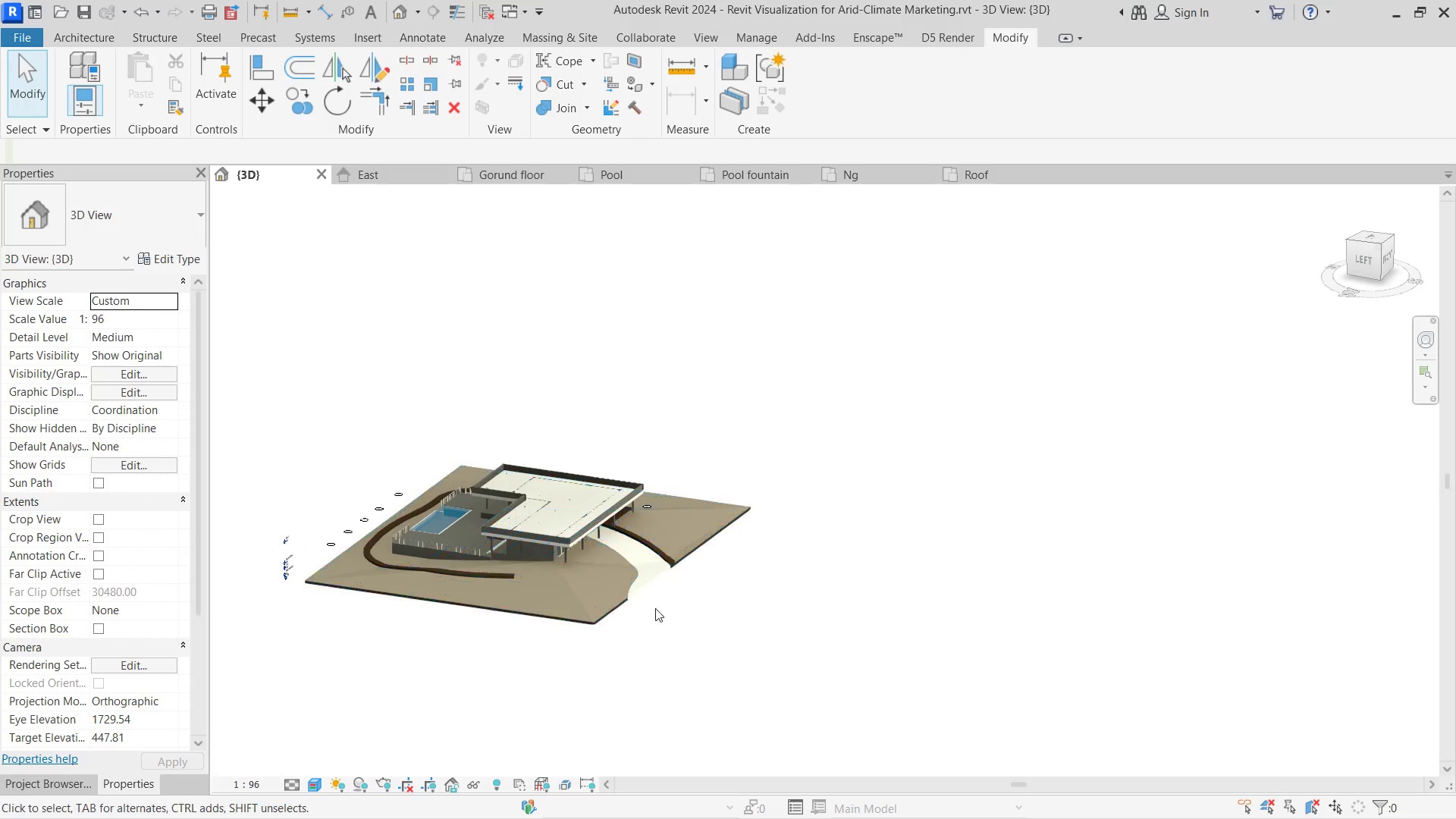 
hold_key(key=ShiftLeft, duration=0.55)
 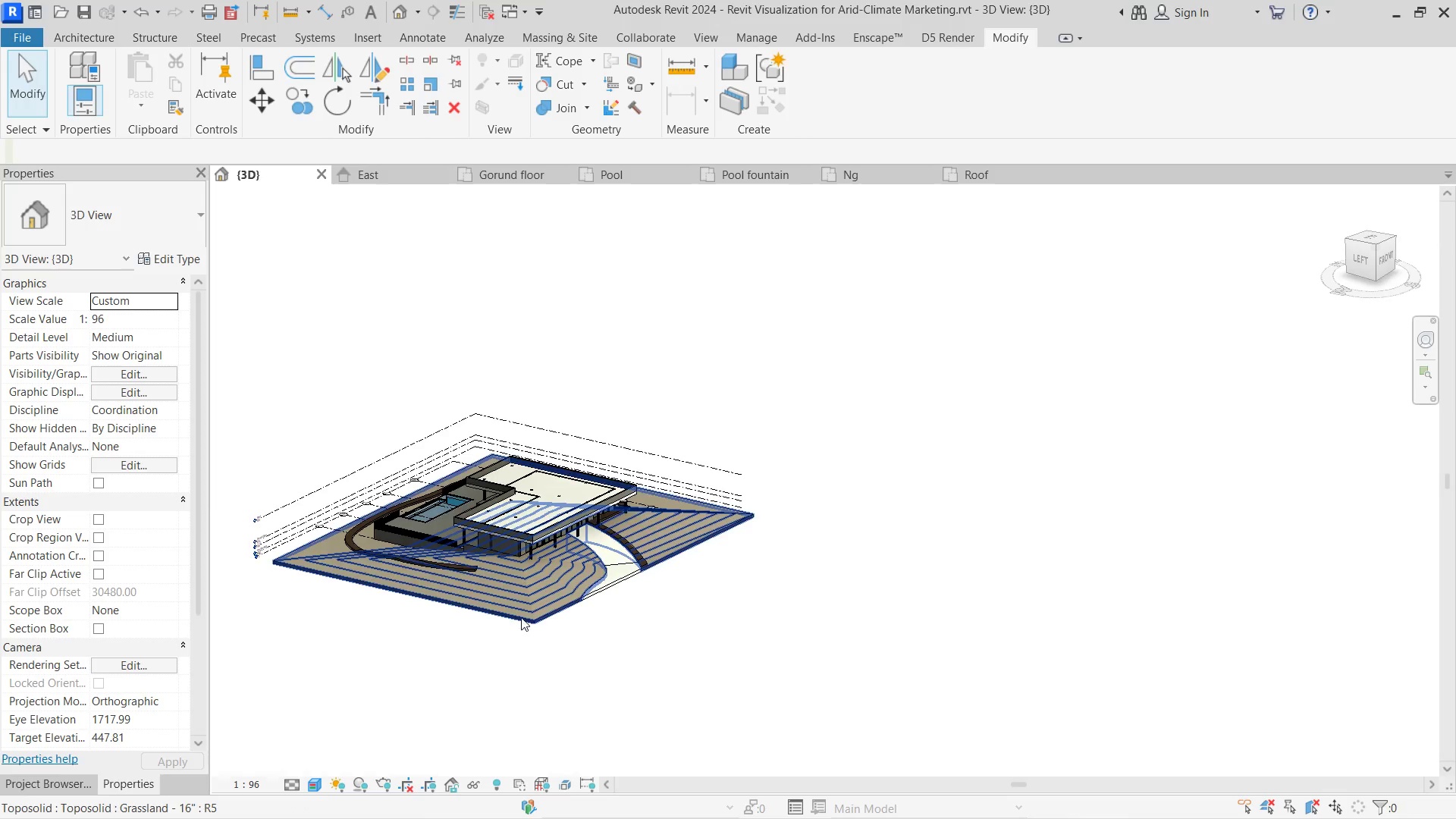 
scroll: coordinate [675, 466], scroll_direction: down, amount: 4.0
 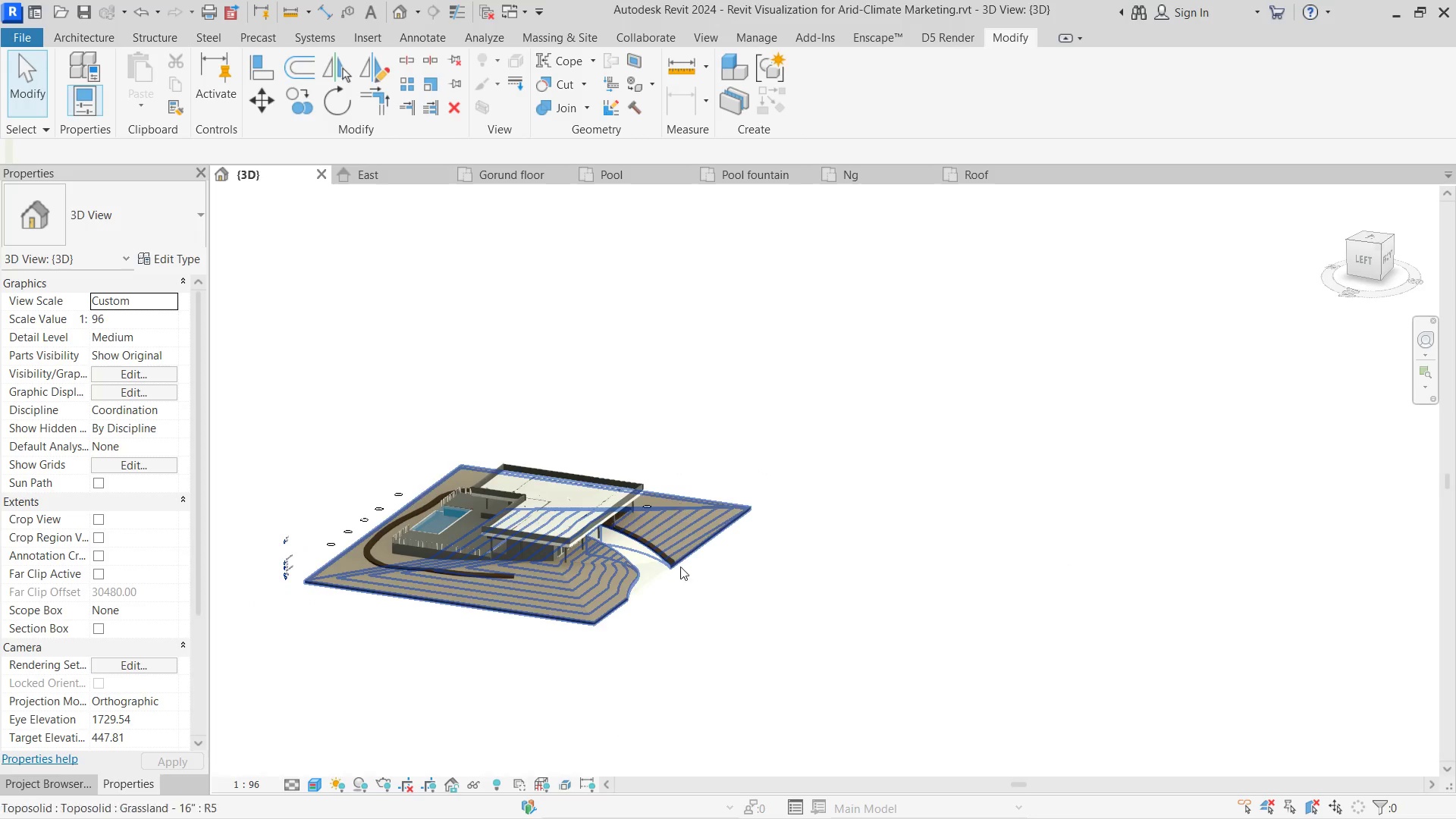 
scroll: coordinate [593, 565], scroll_direction: up, amount: 4.0
 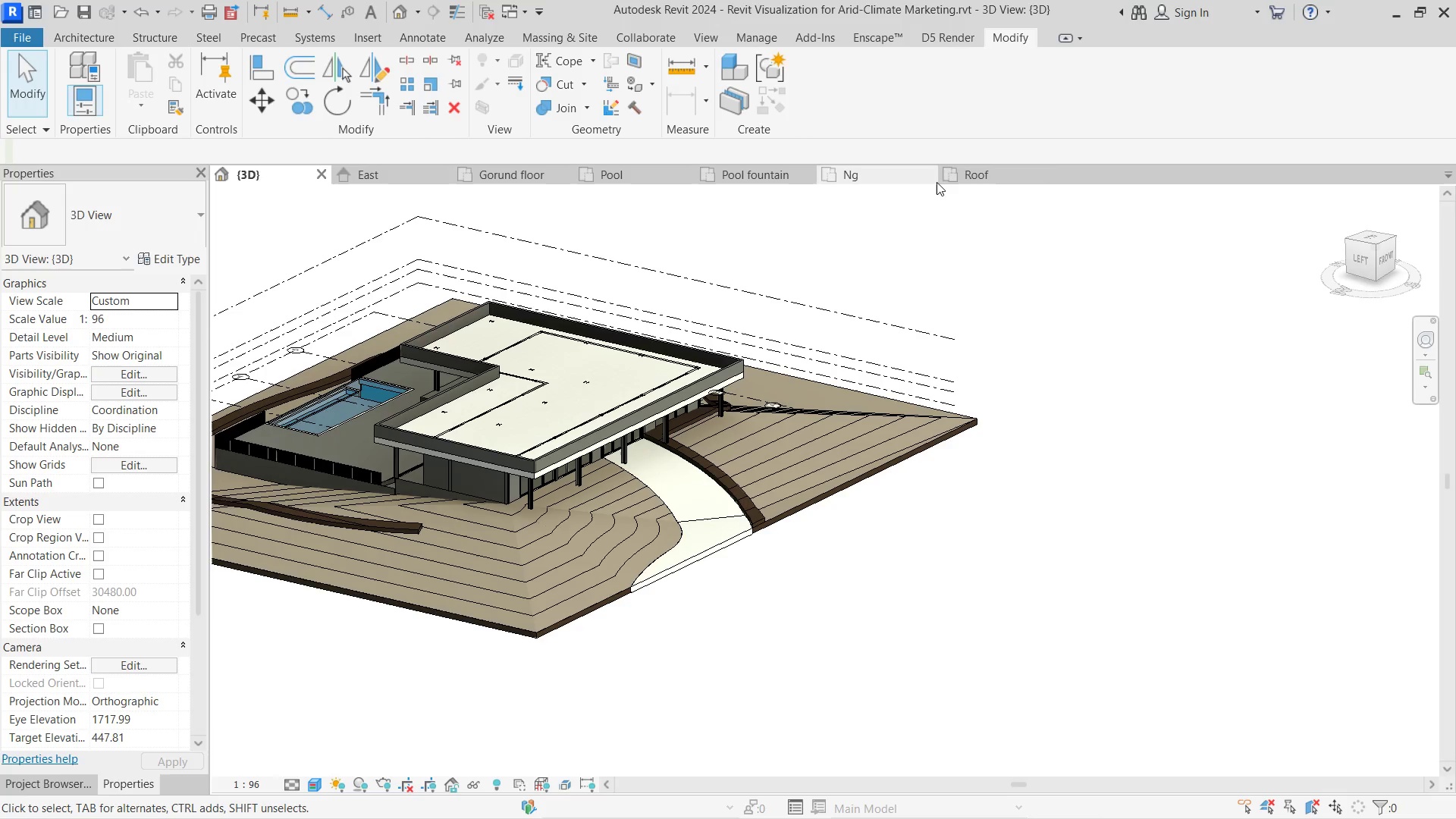 
left_click([982, 177])
 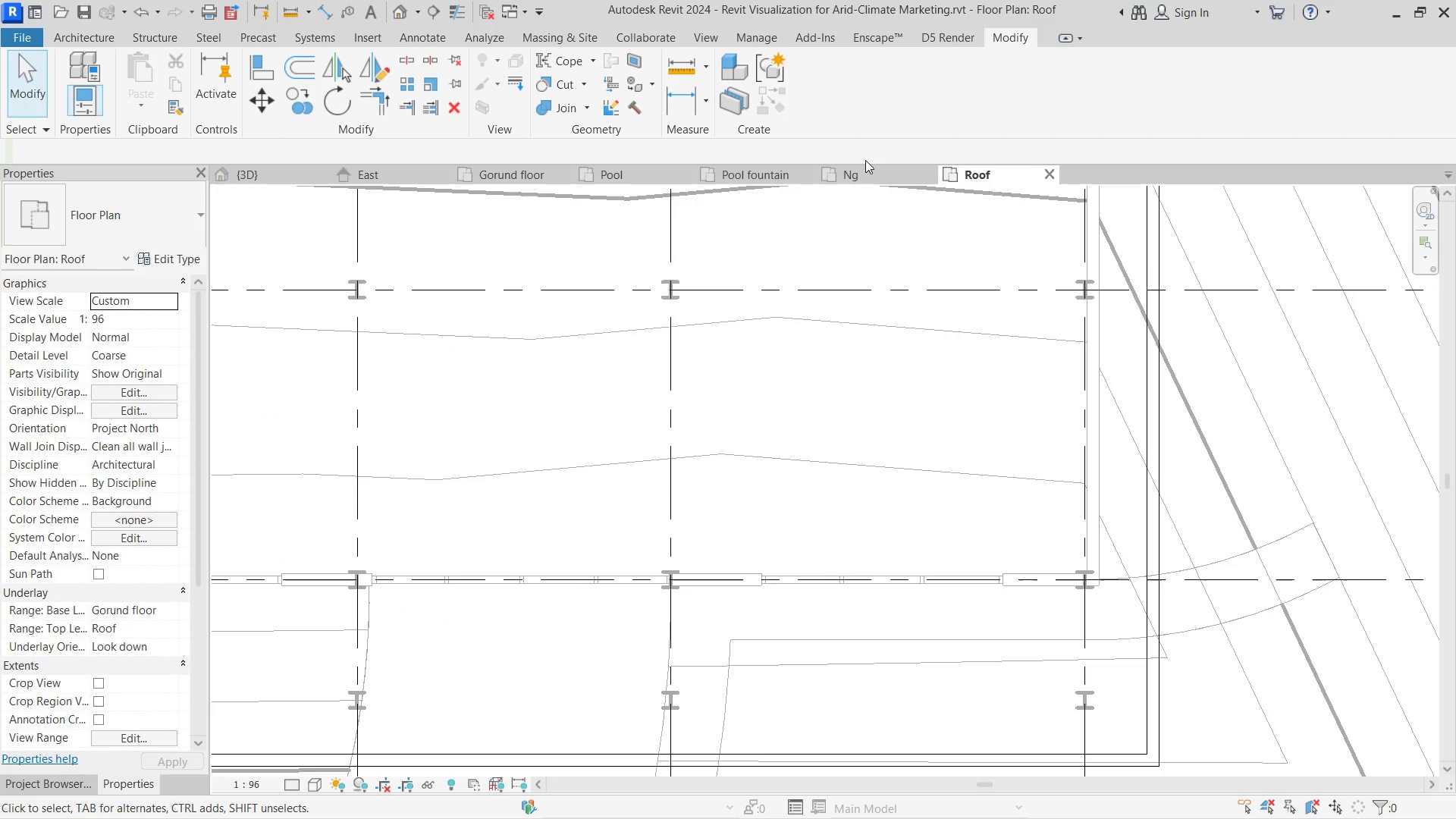 
double_click([871, 168])
 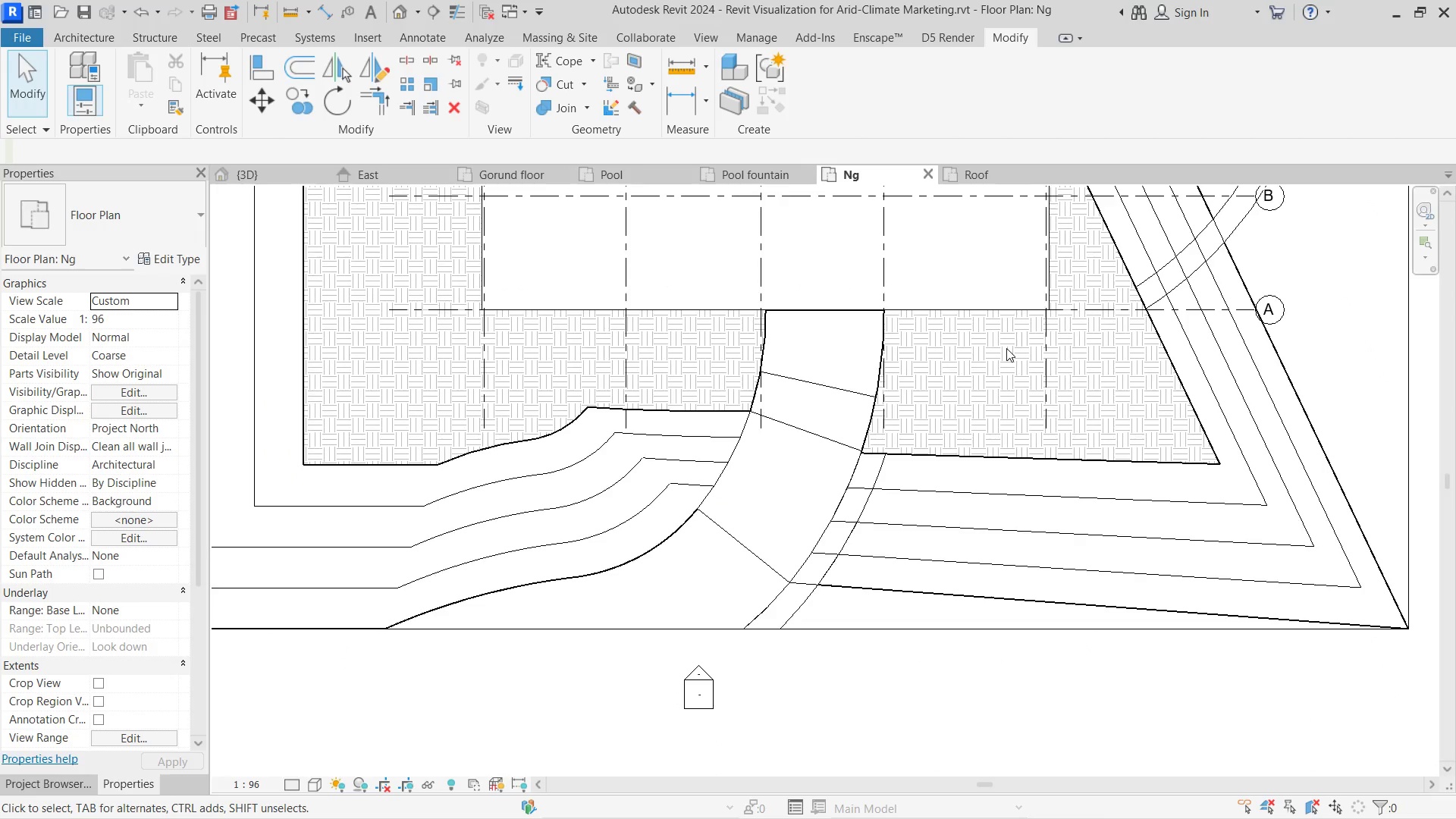 
scroll: coordinate [763, 457], scroll_direction: none, amount: 0.0
 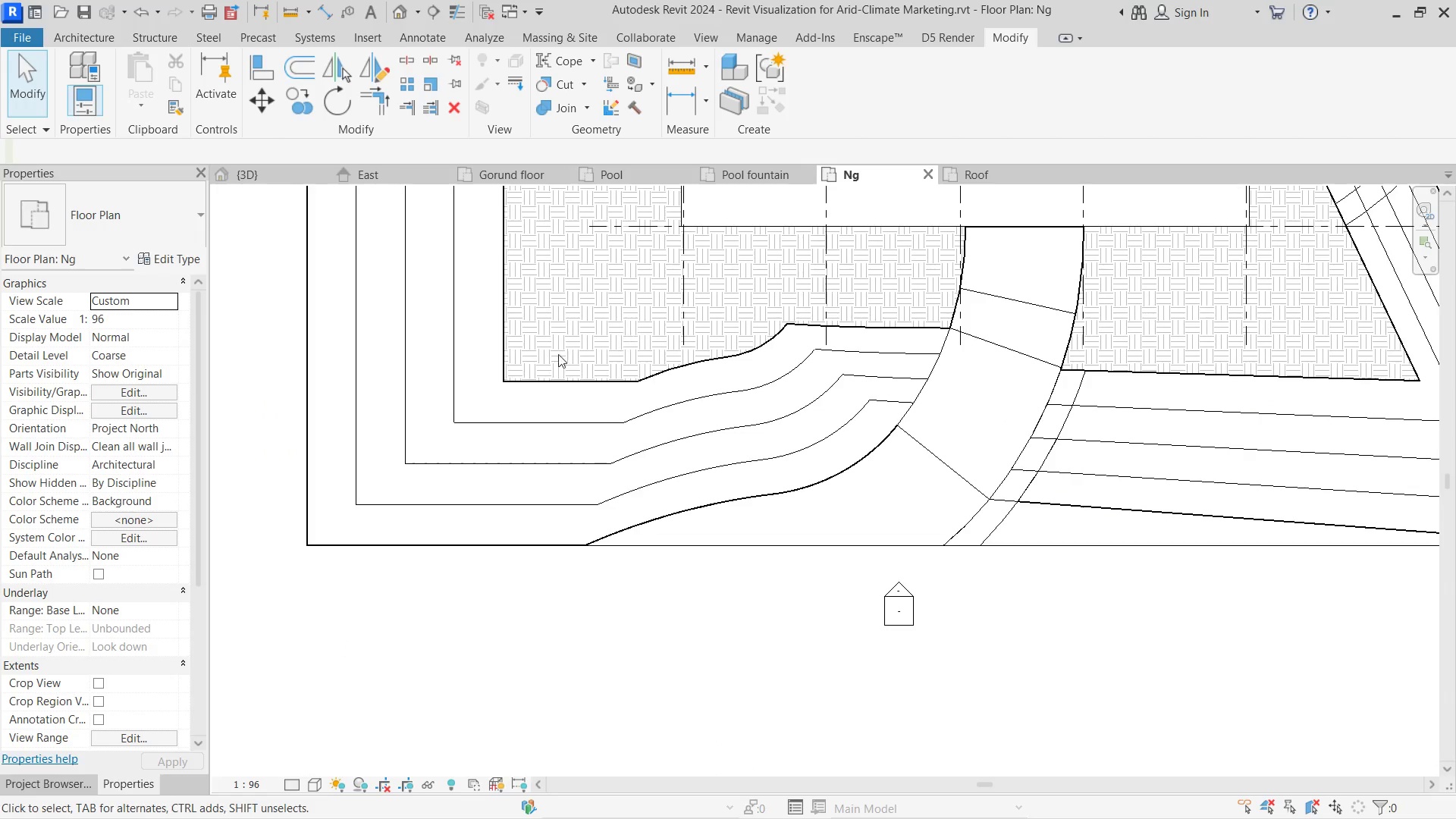 
scroll: coordinate [746, 290], scroll_direction: down, amount: 3.0
 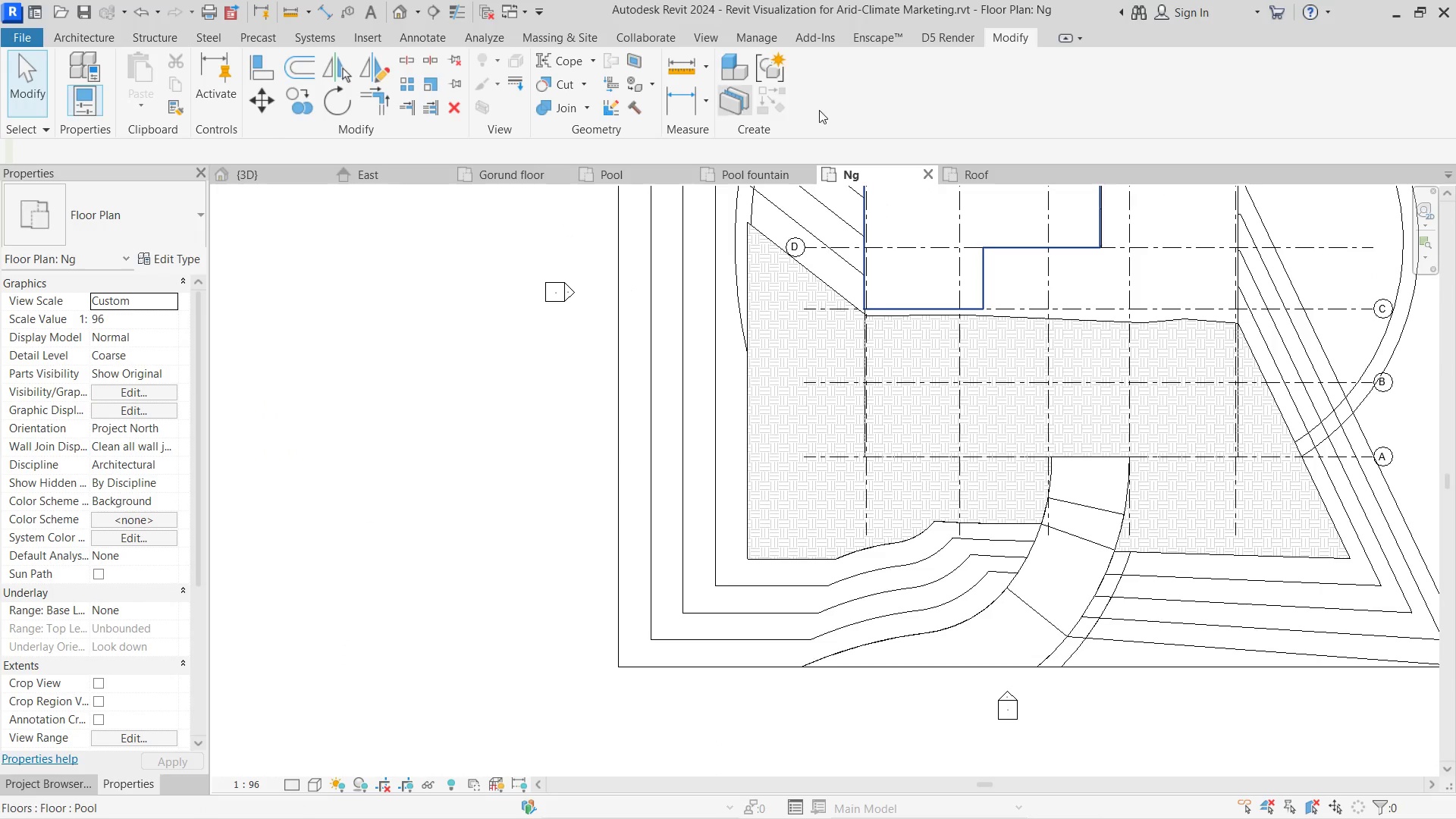 
left_click([69, 35])
 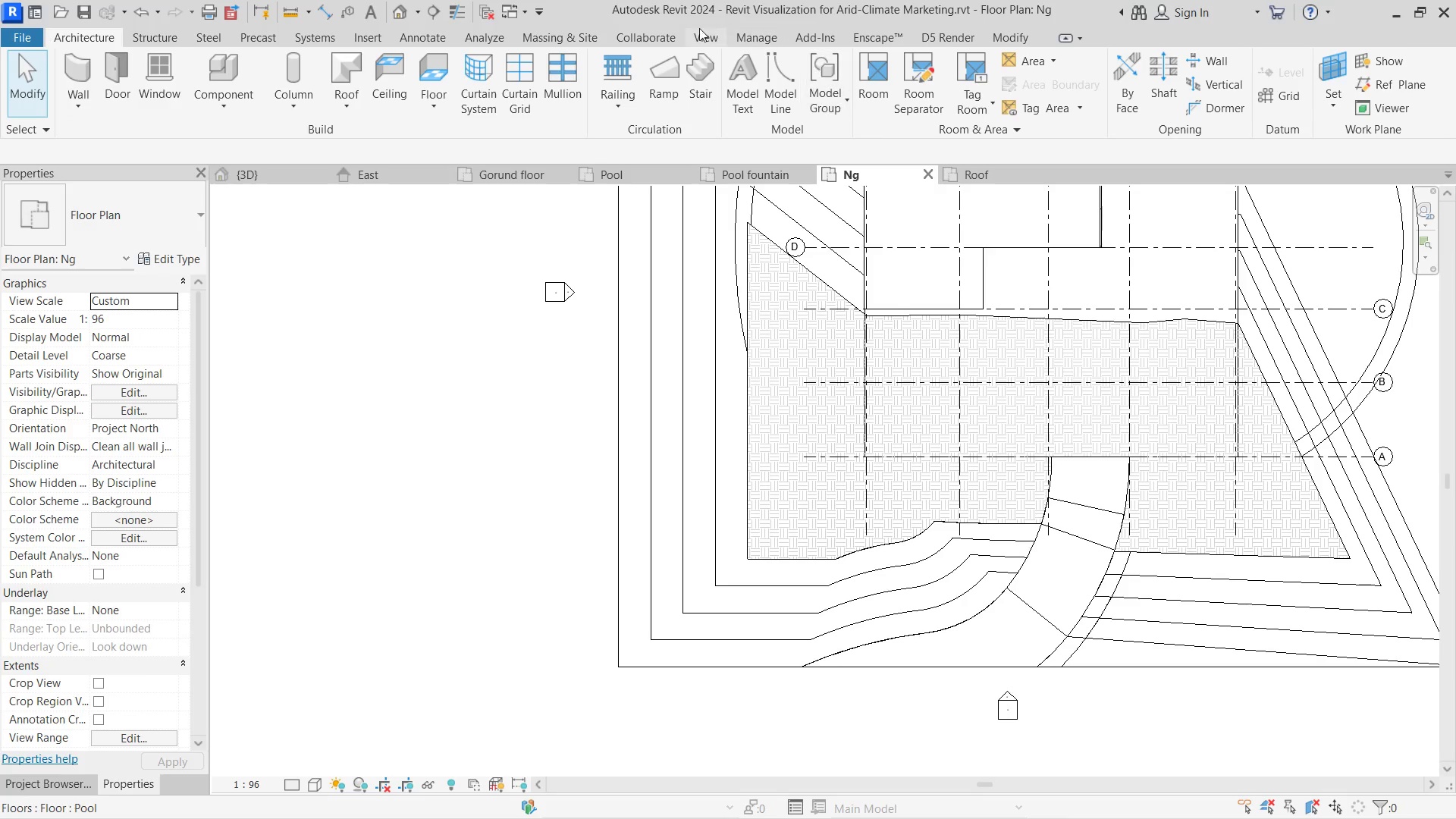 
left_click([577, 40])
 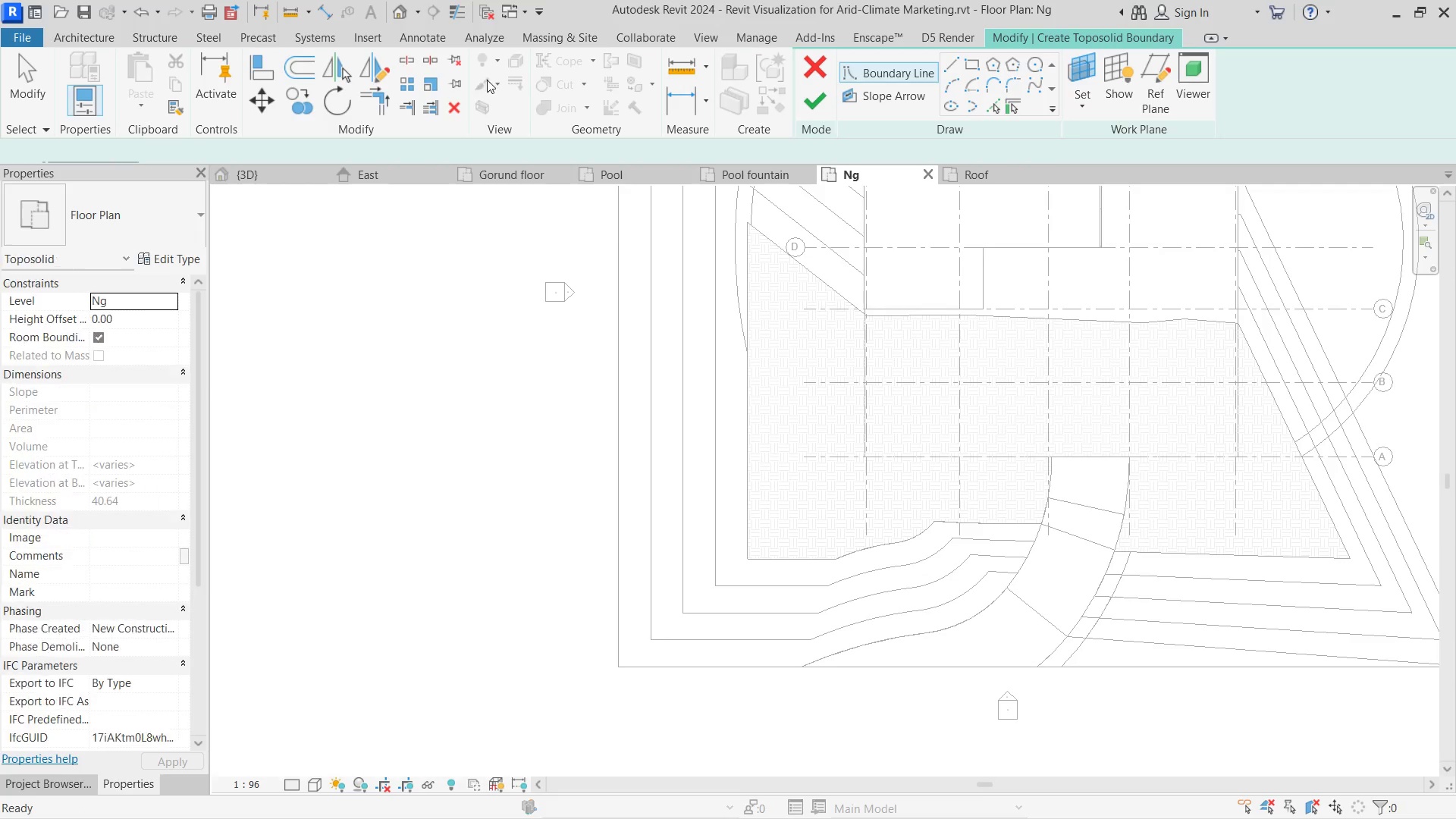 
hold_key(key=Escape, duration=0.34)
 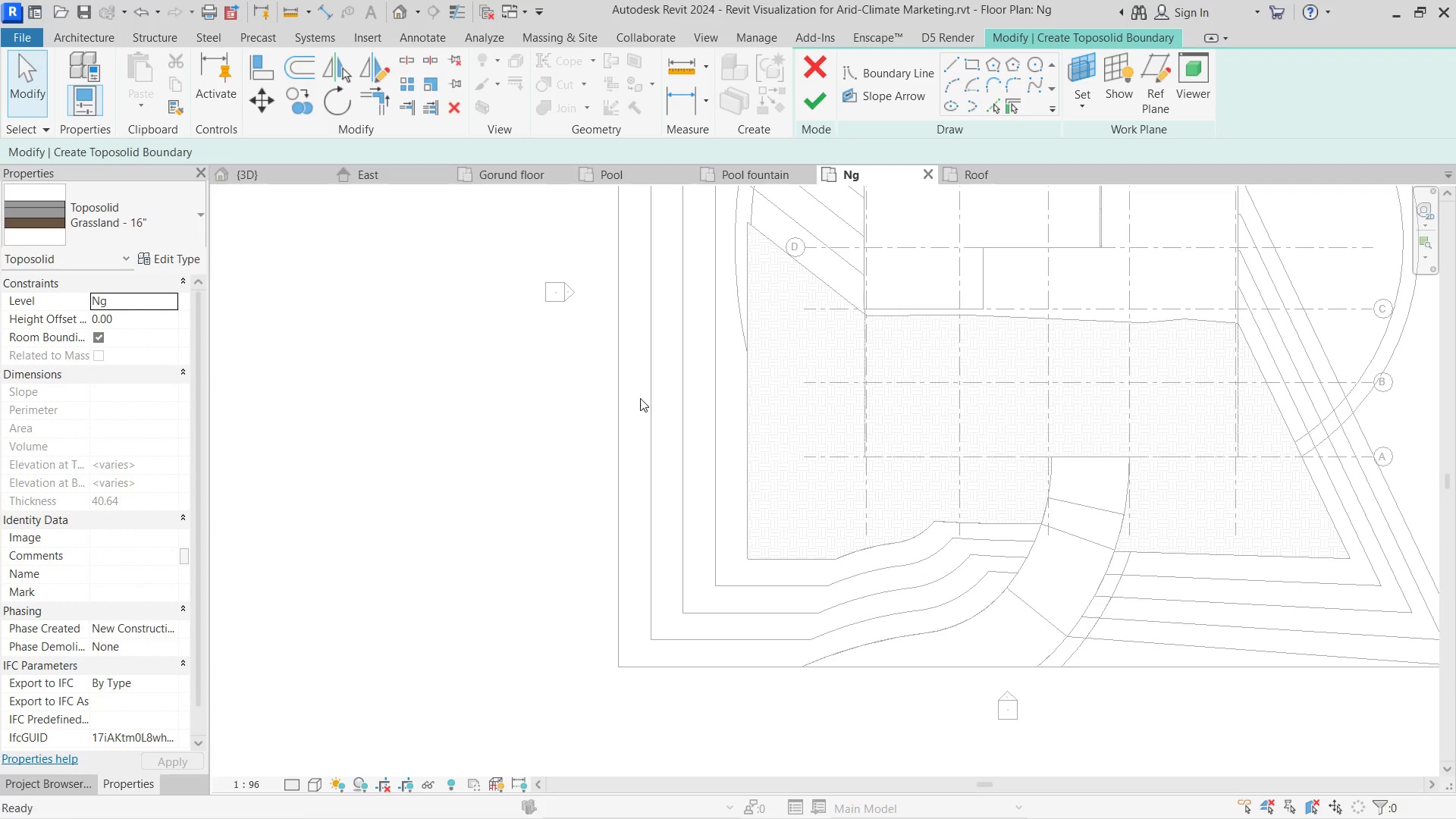 
key(Escape)
 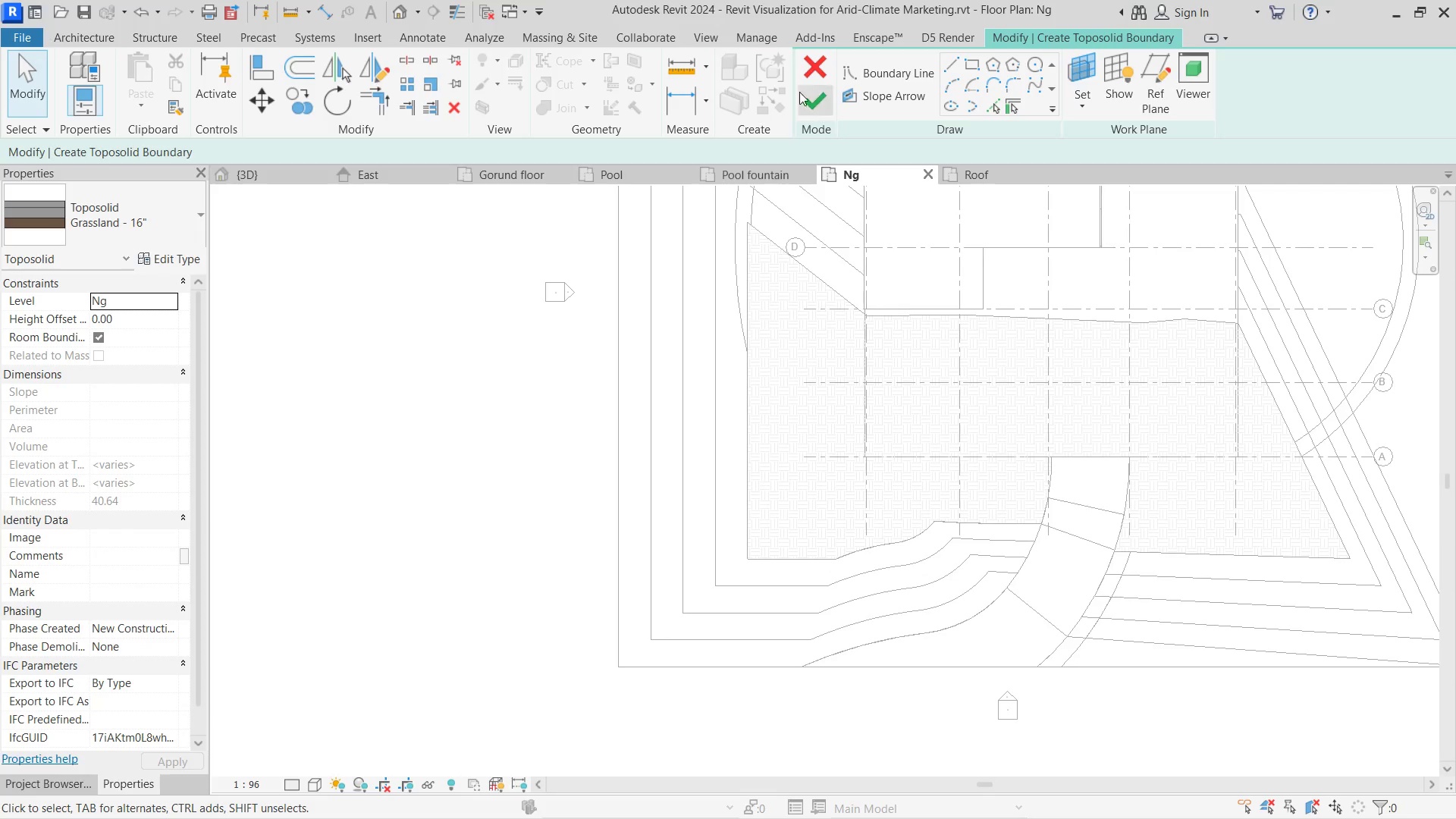 
left_click([801, 80])
 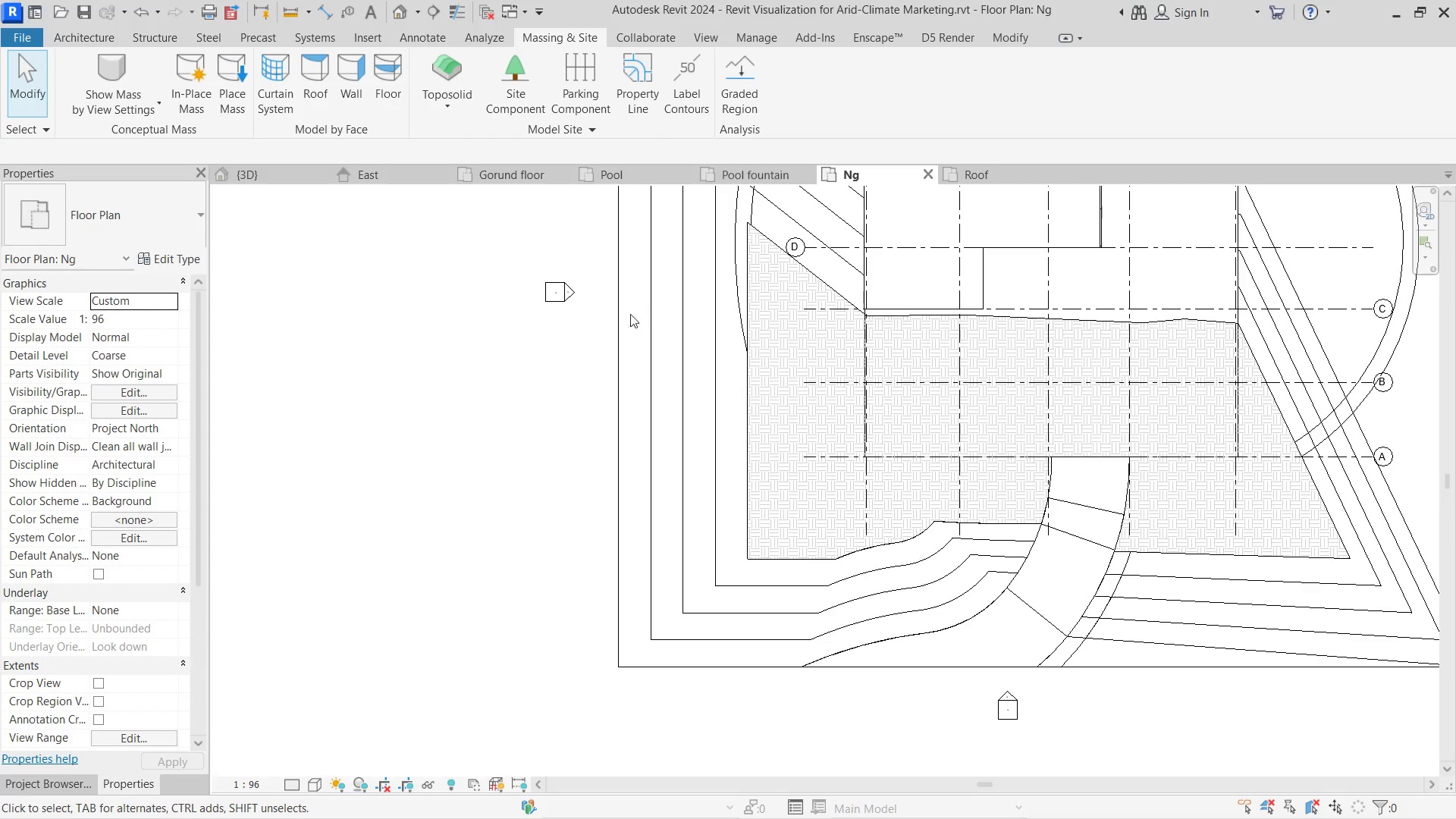 
left_click([623, 315])
 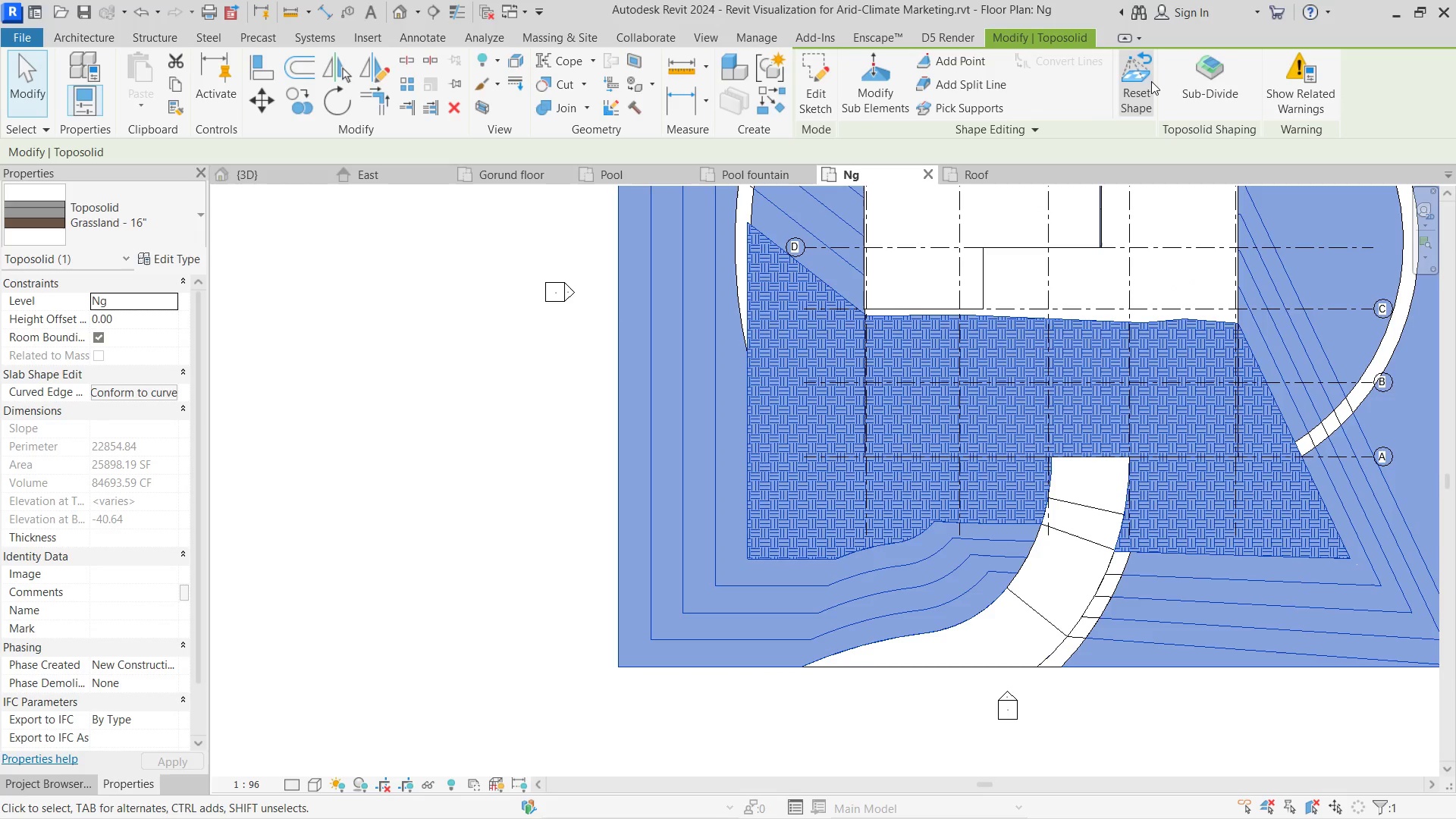 
left_click([1200, 77])
 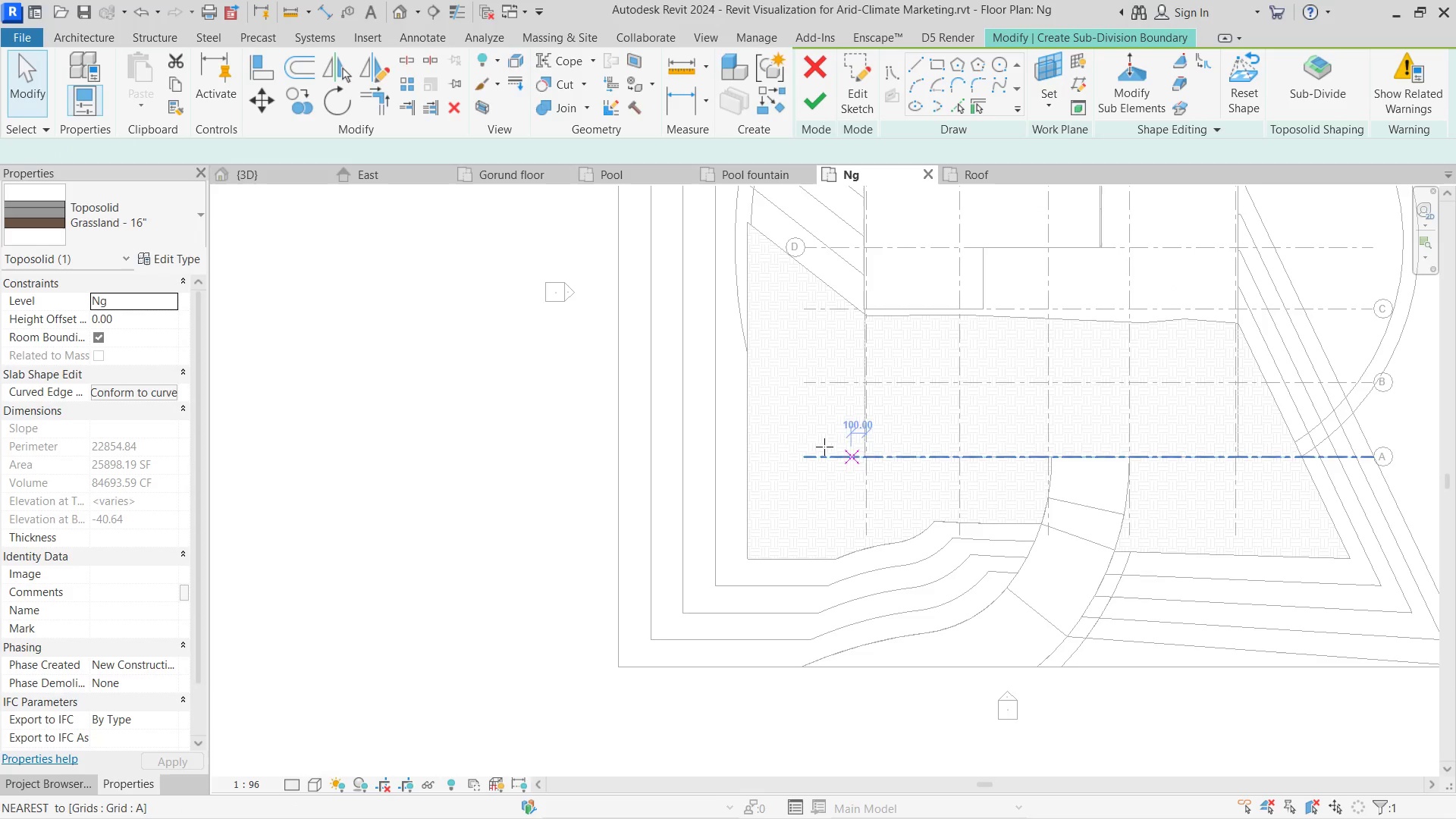 
scroll: coordinate [986, 204], scroll_direction: up, amount: 5.0
 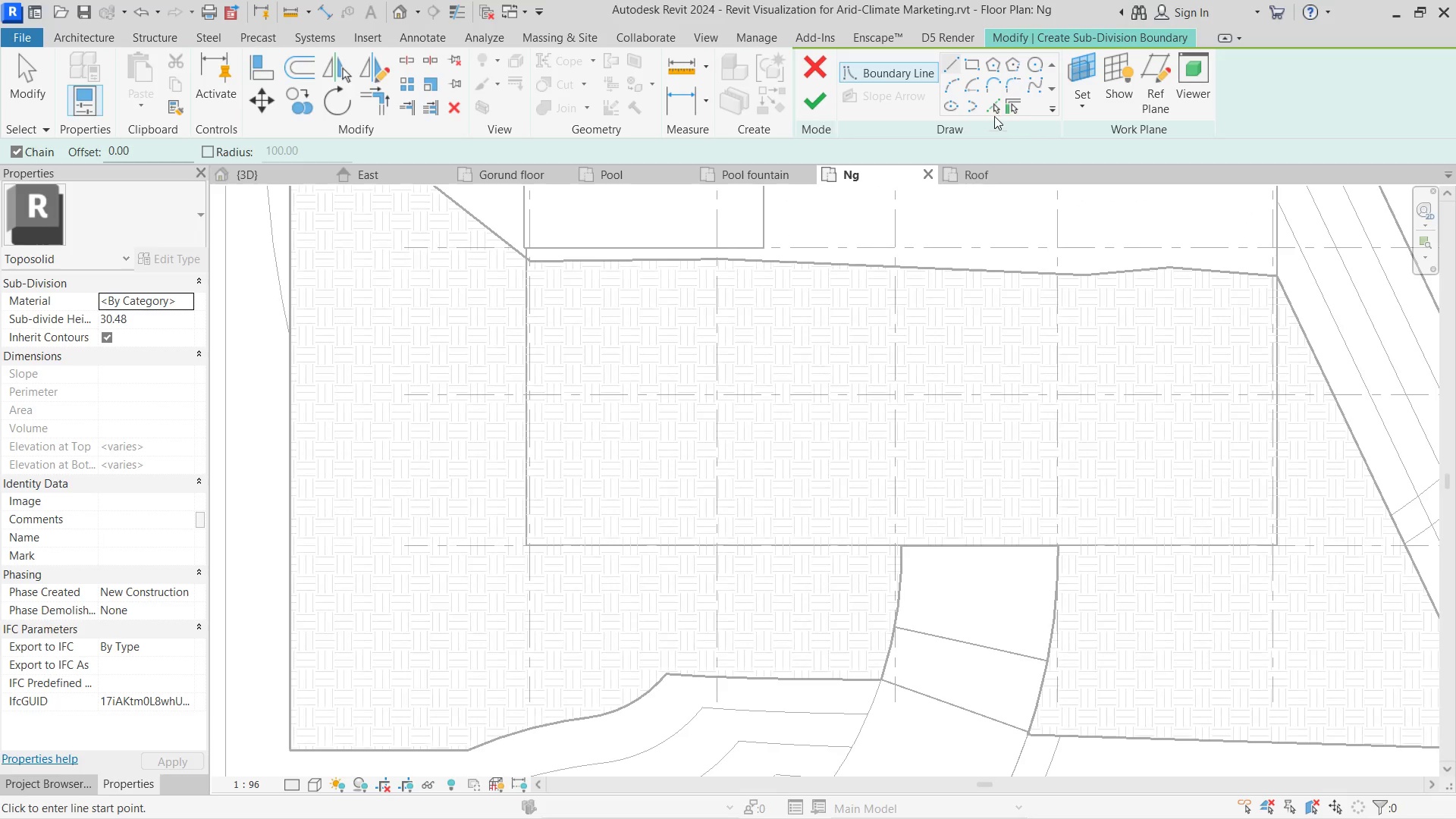 
left_click([994, 105])
 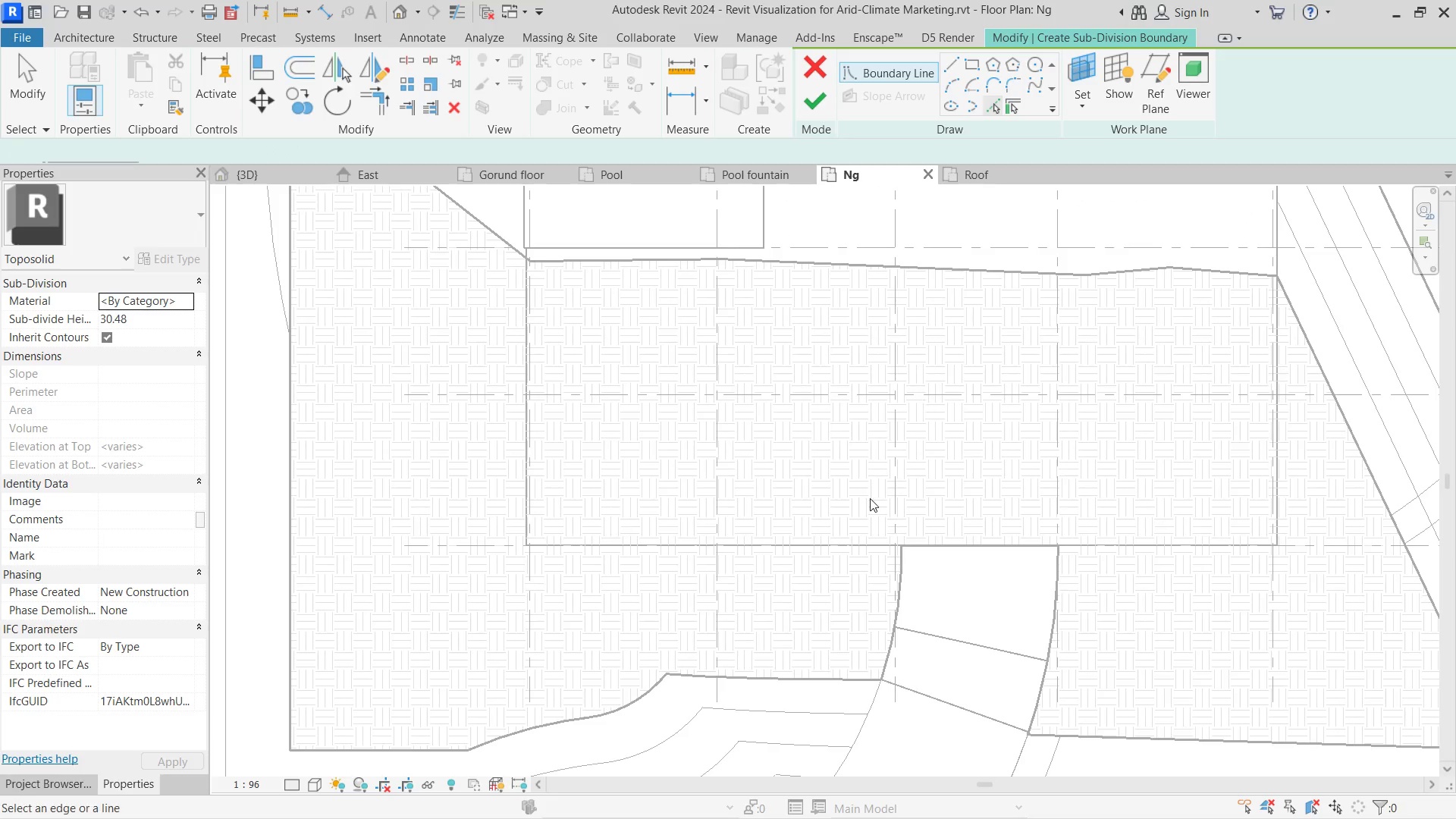 
scroll: coordinate [870, 499], scroll_direction: down, amount: 3.0
 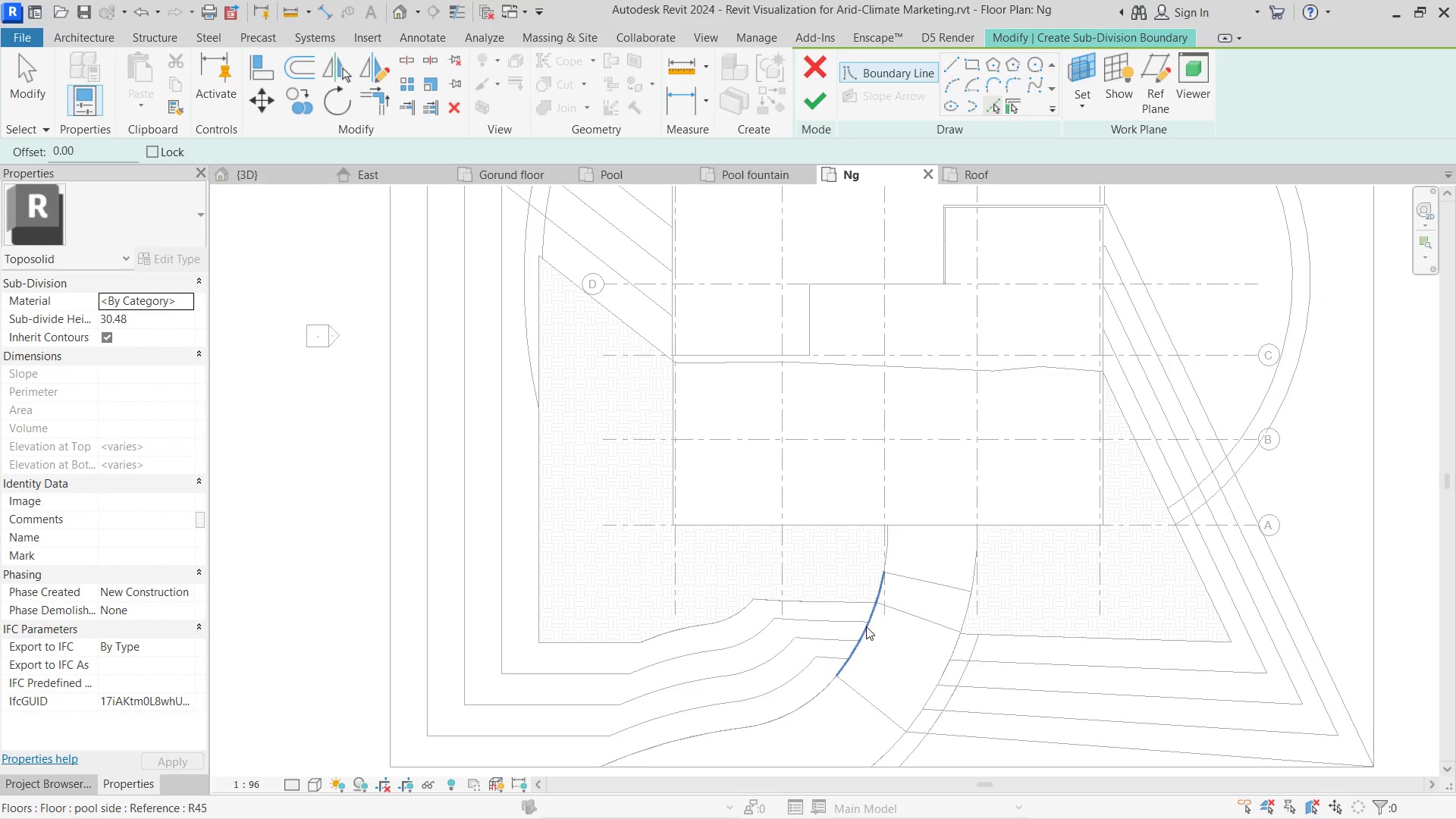 
left_click([866, 626])
 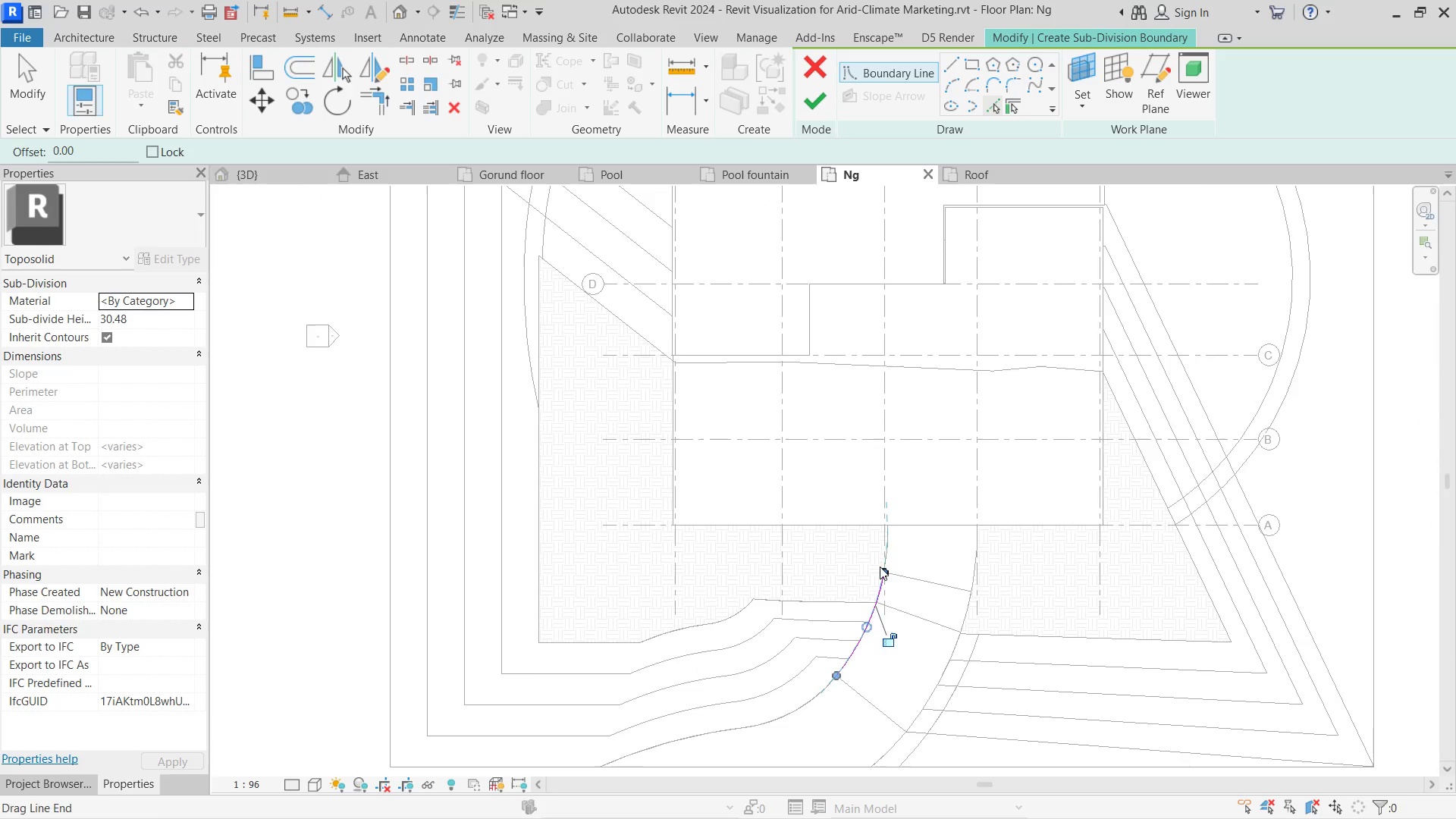 
scroll: coordinate [885, 551], scroll_direction: up, amount: 2.0
 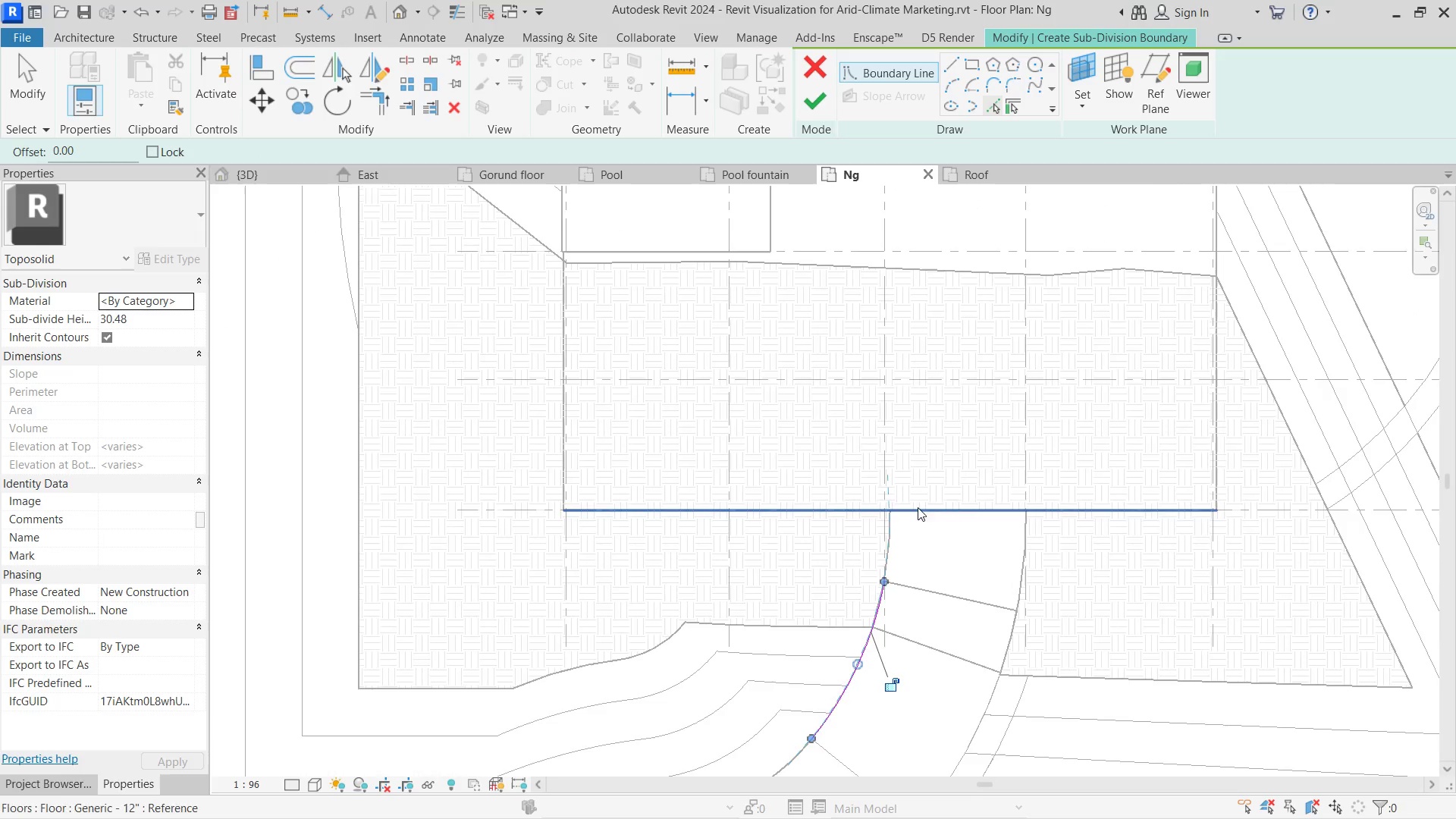 
scroll: coordinate [921, 496], scroll_direction: down, amount: 5.0
 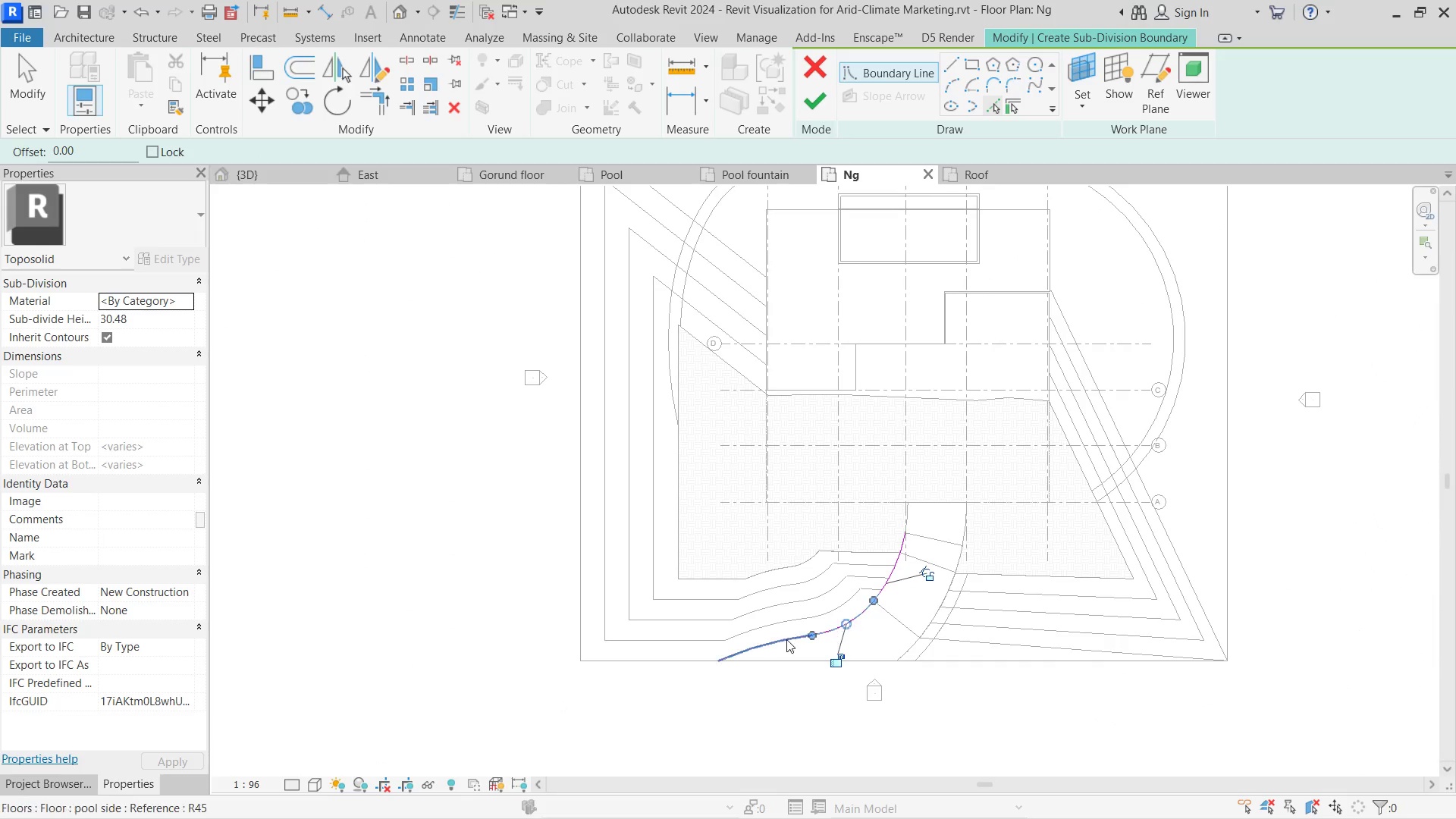 
double_click([780, 640])
 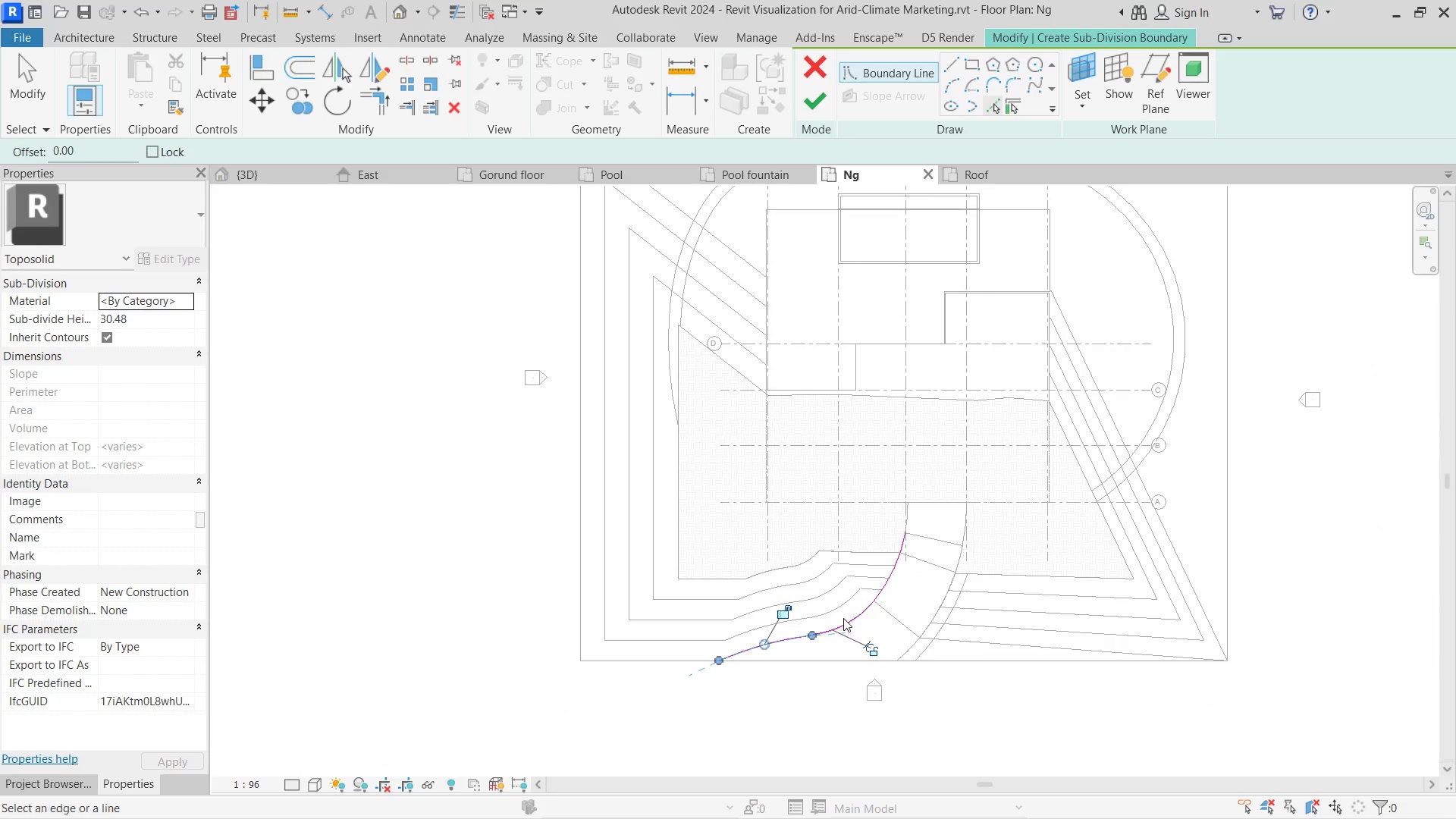 
key(Escape)
 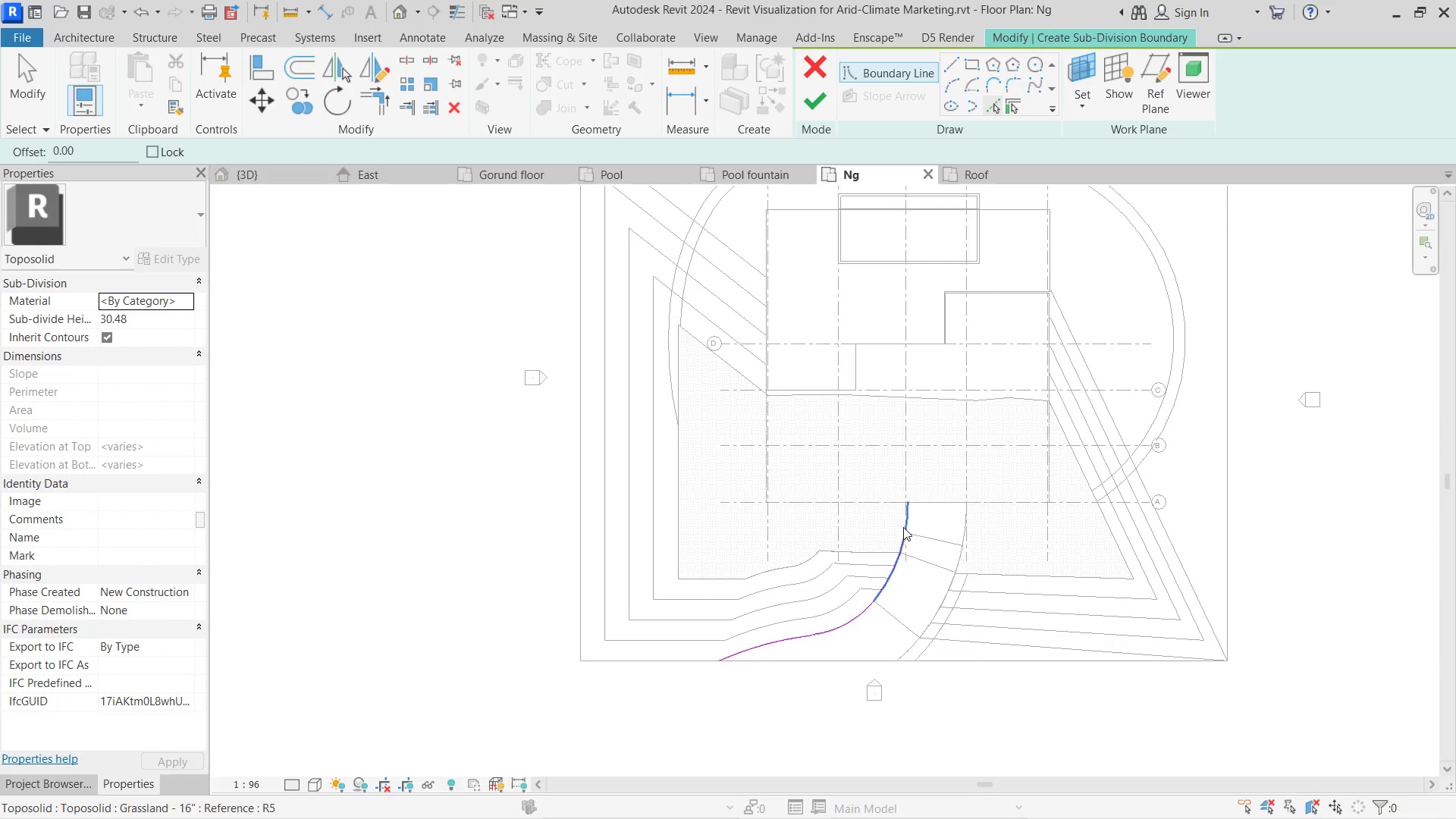 
key(Escape)
 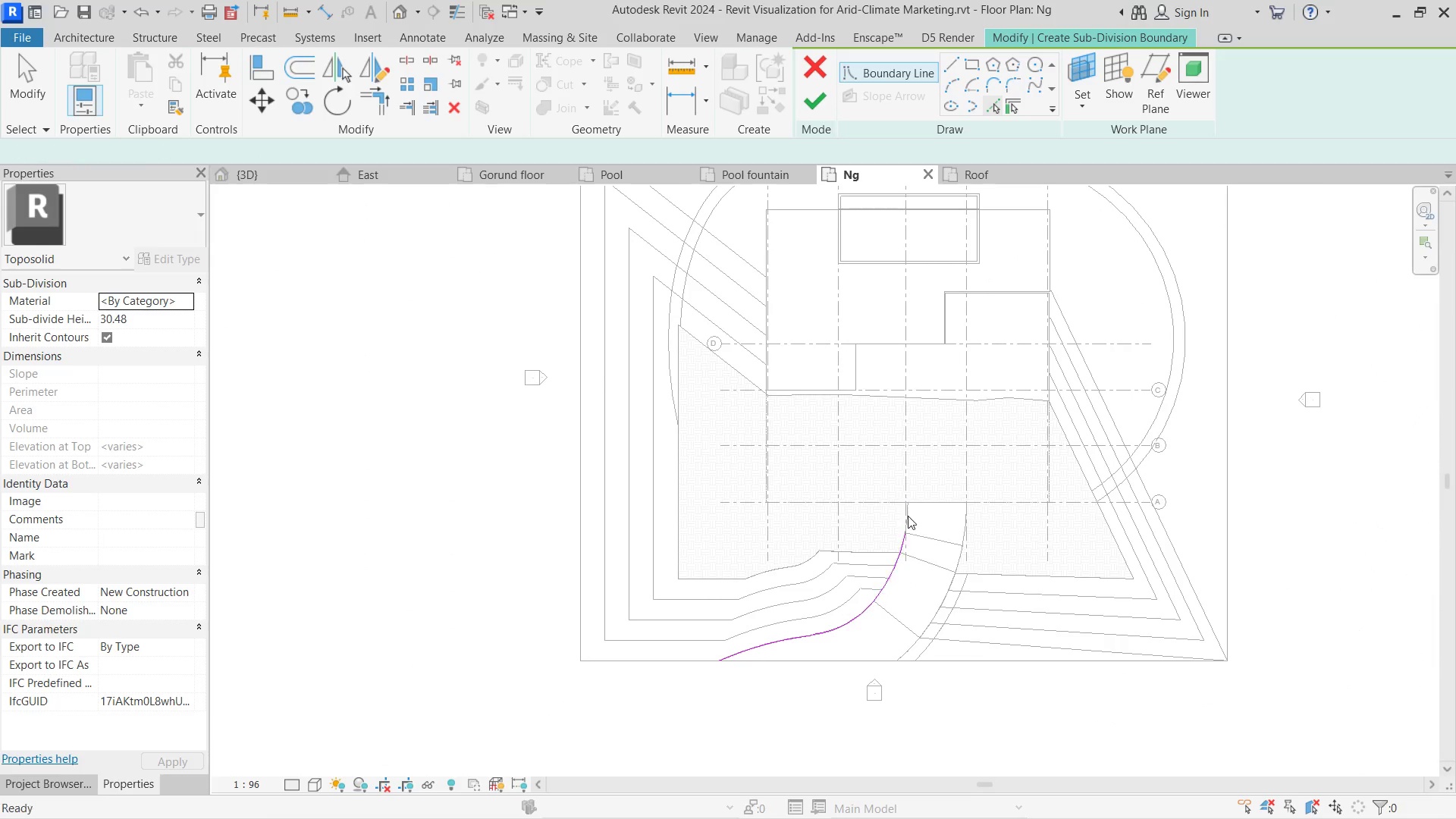 
scroll: coordinate [908, 510], scroll_direction: up, amount: 8.0
 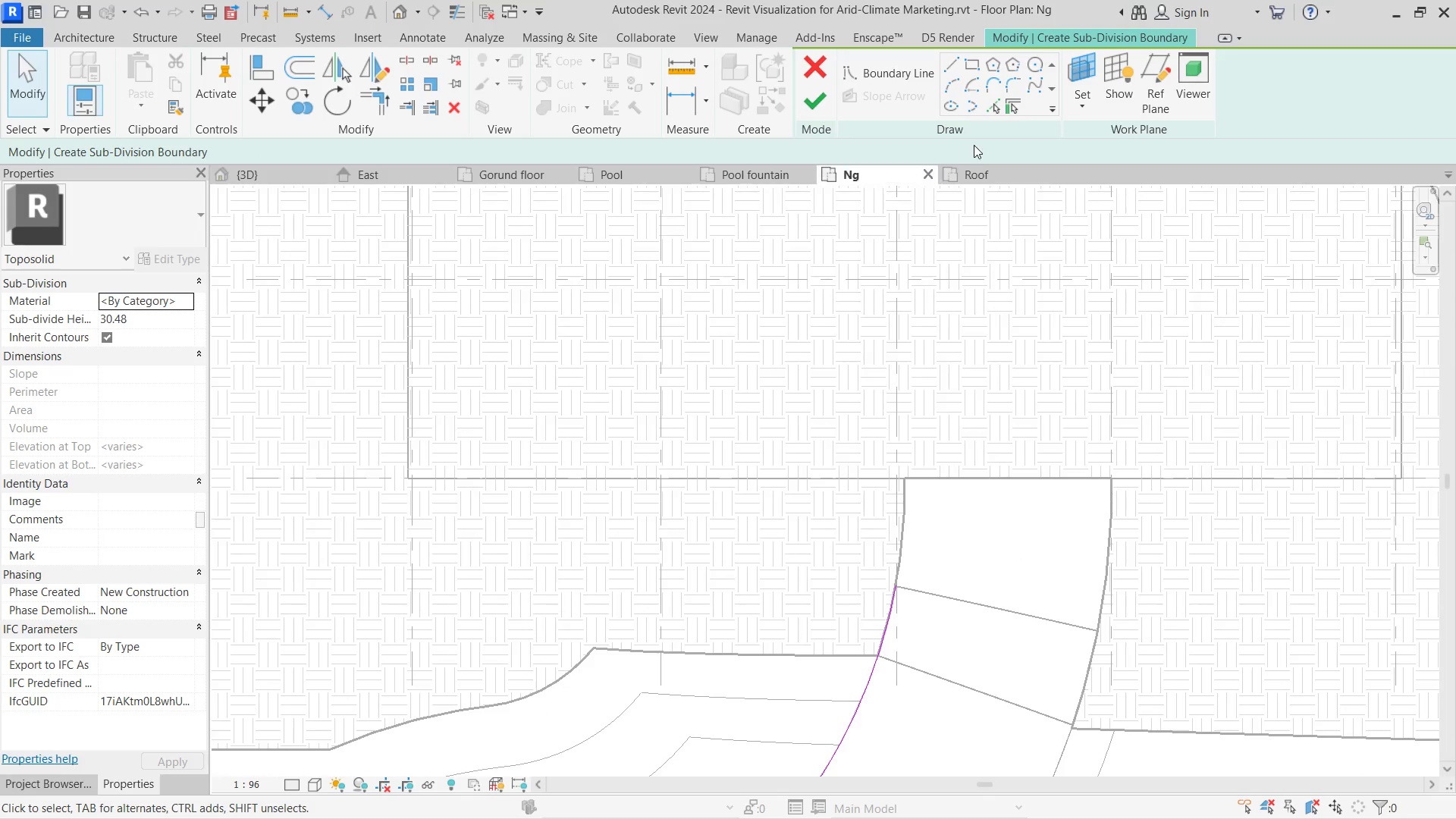 
left_click([999, 108])
 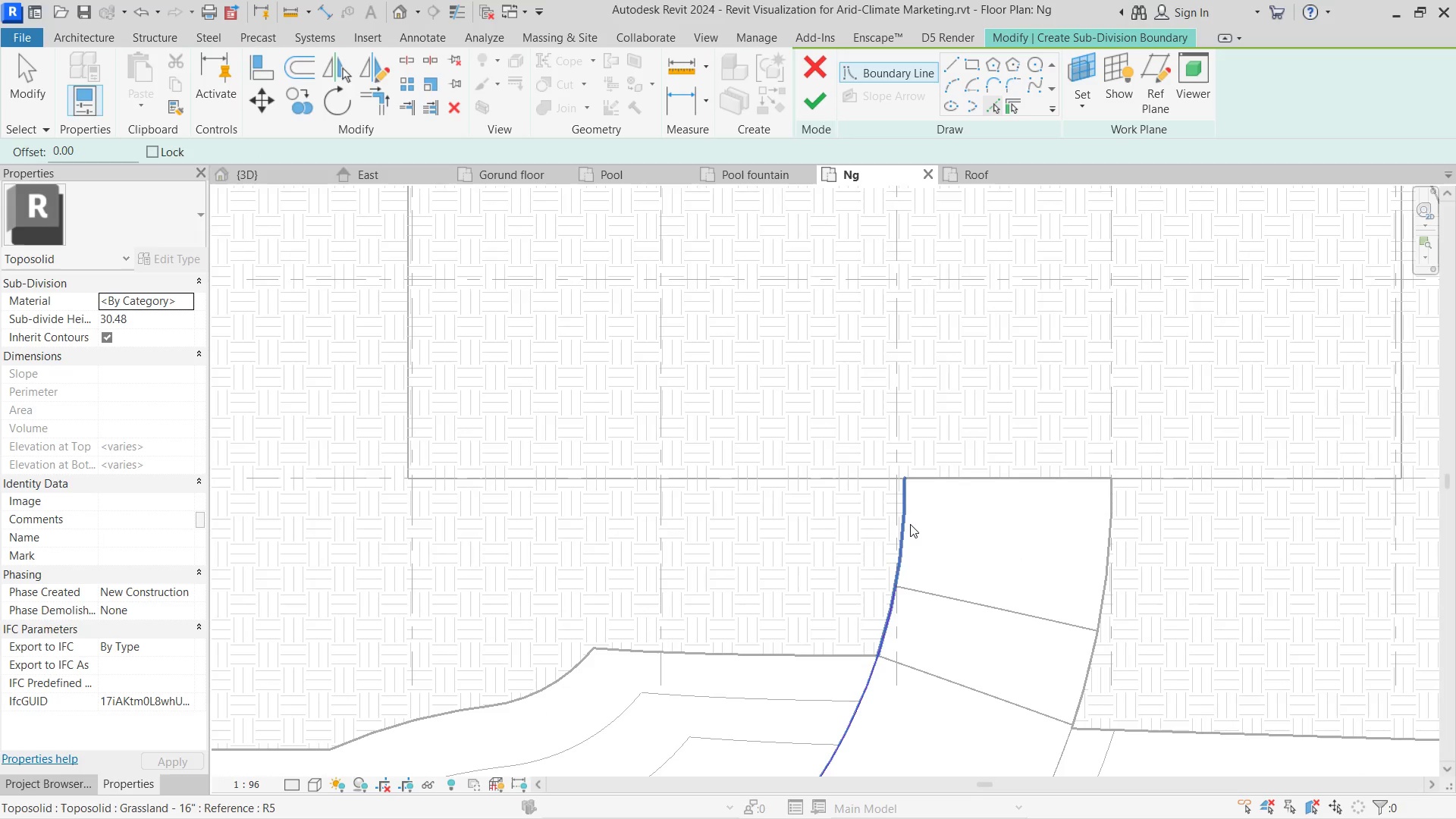 
left_click([910, 524])
 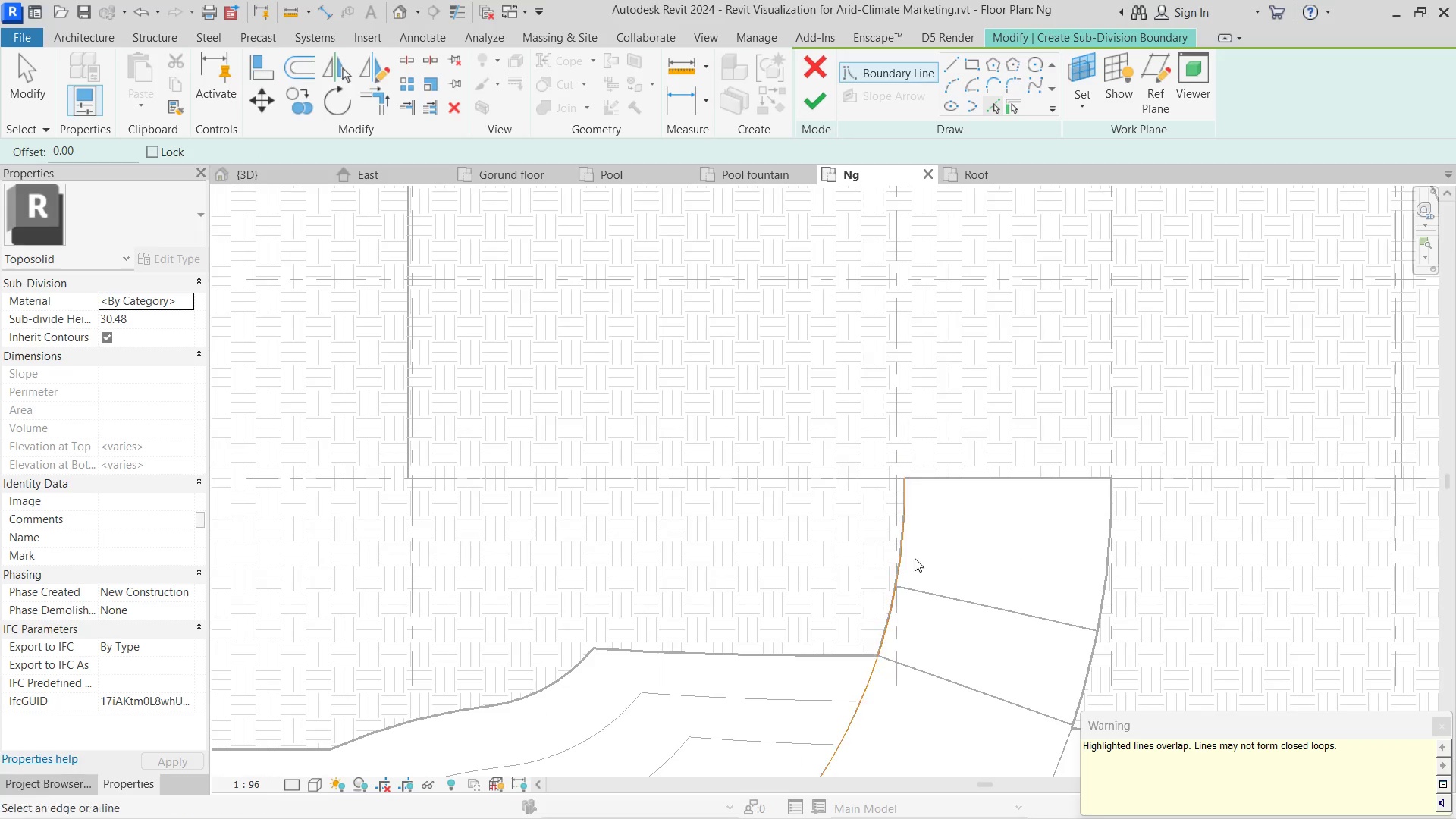 
key(Escape)
 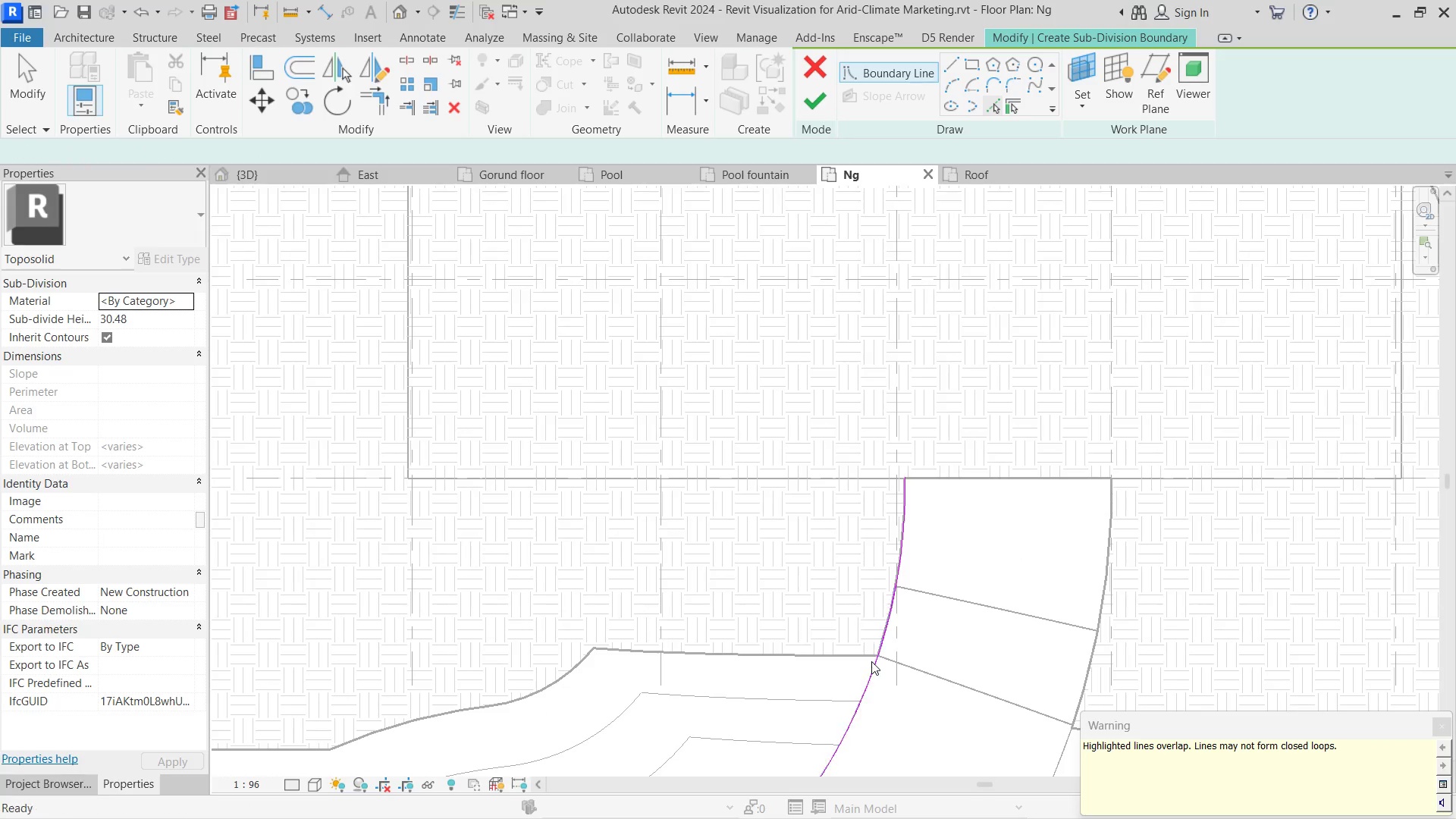 
key(Escape)
 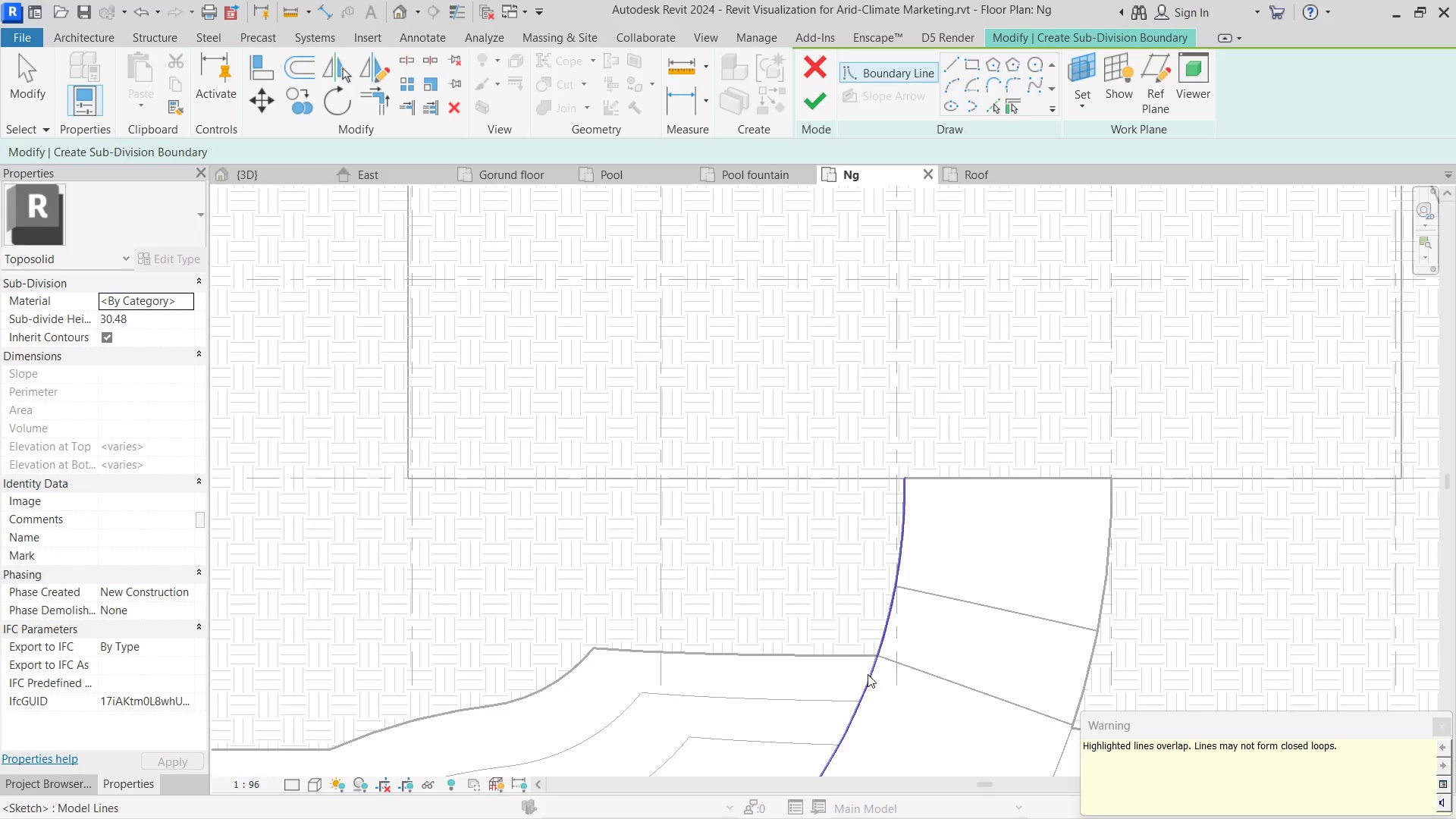 
key(Escape)
 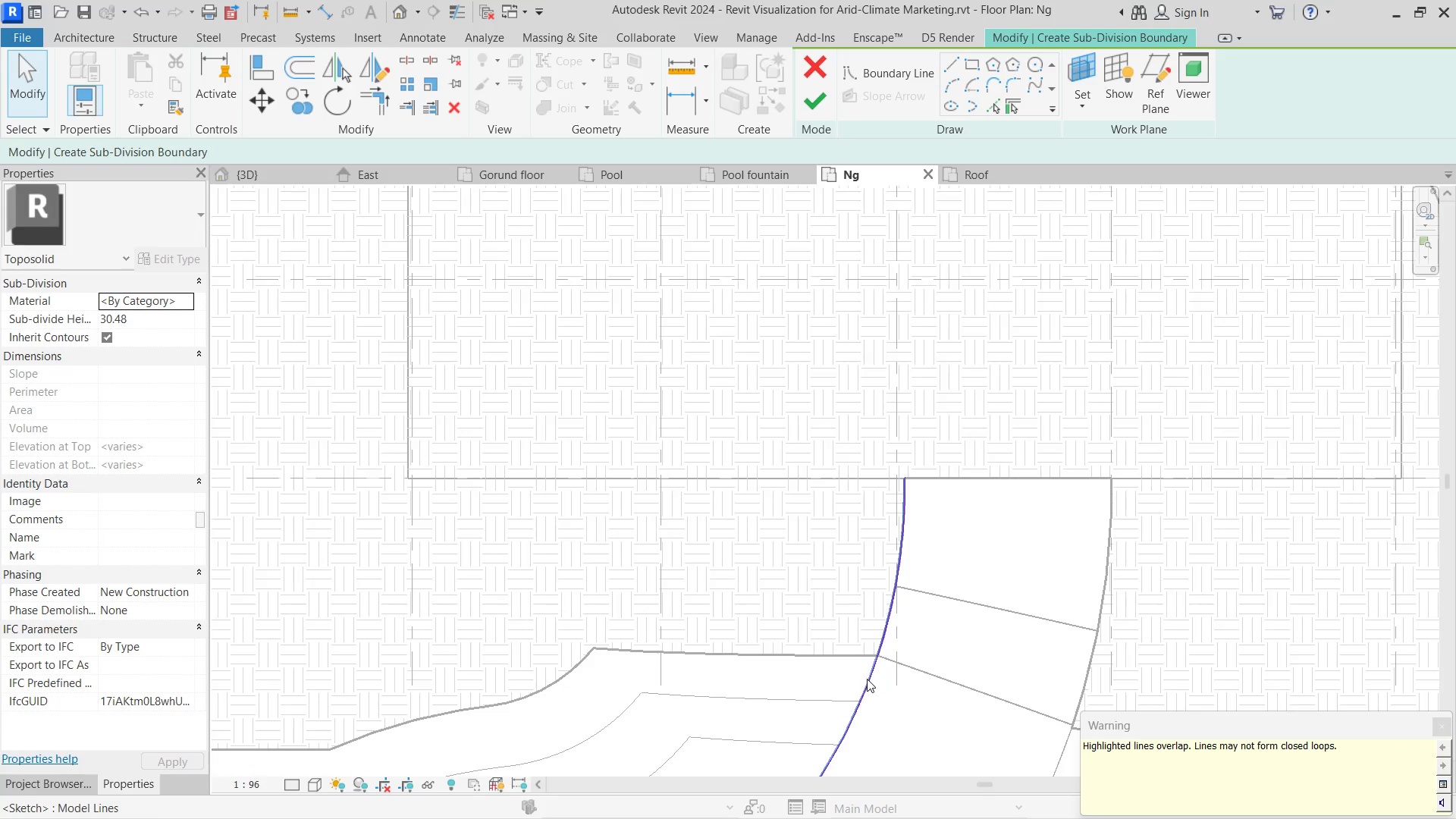 
left_click([867, 679])
 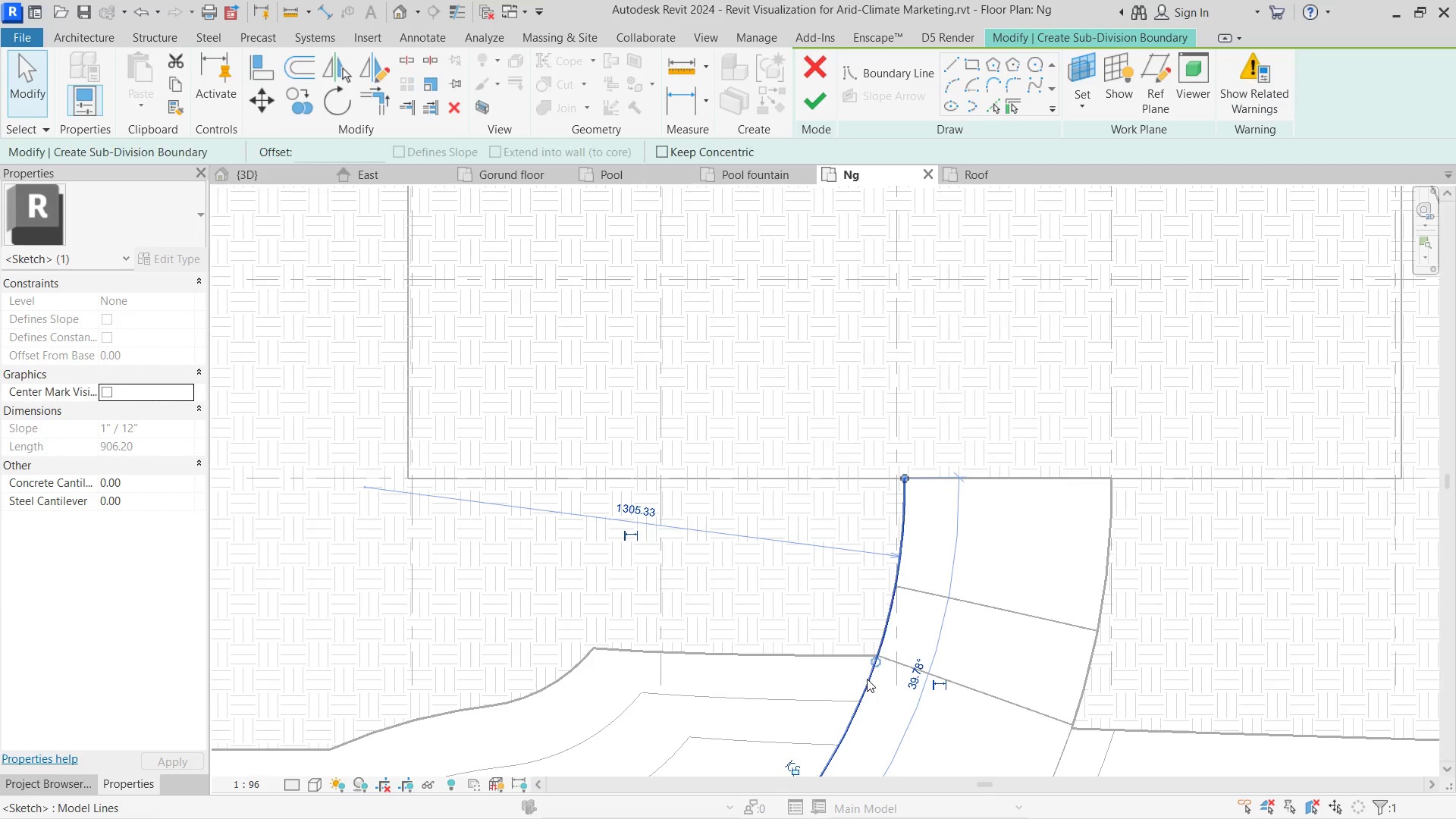 
key(Delete)
 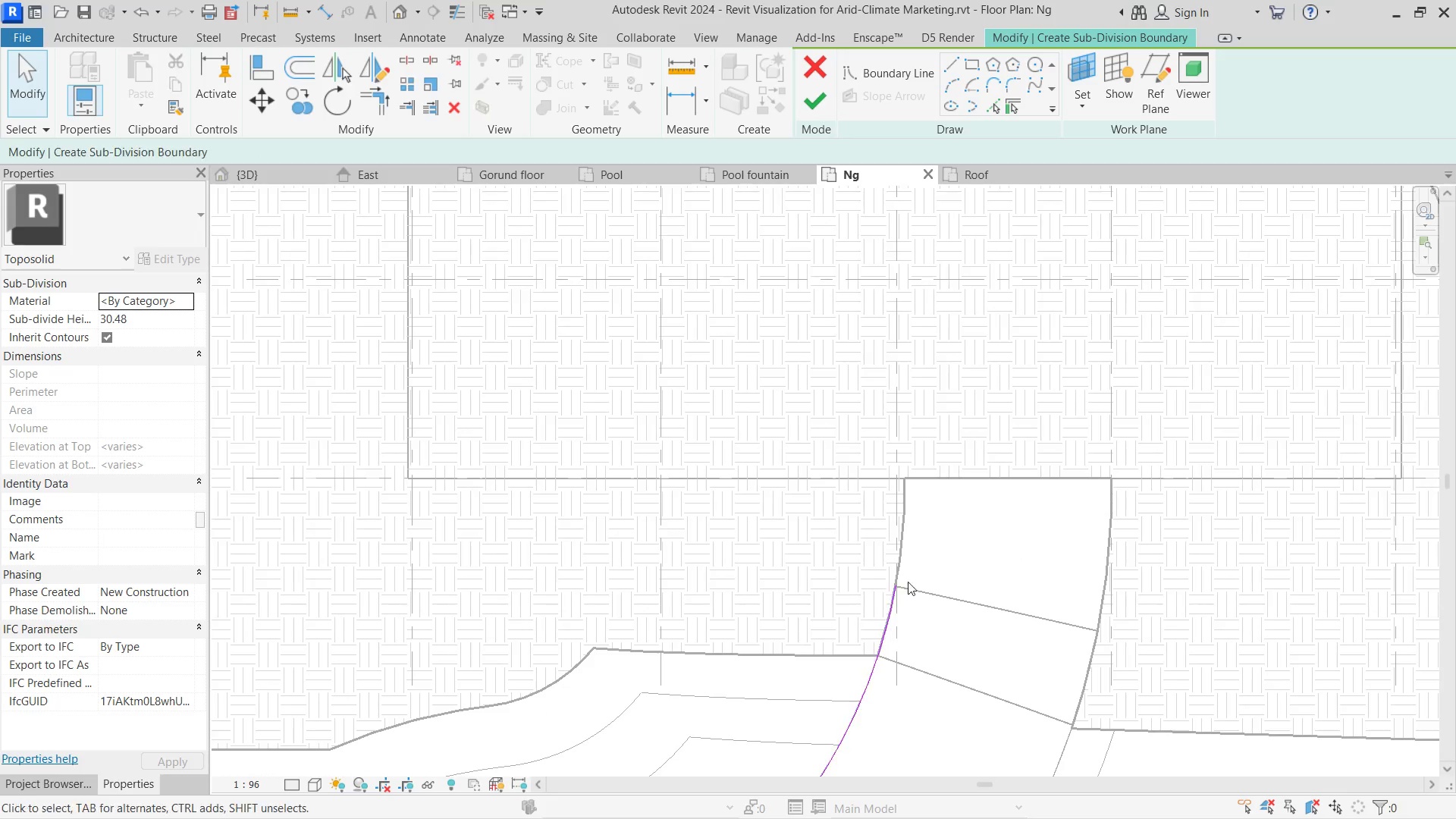 
scroll: coordinate [918, 530], scroll_direction: down, amount: 1.0
 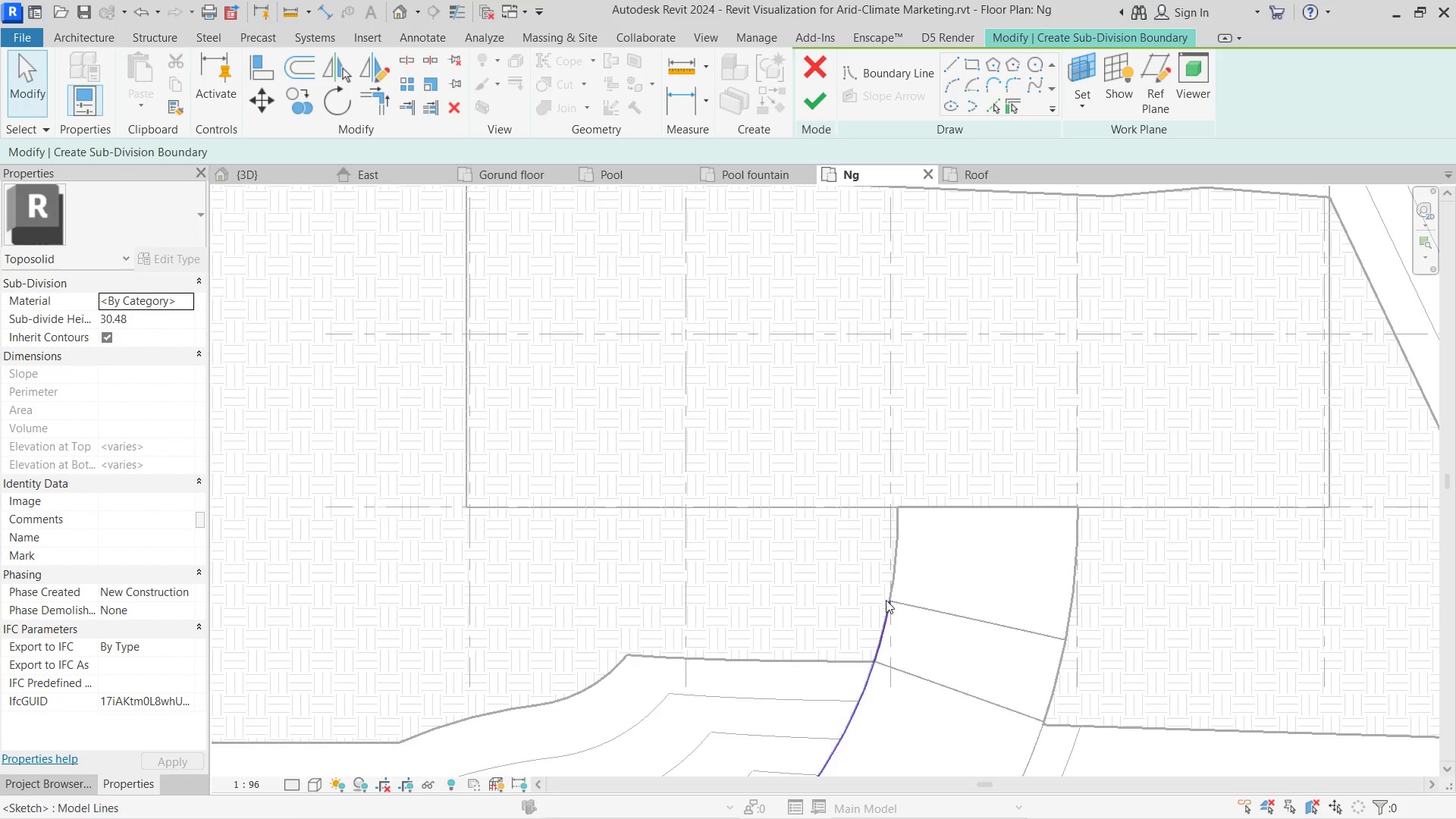 
left_click([884, 604])
 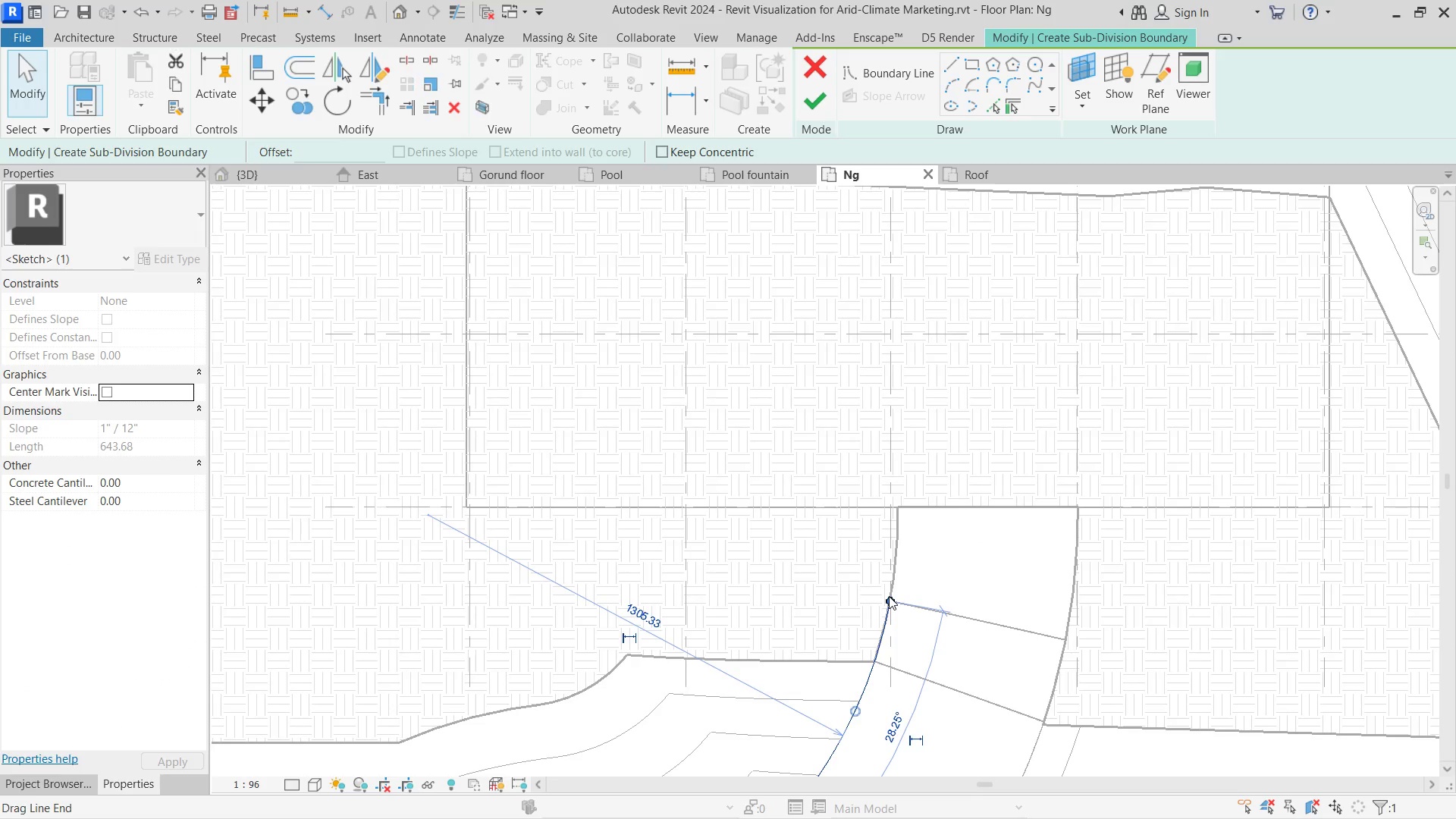 
left_click_drag(start_coordinate=[889, 596], to_coordinate=[891, 504])
 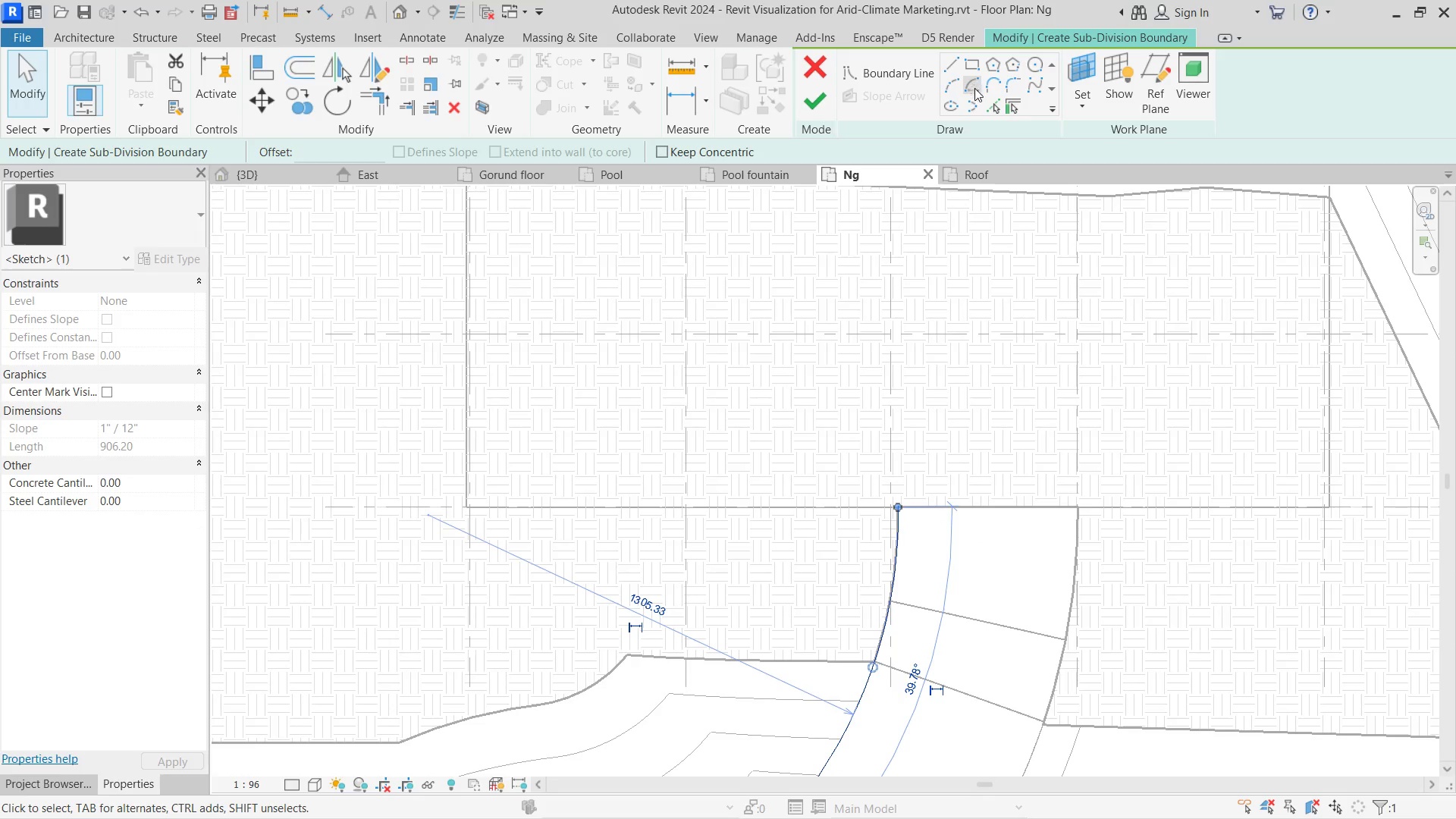 
left_click([990, 107])
 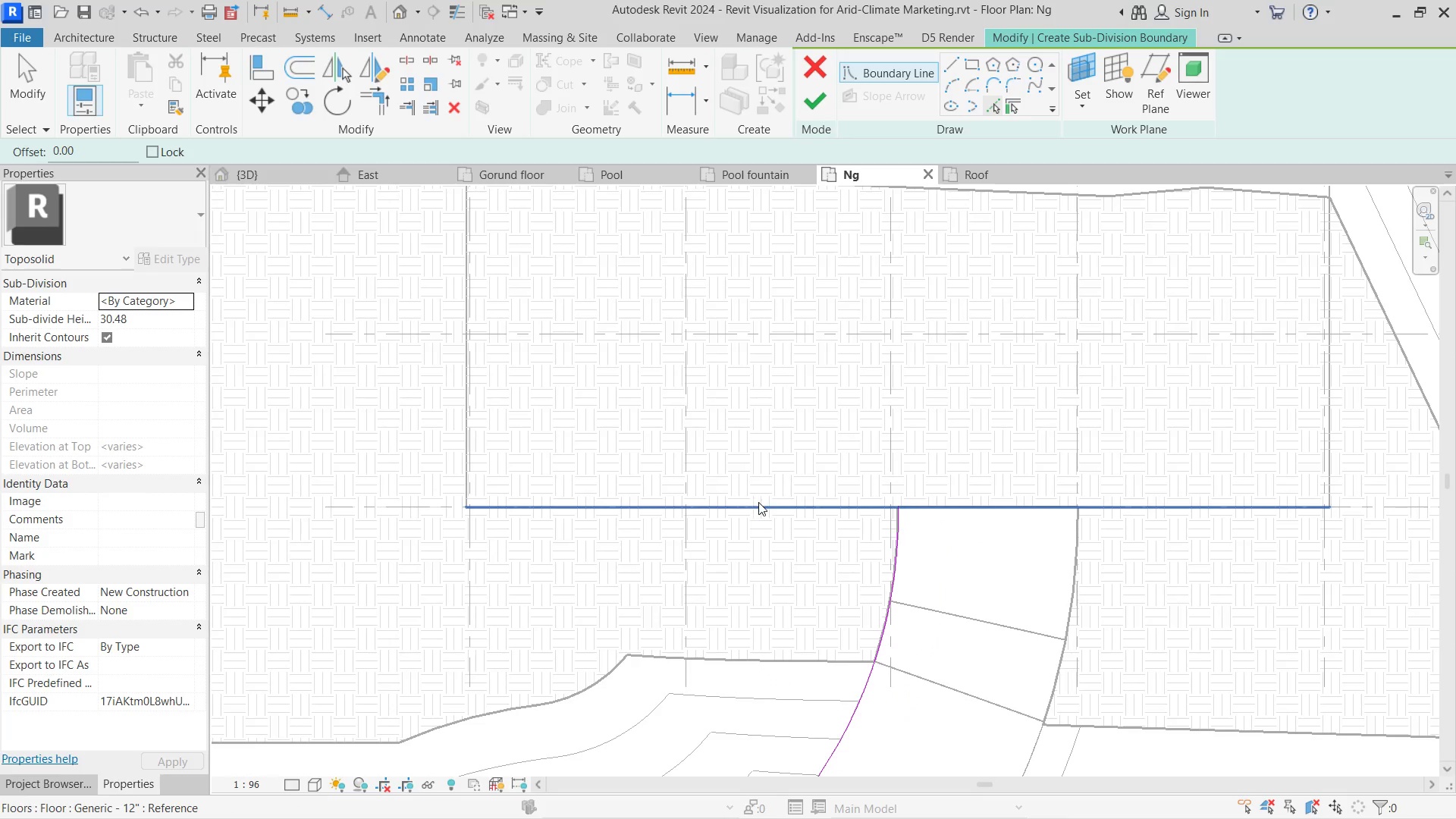 
left_click([758, 504])
 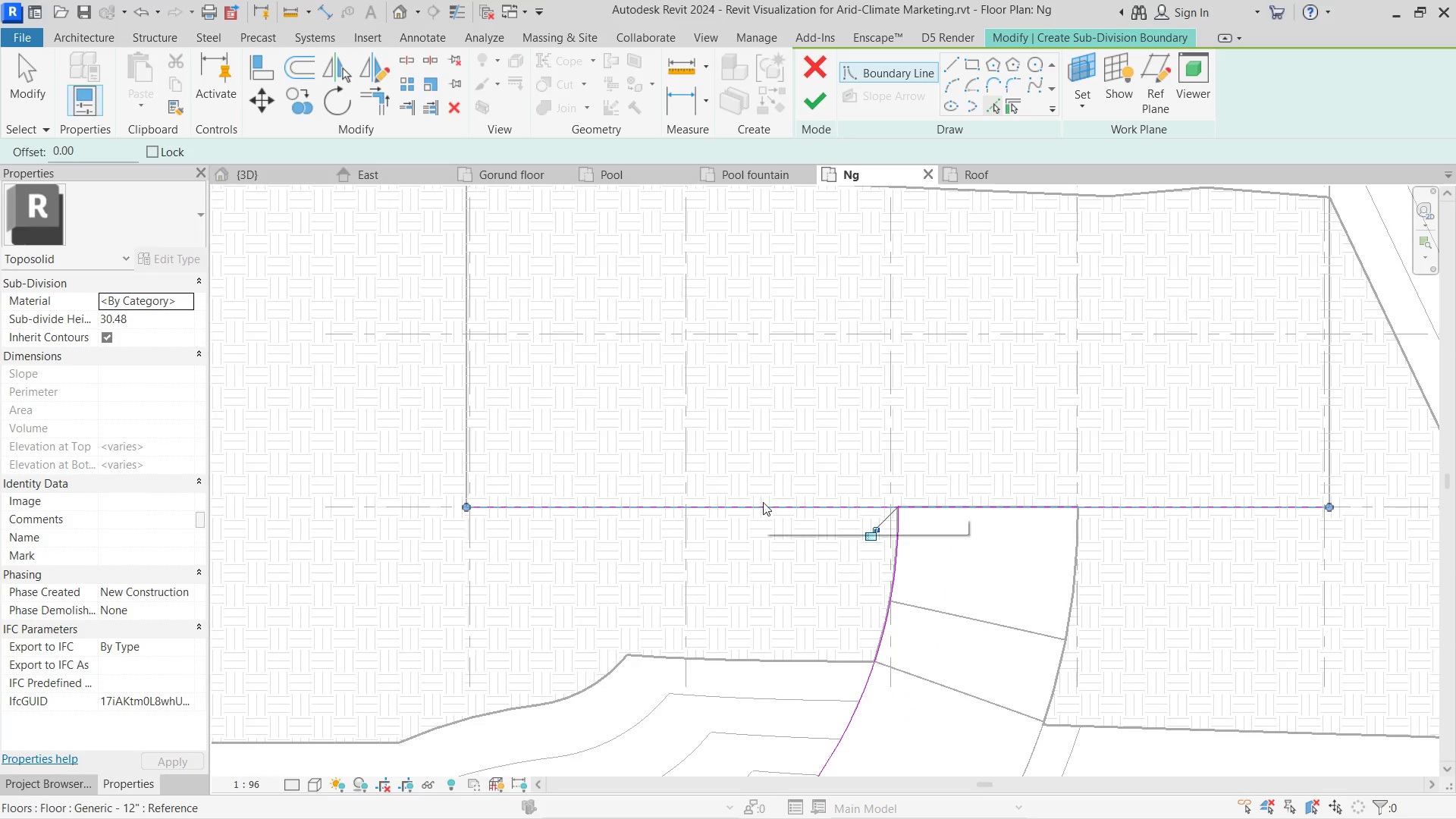 
type(tr)
 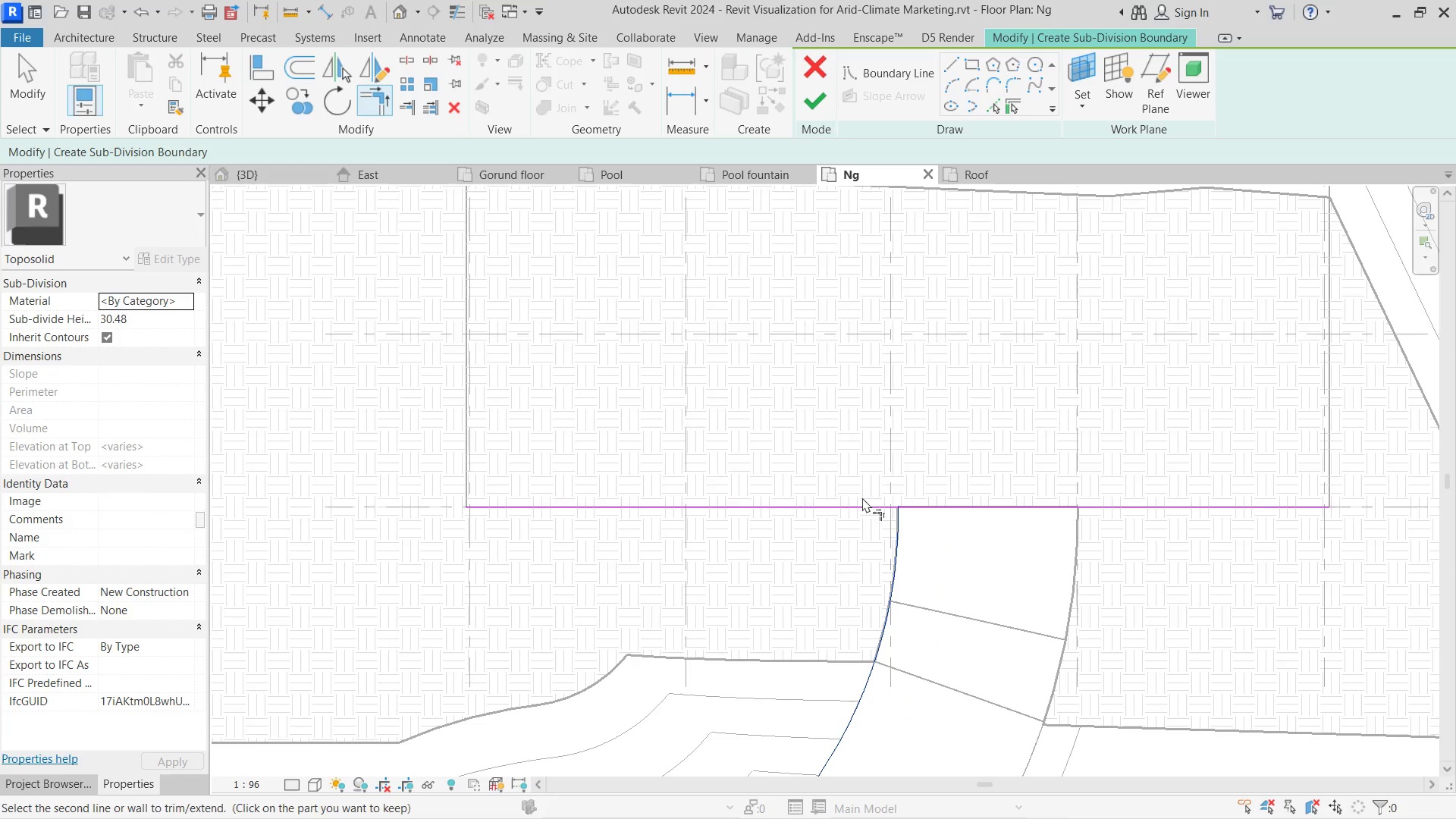 
left_click([874, 507])
 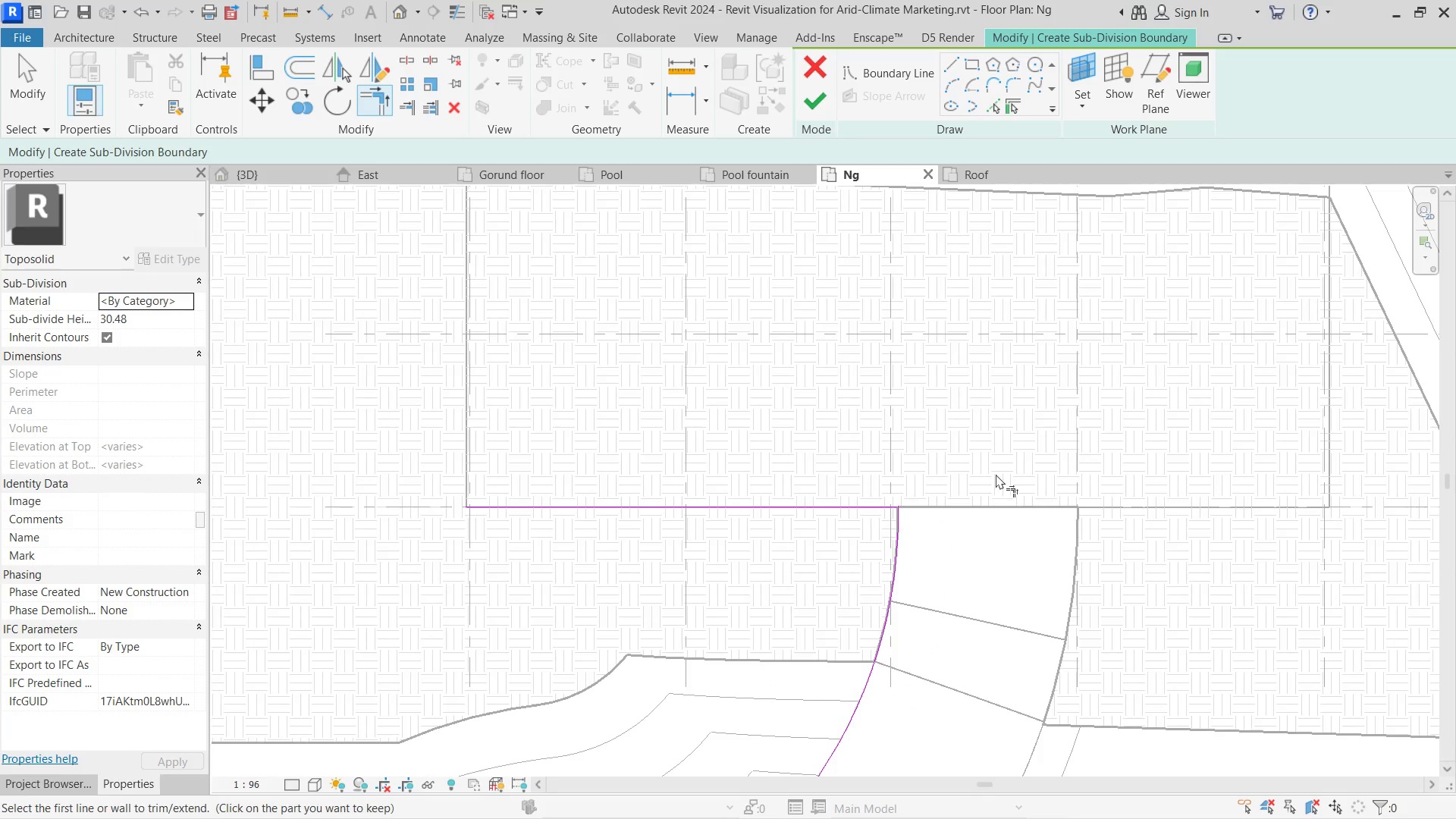 
scroll: coordinate [999, 471], scroll_direction: down, amount: 6.0
 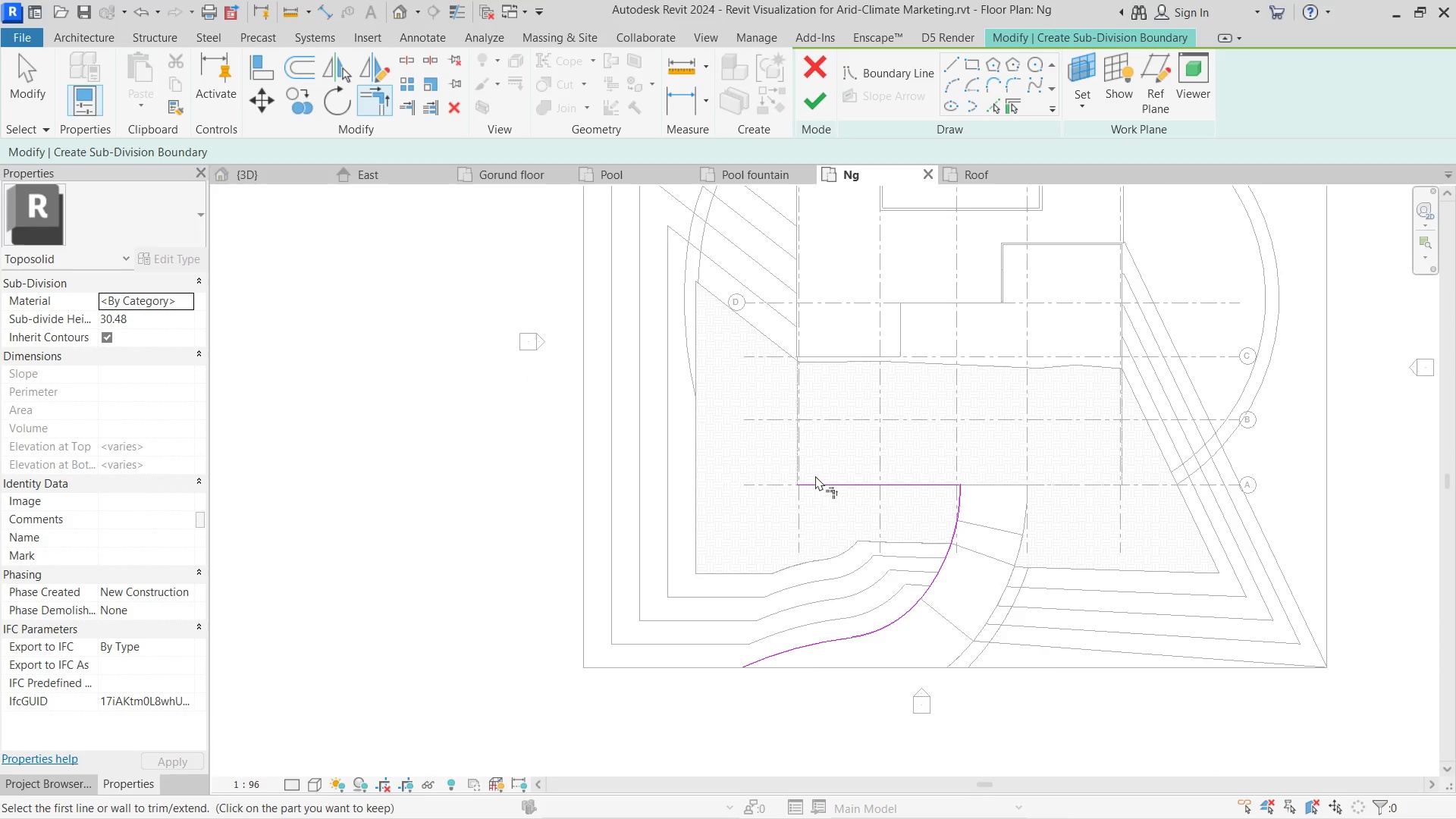 
scroll: coordinate [878, 450], scroll_direction: up, amount: 2.0
 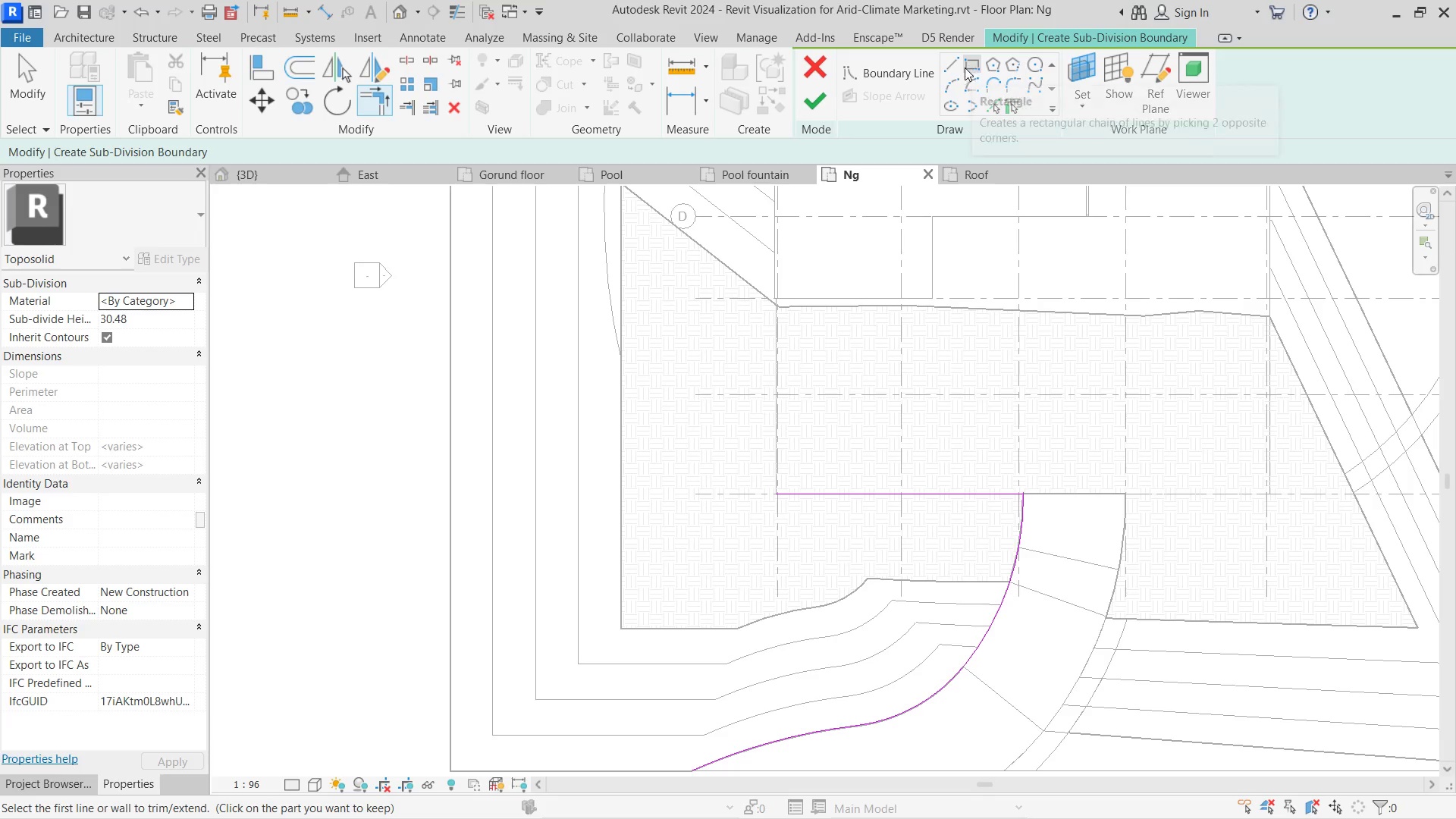 
left_click([949, 82])
 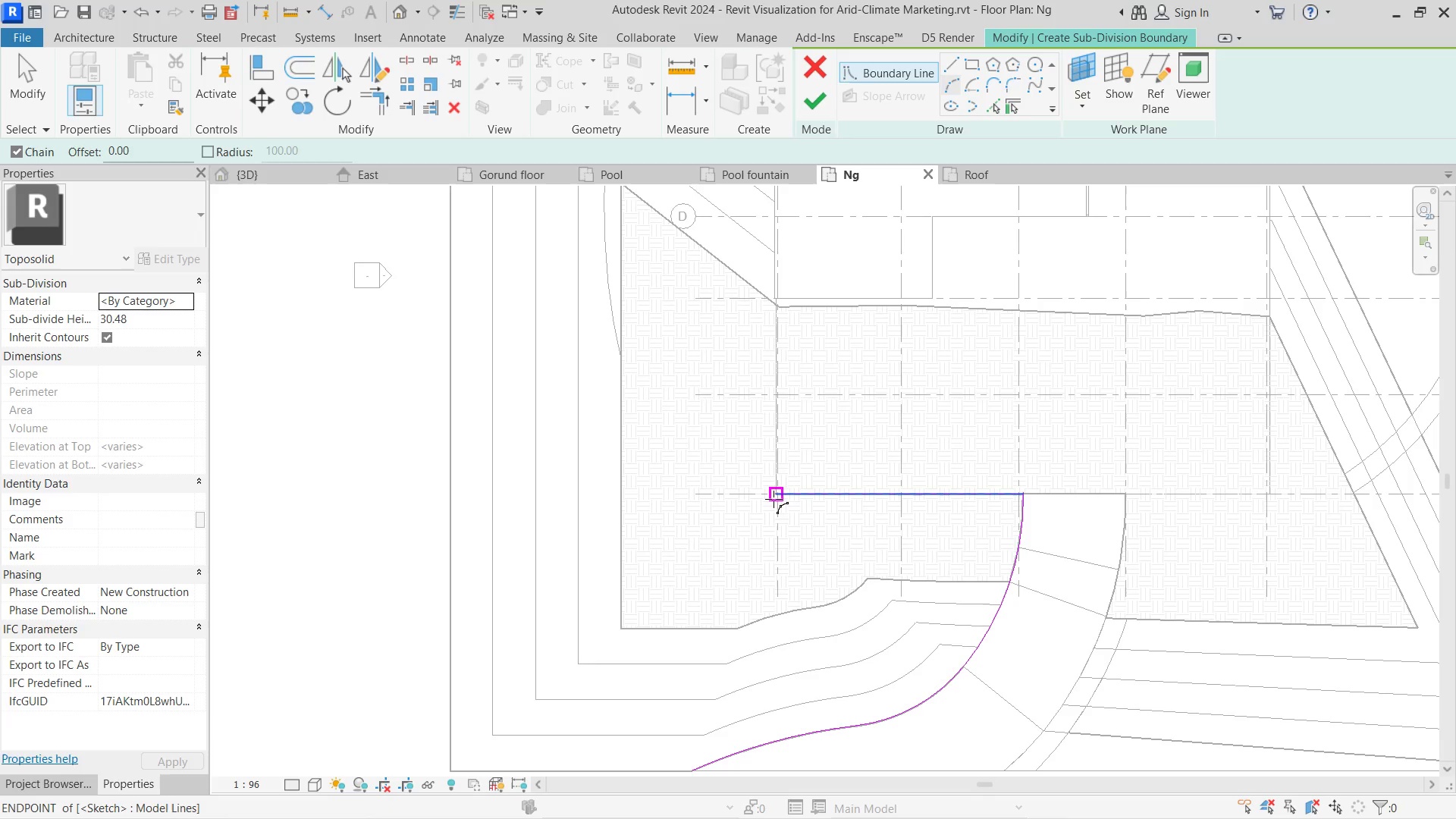 
left_click([775, 497])
 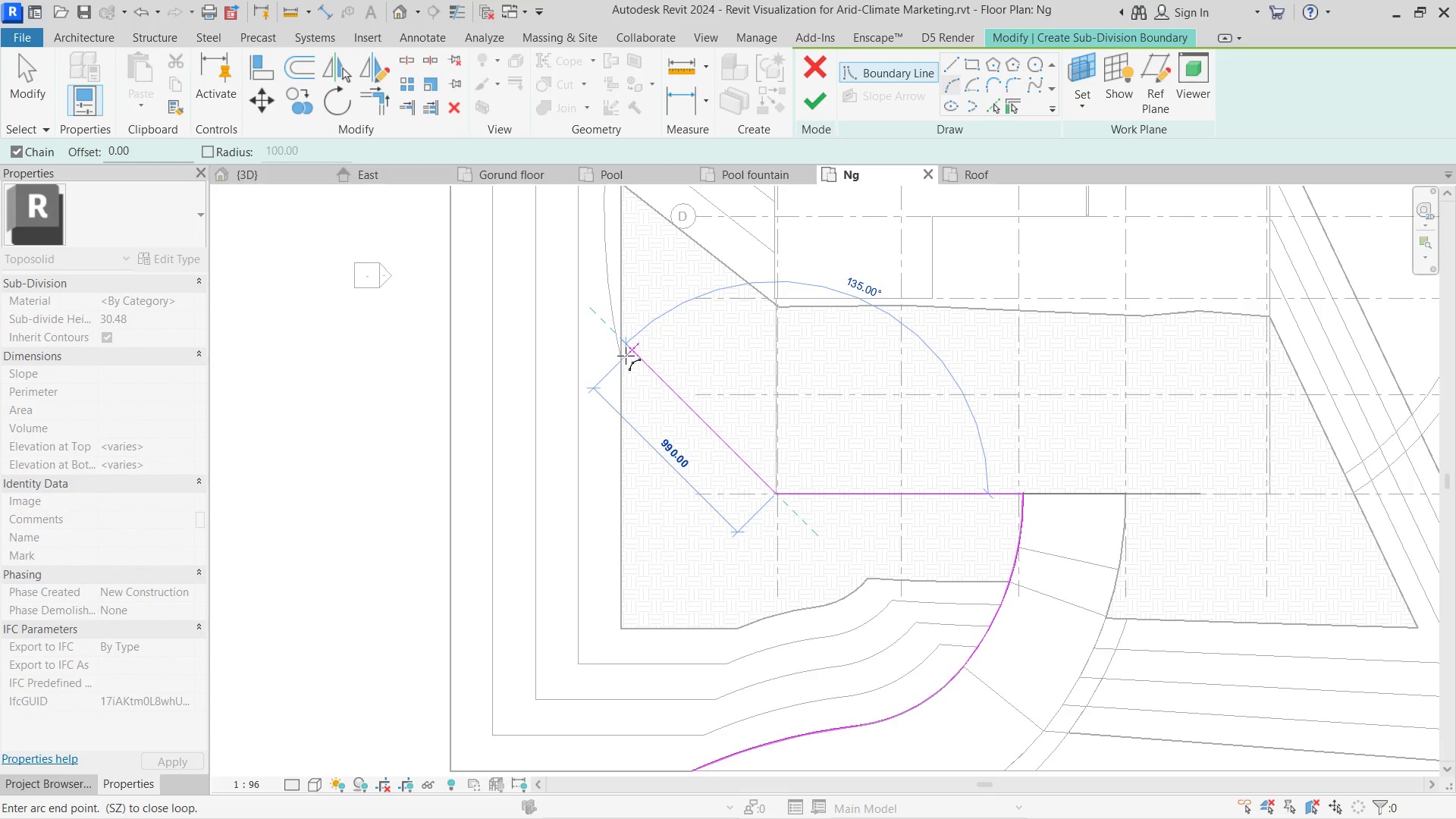 
left_click([617, 356])
 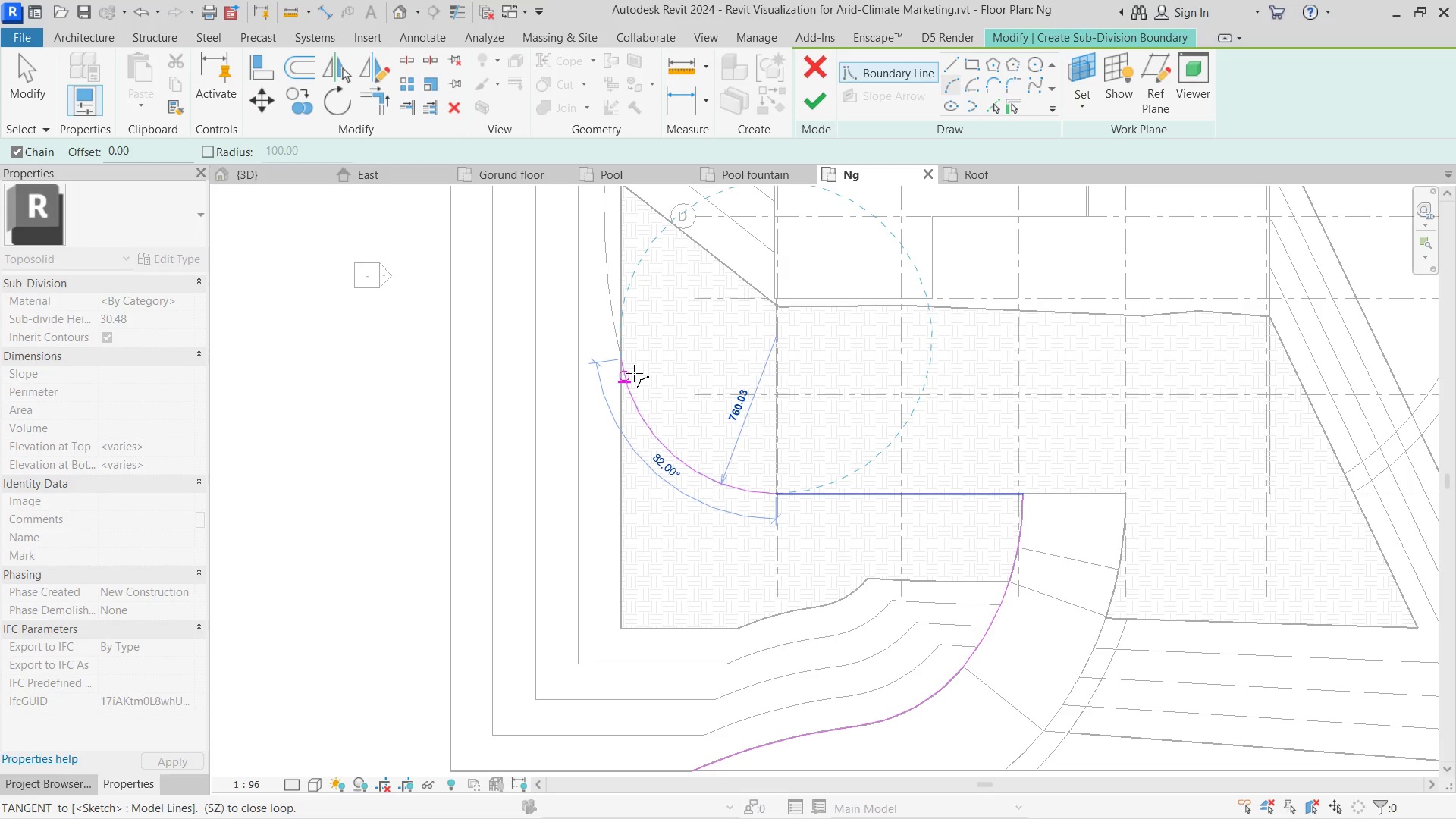 
left_click_drag(start_coordinate=[634, 373], to_coordinate=[990, 108])
 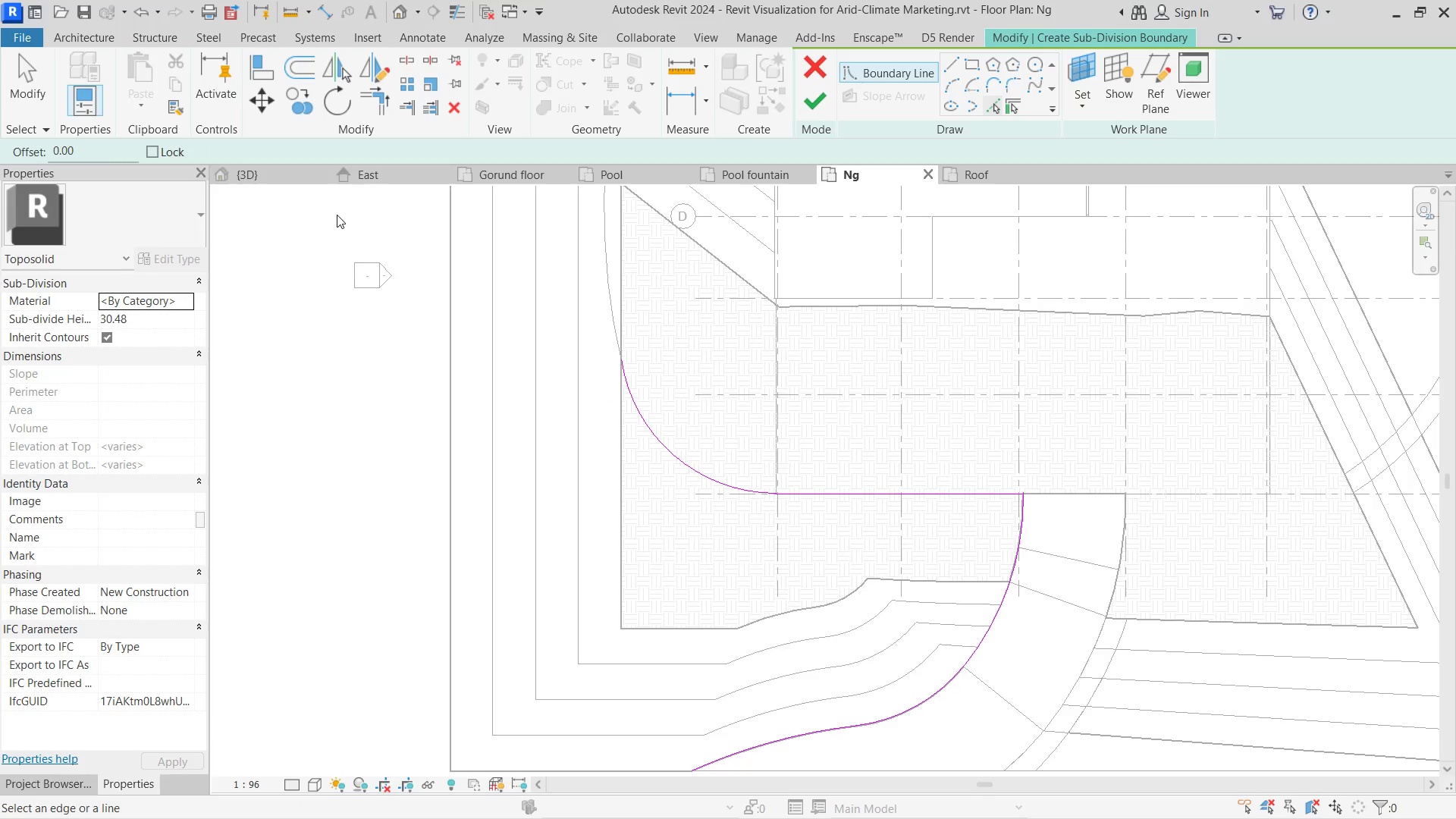 
key(Escape)
 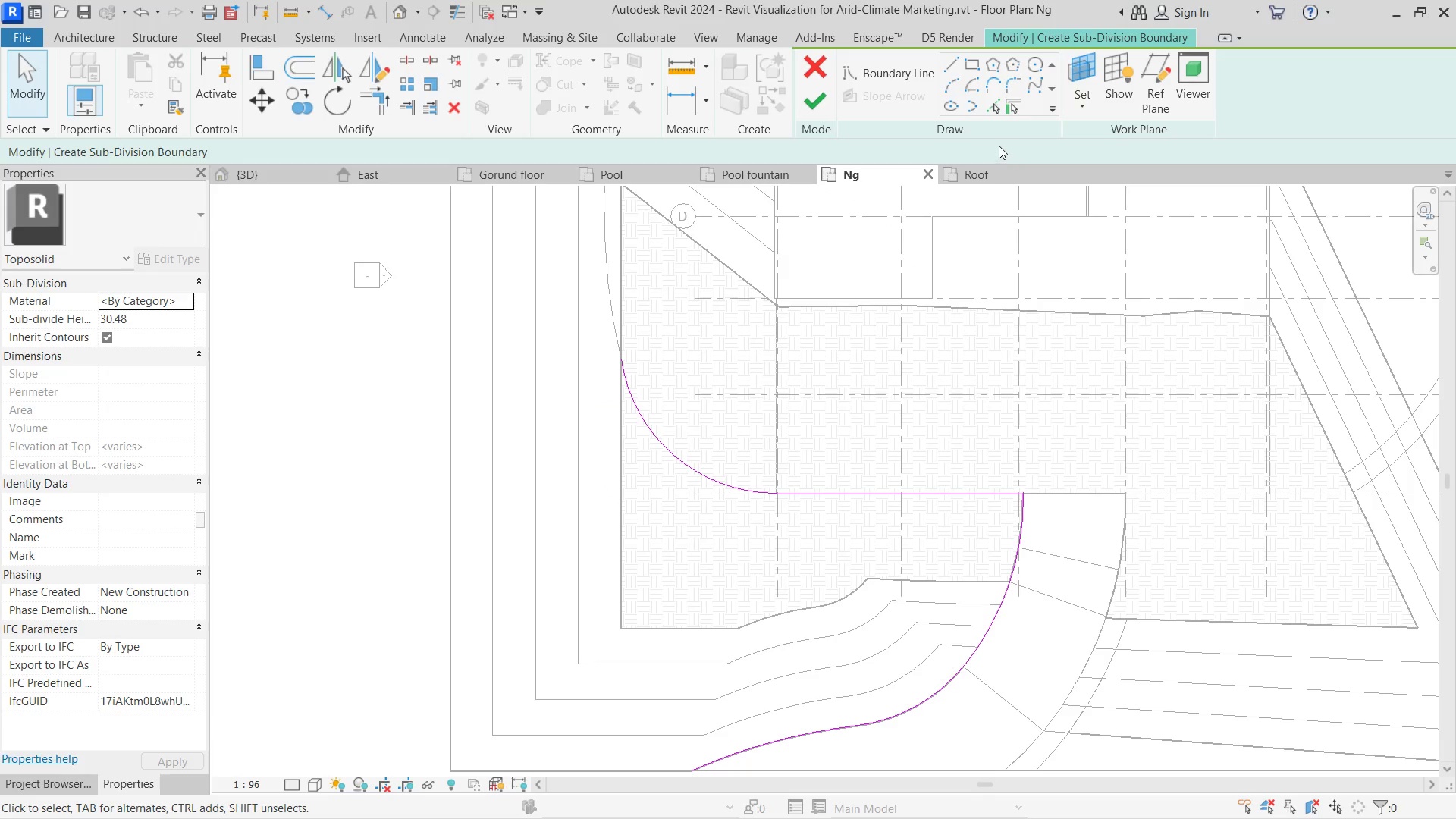 
left_click([990, 108])
 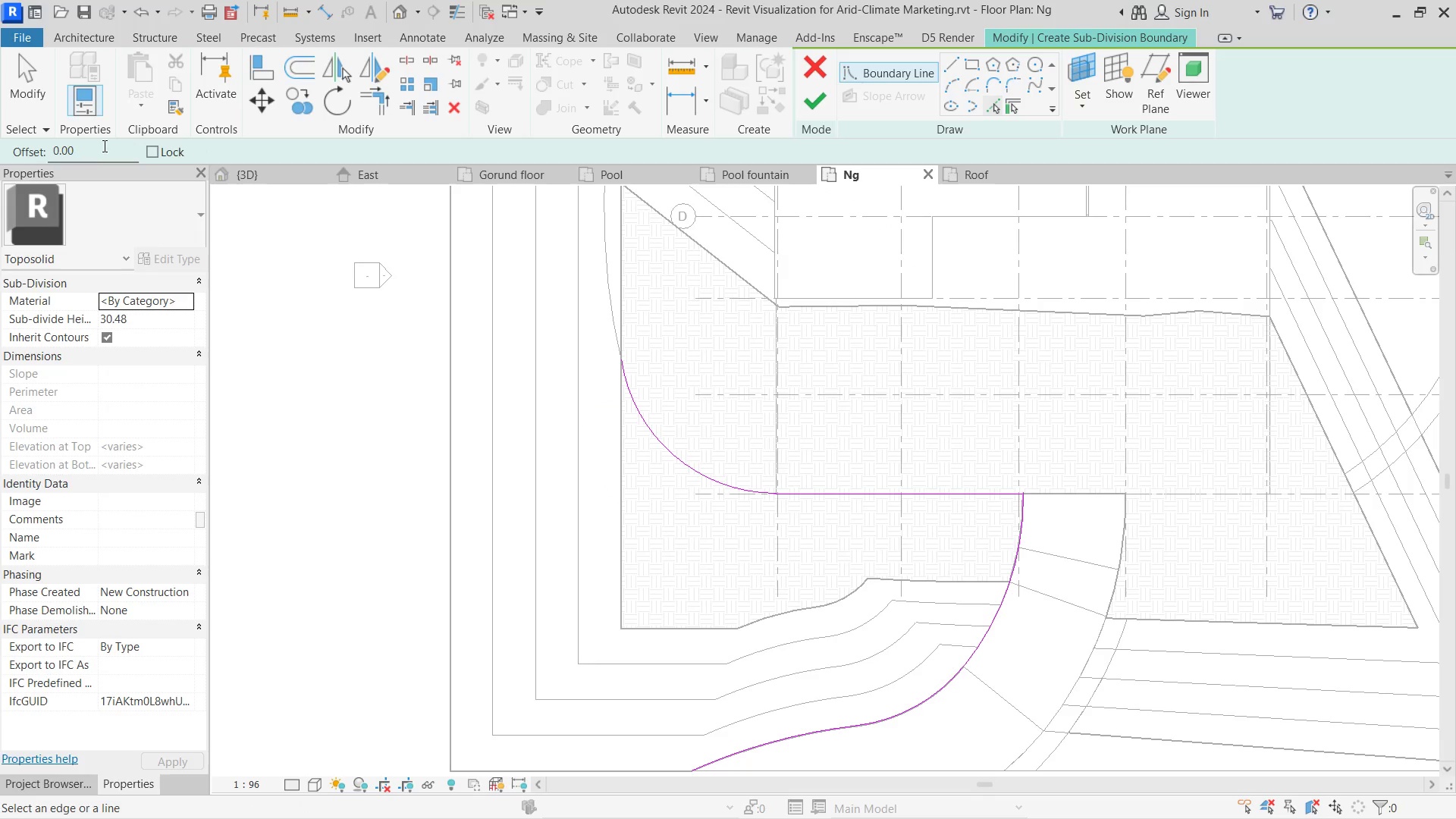 
left_click_drag(start_coordinate=[102, 145], to_coordinate=[20, 152])
 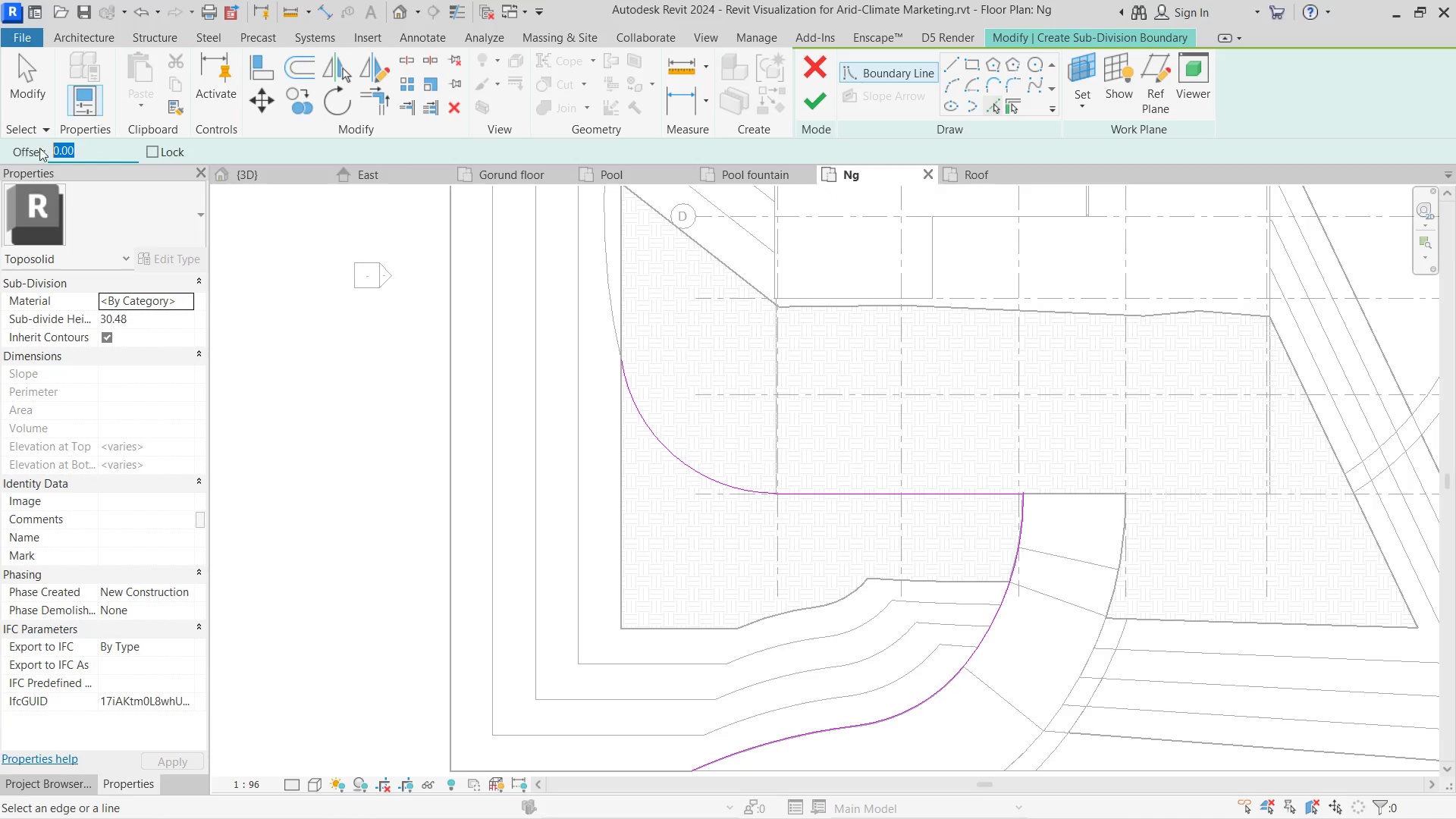 
type(q1)
key(Backspace)
key(Backspace)
type(100)
 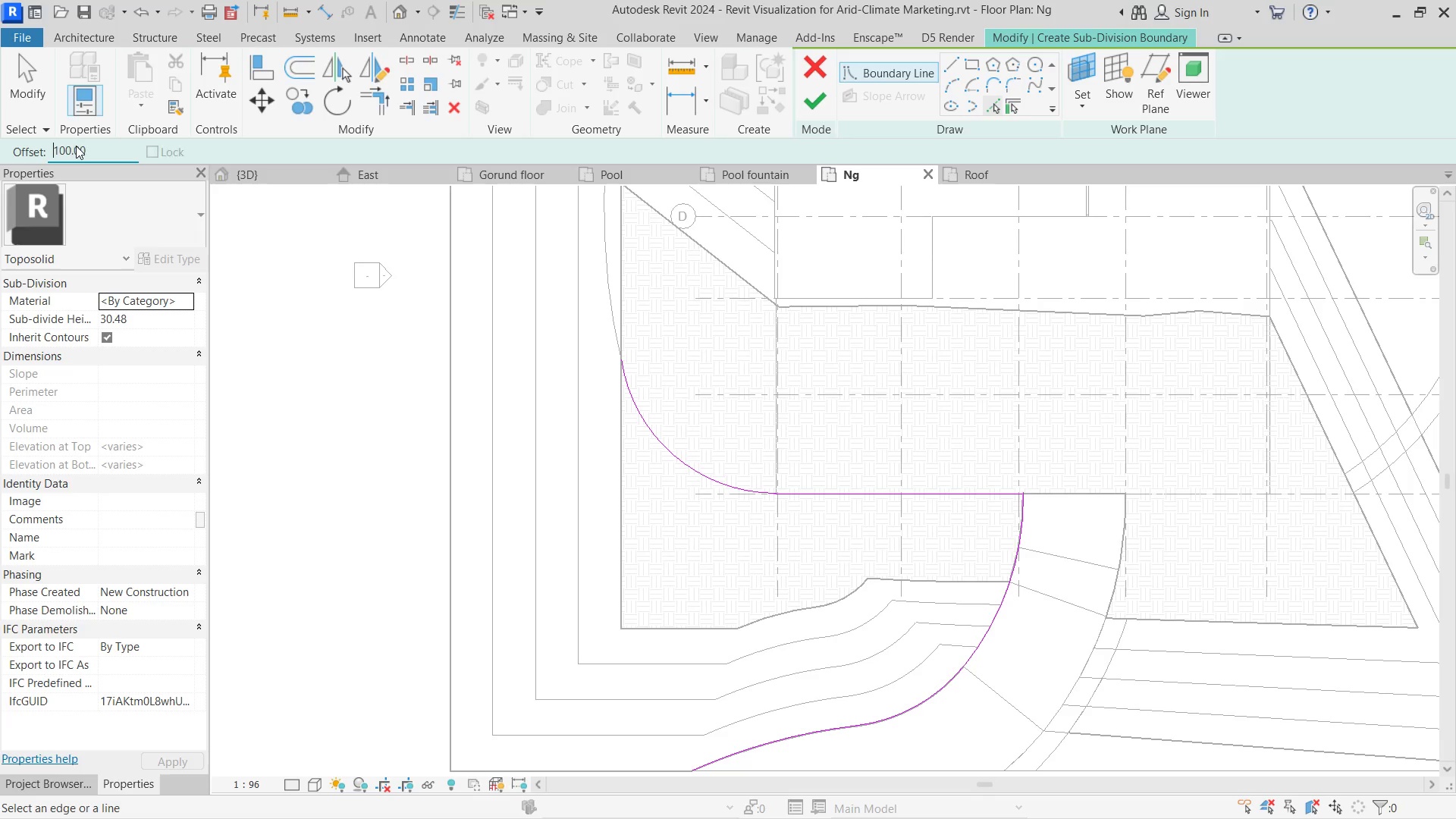 
key(Enter)
 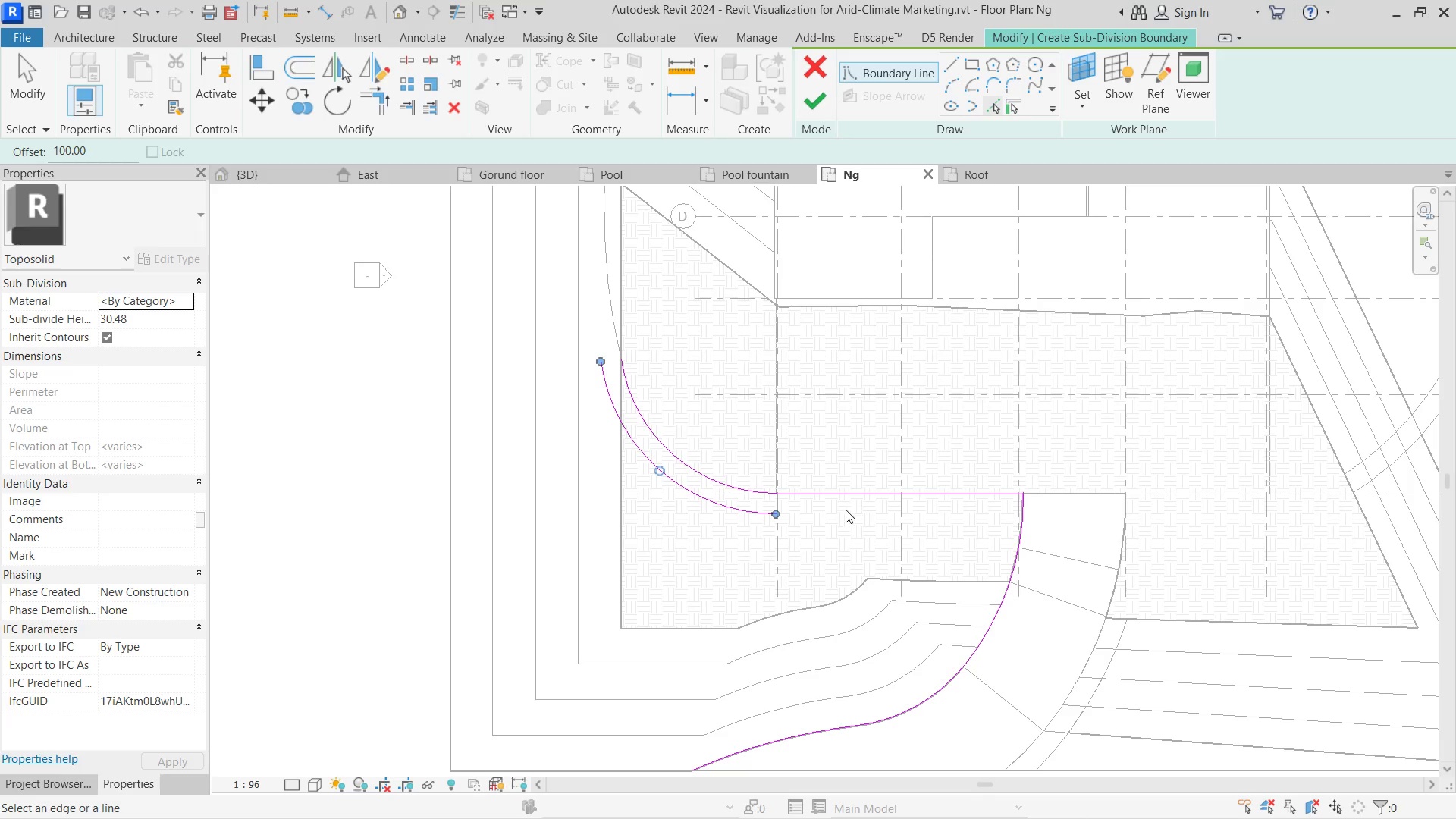 
left_click([868, 500])
 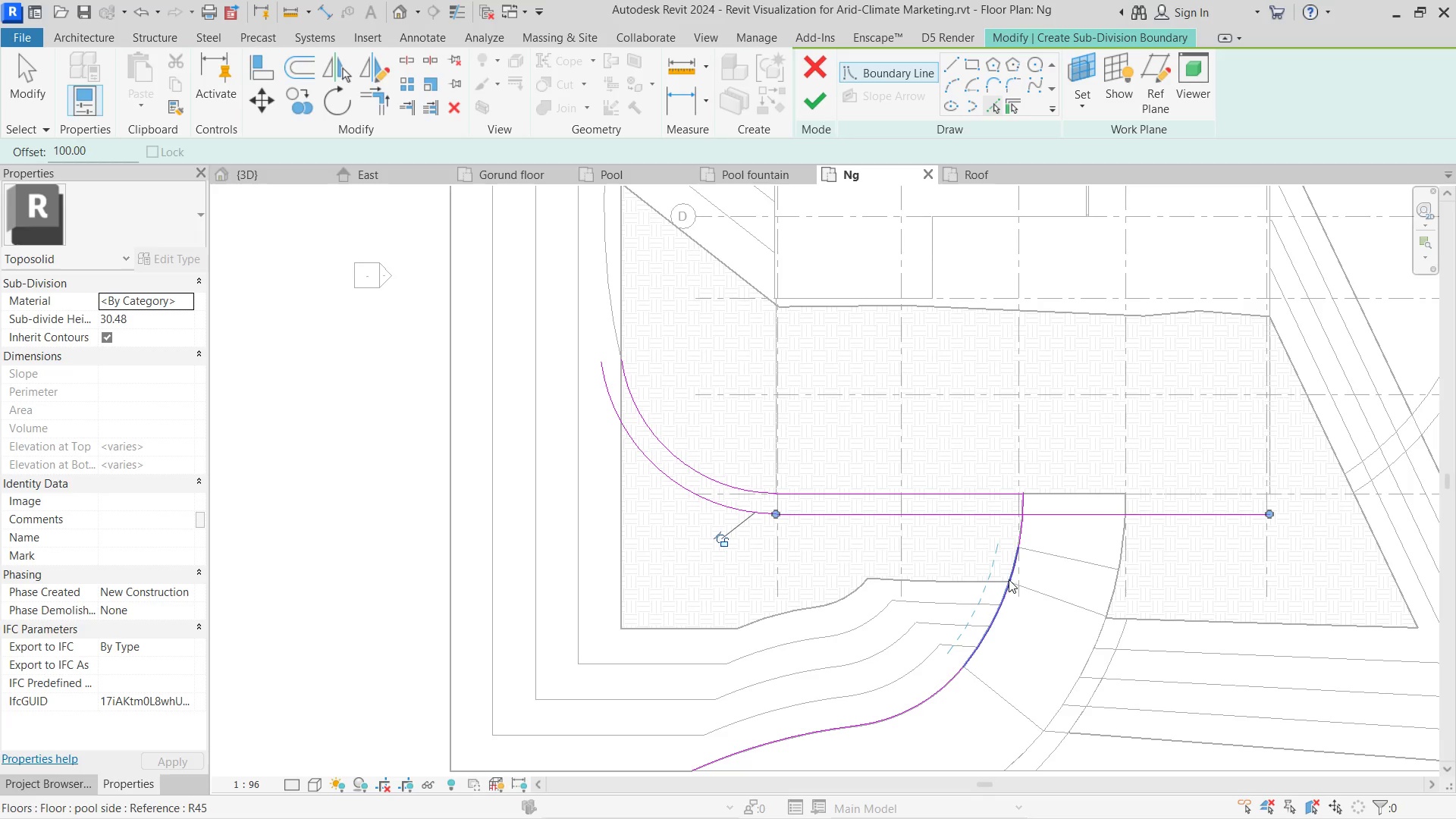 
left_click([1009, 579])
 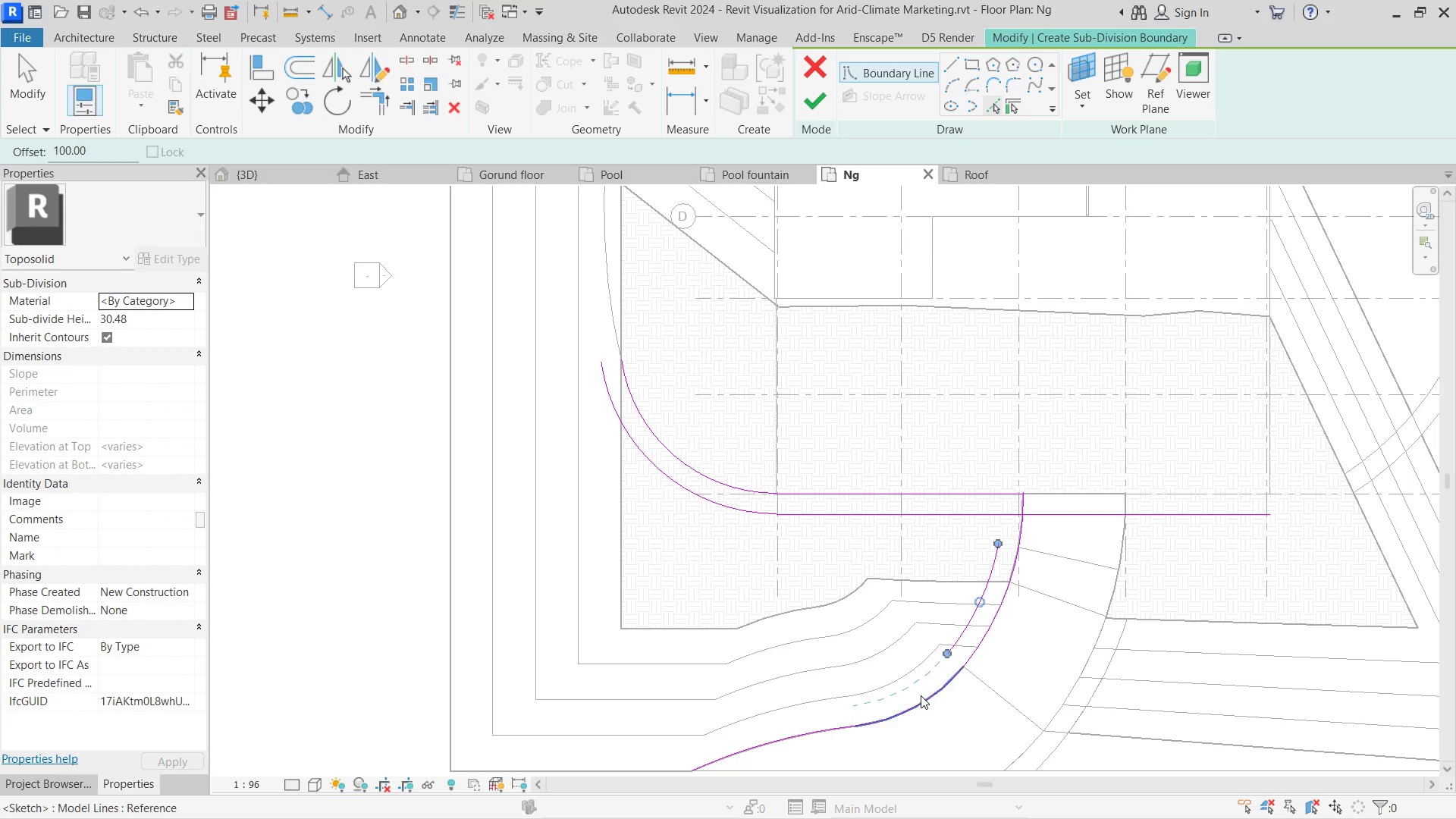 
left_click([921, 696])
 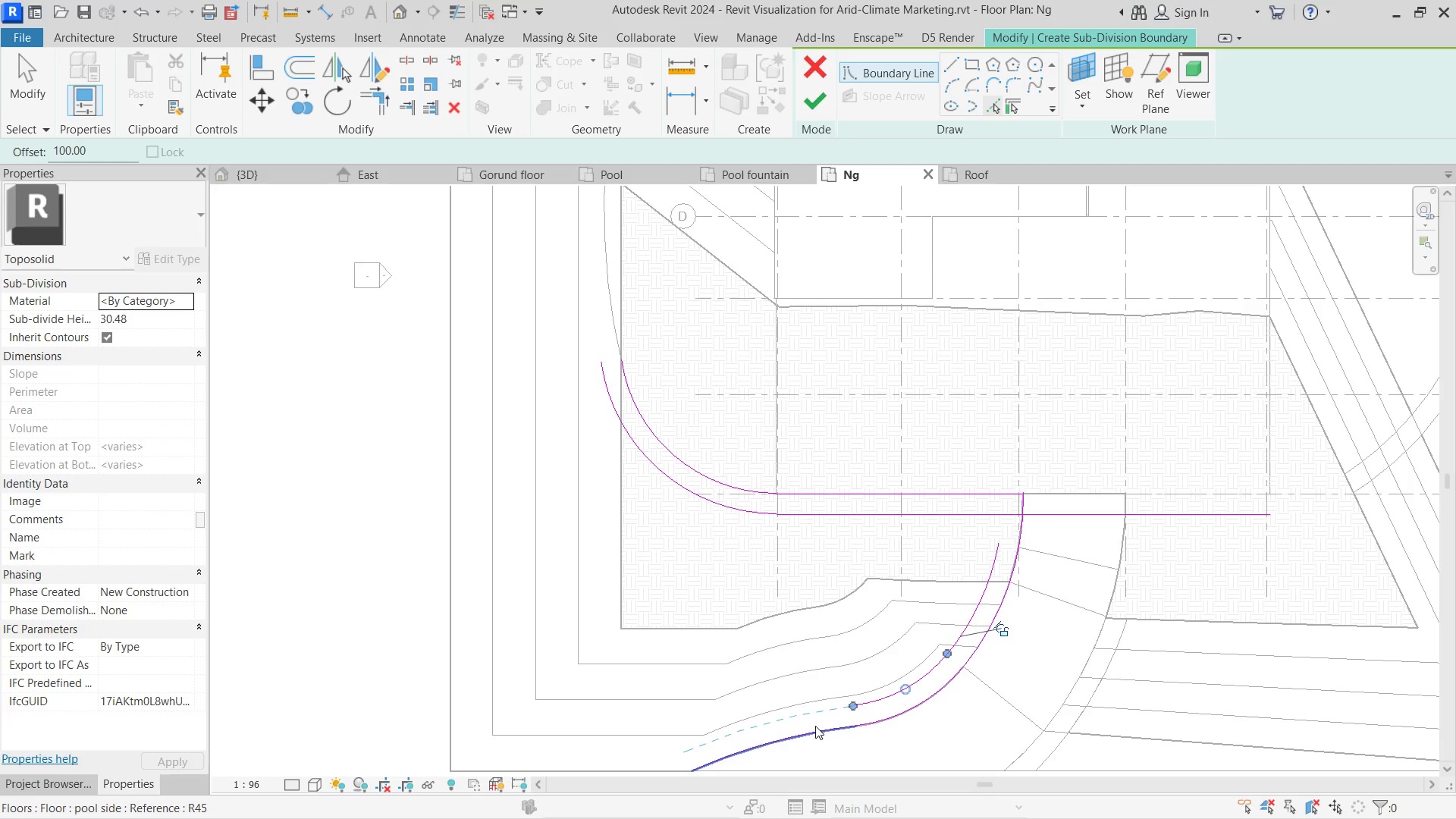 
left_click([815, 726])
 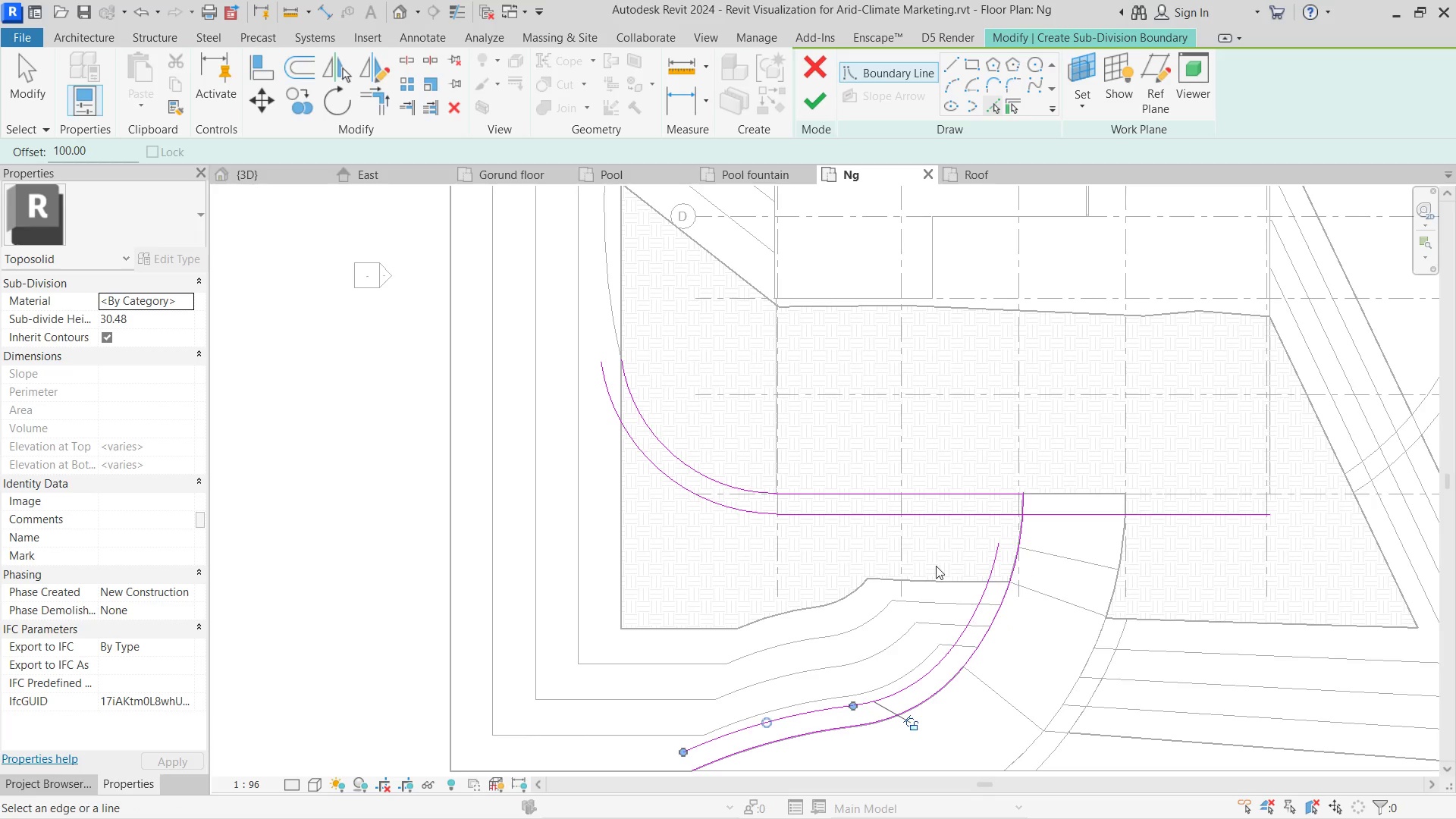 
key(Escape)
 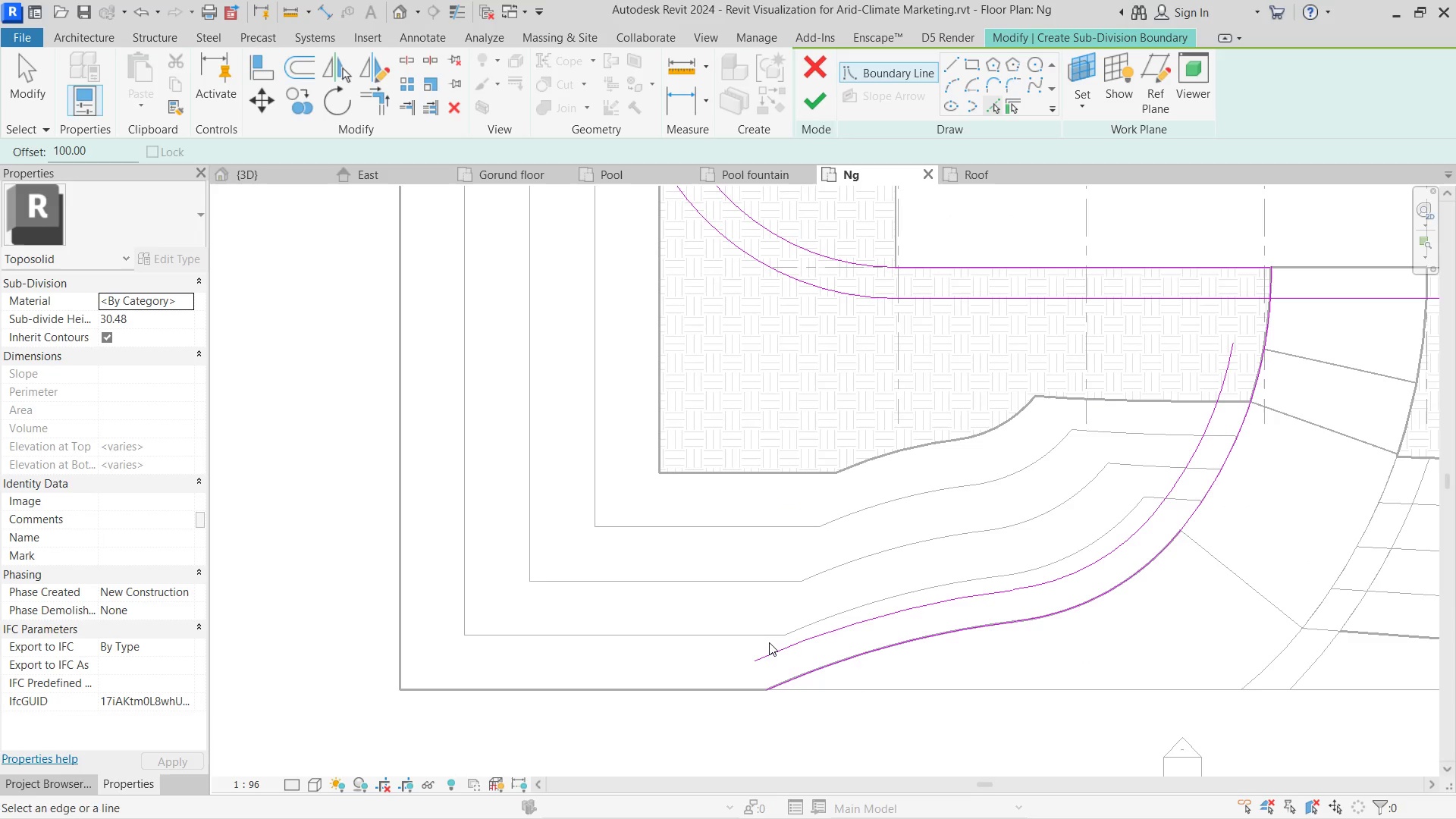 
scroll: coordinate [829, 667], scroll_direction: up, amount: 3.0
 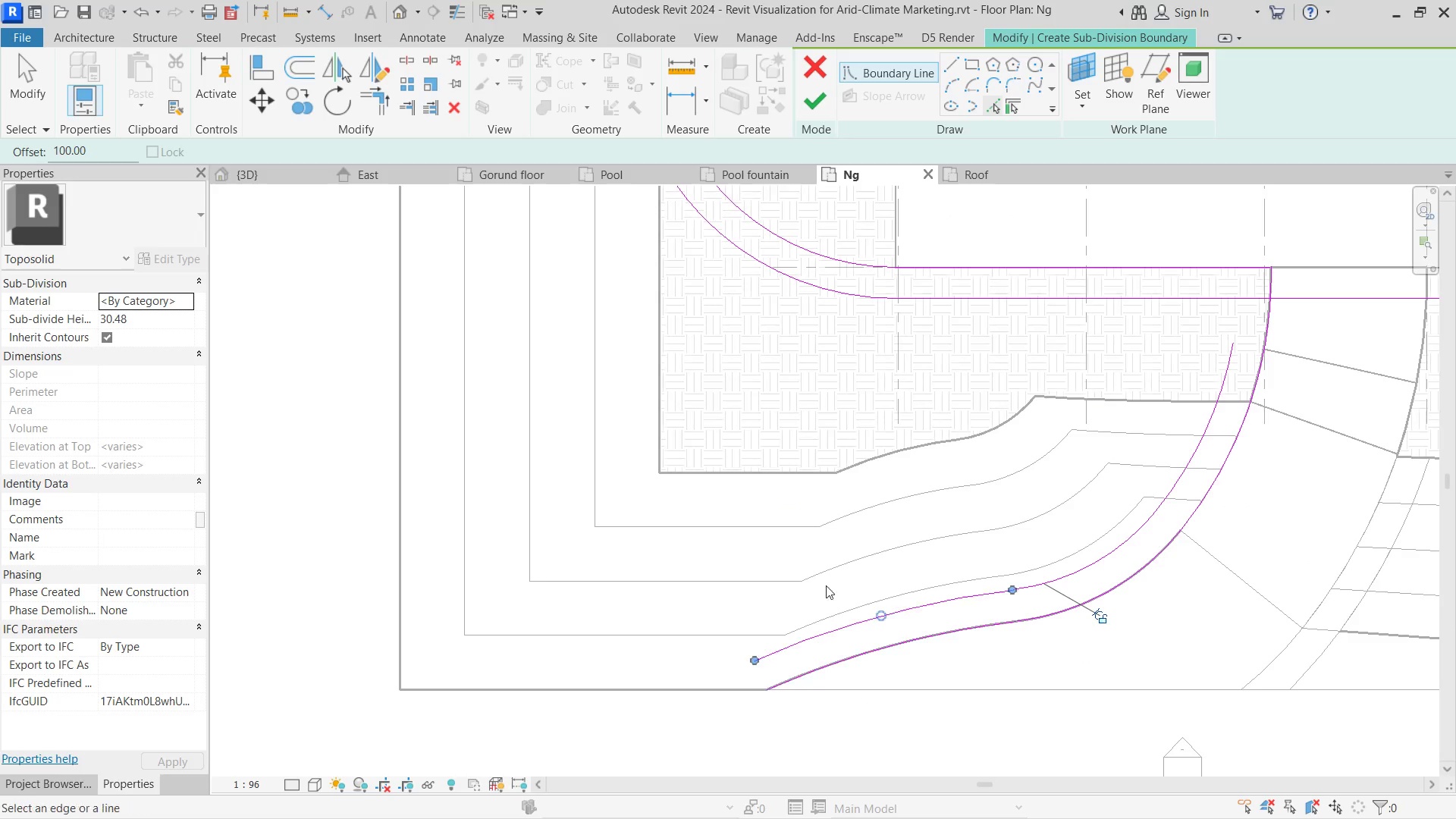 
key(Escape)
 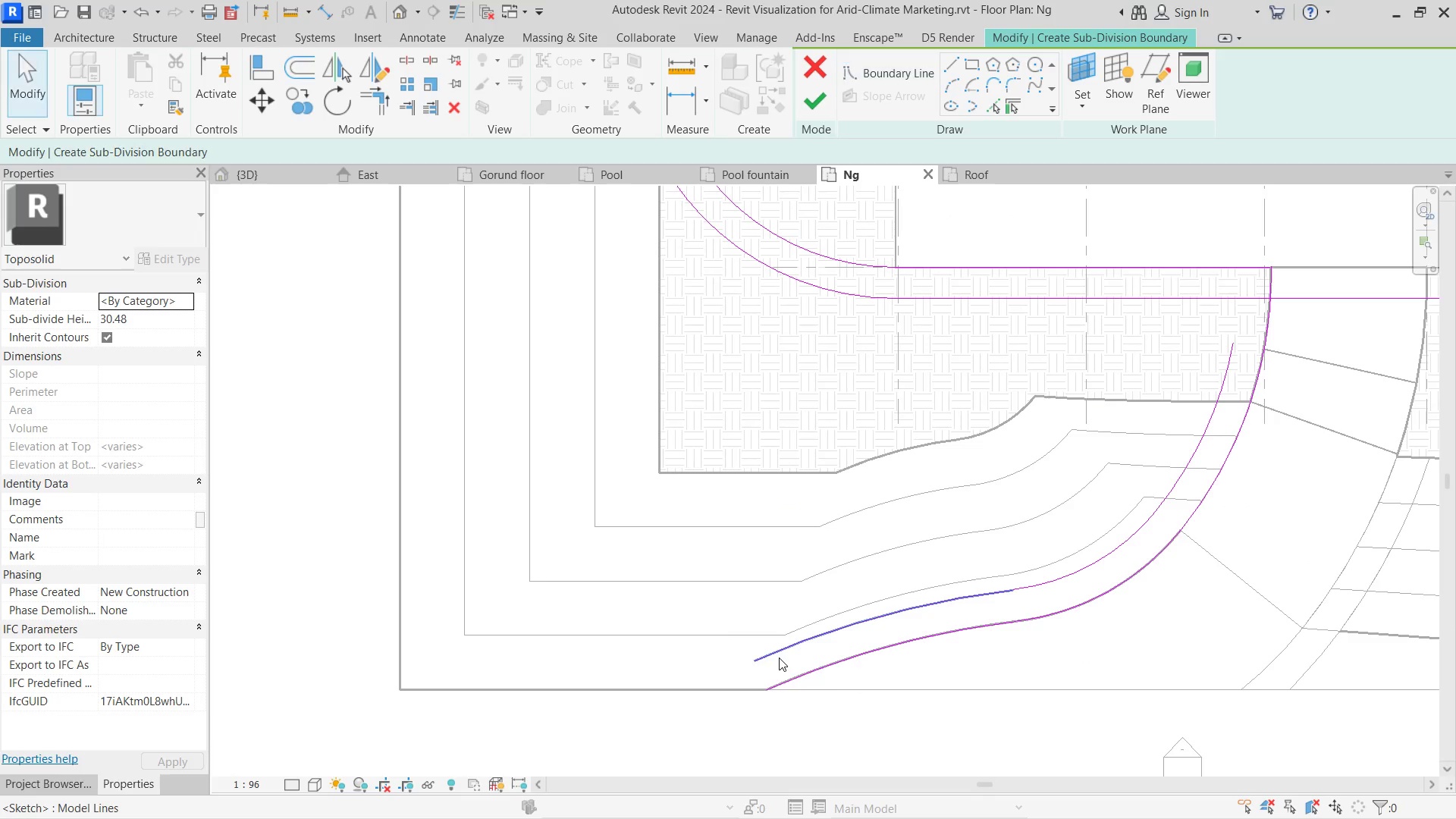 
left_click([779, 657])
 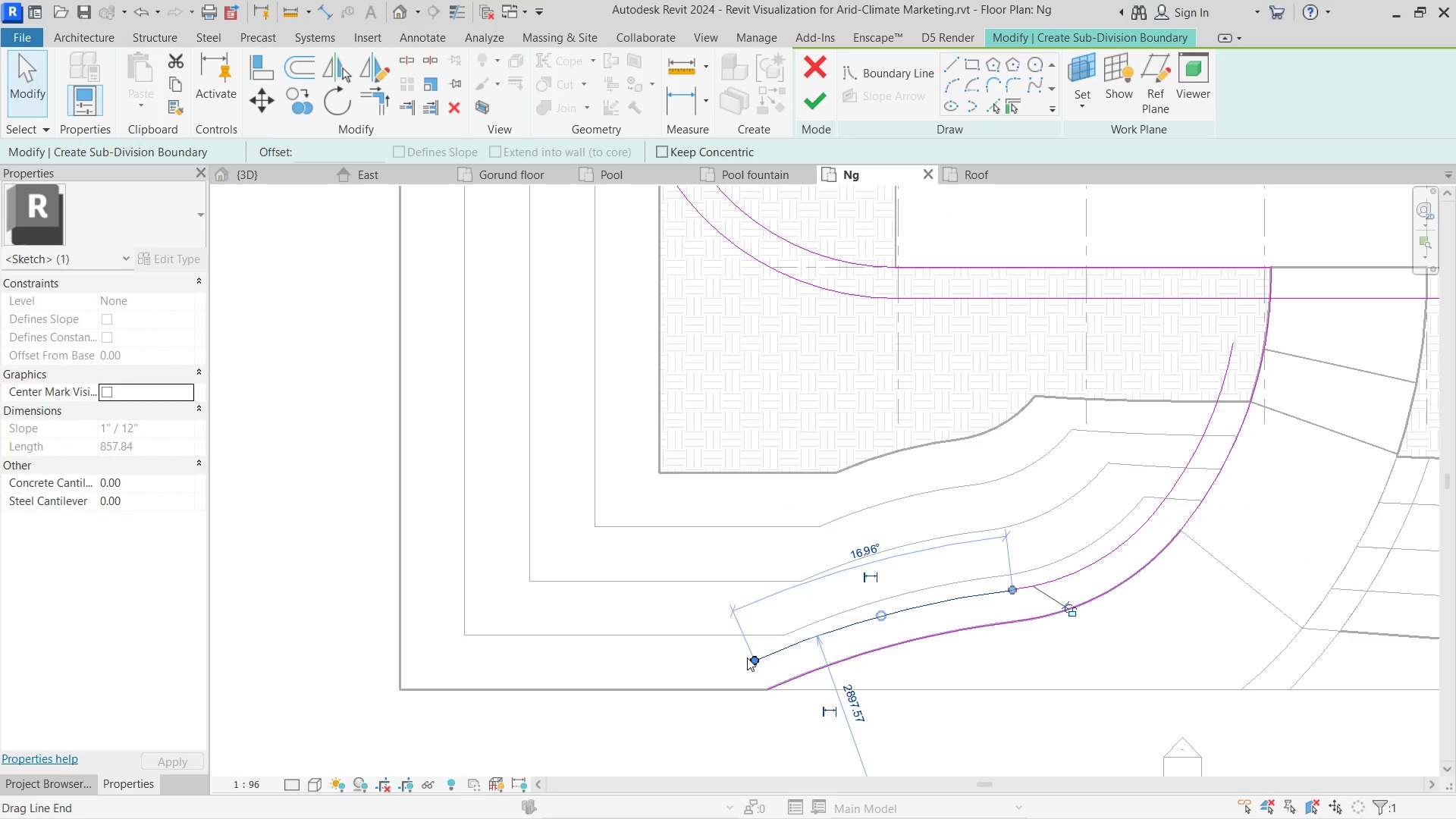 
left_click_drag(start_coordinate=[747, 657], to_coordinate=[704, 701])
 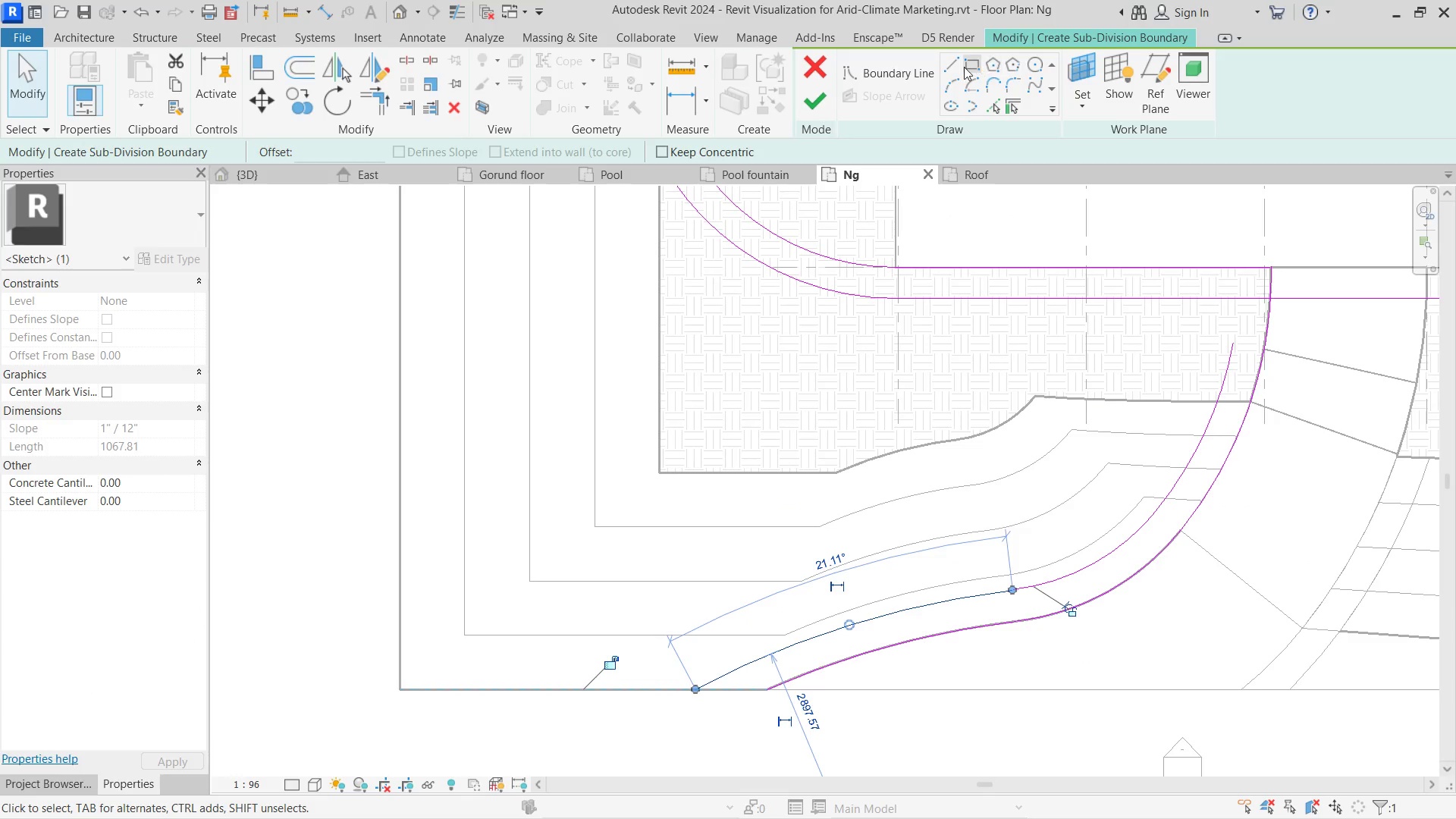 
left_click([944, 67])
 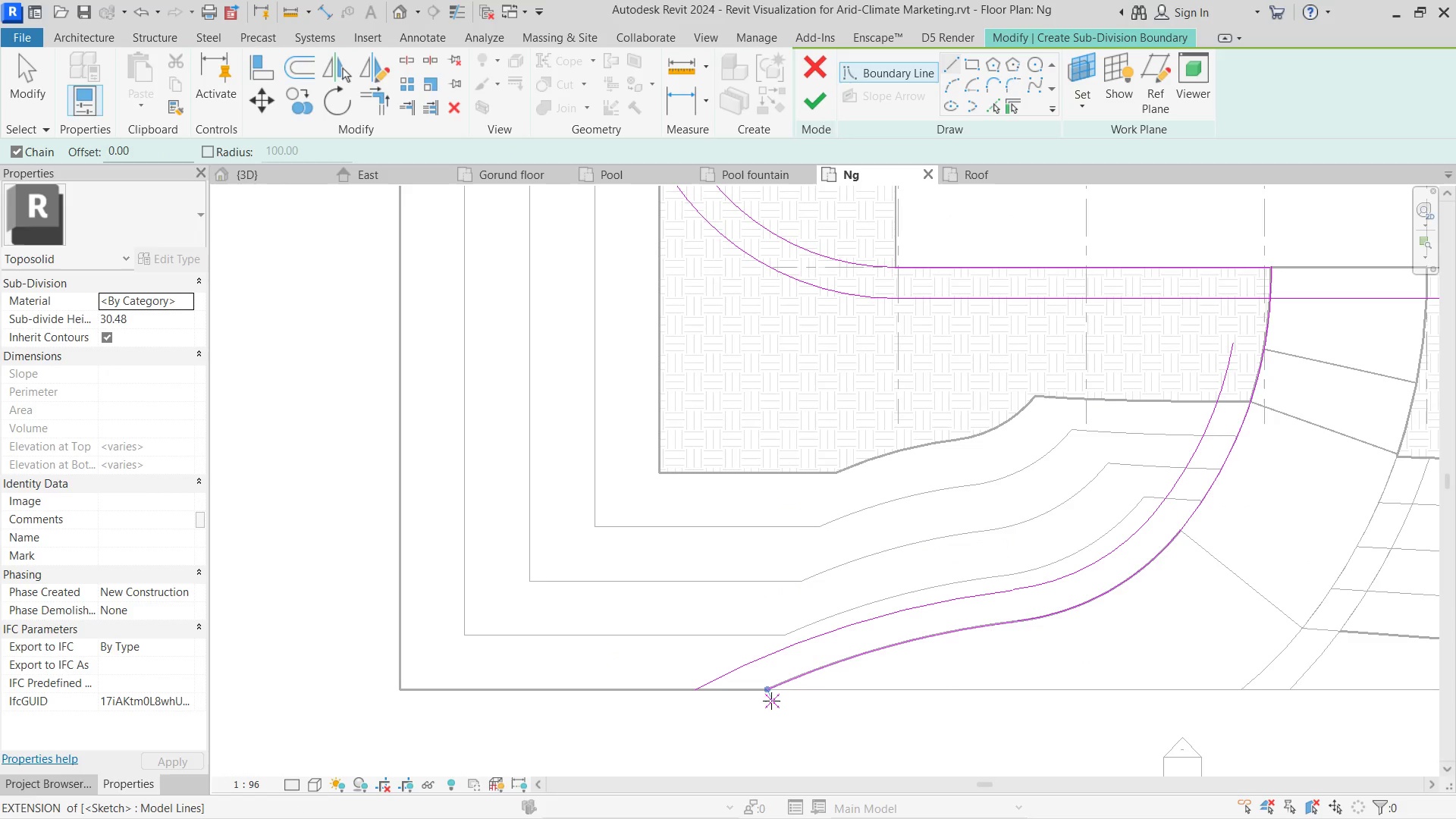 
left_click_drag(start_coordinate=[768, 695], to_coordinate=[764, 695])
 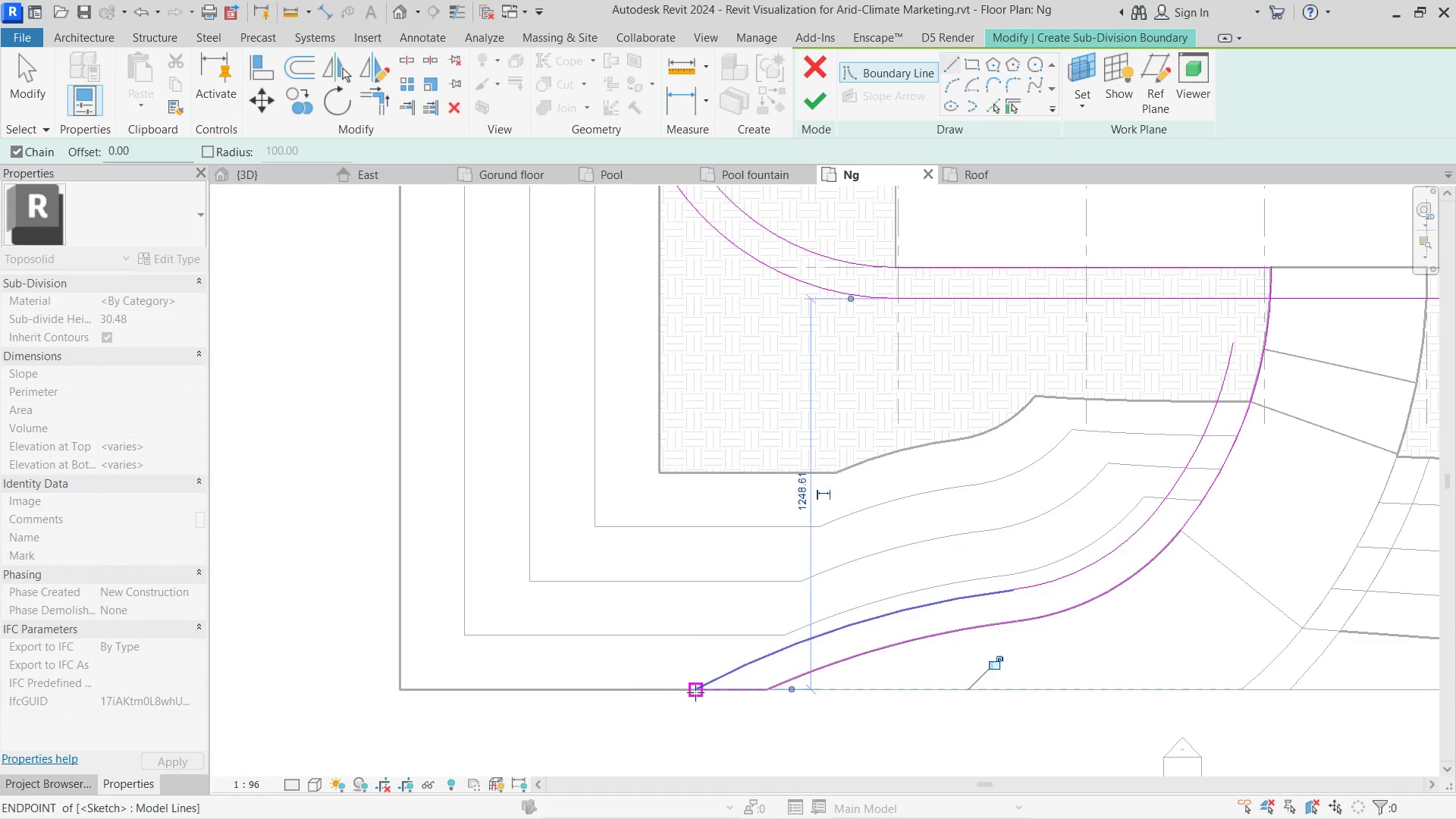 
key(Escape)
 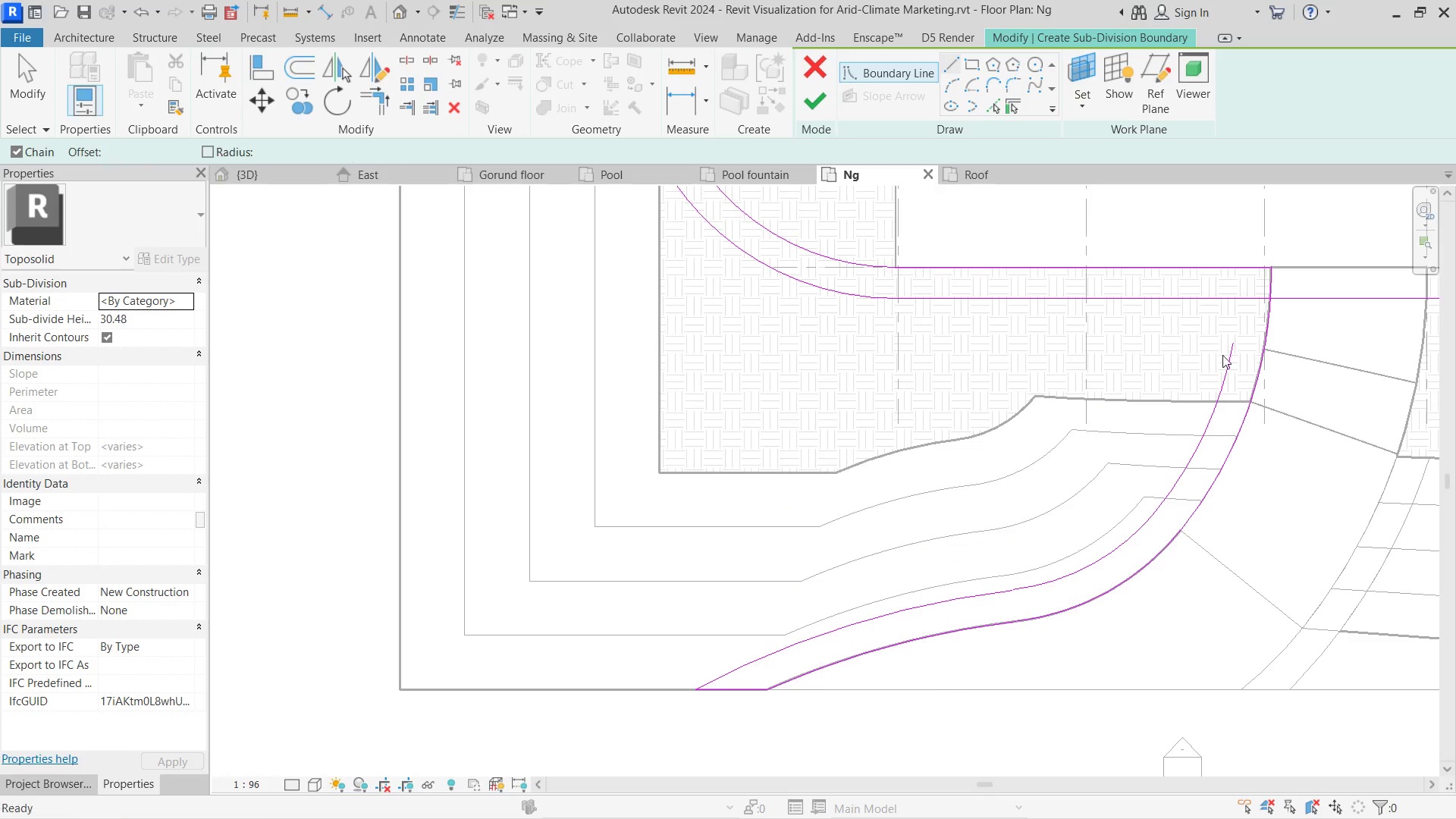 
key(Escape)
 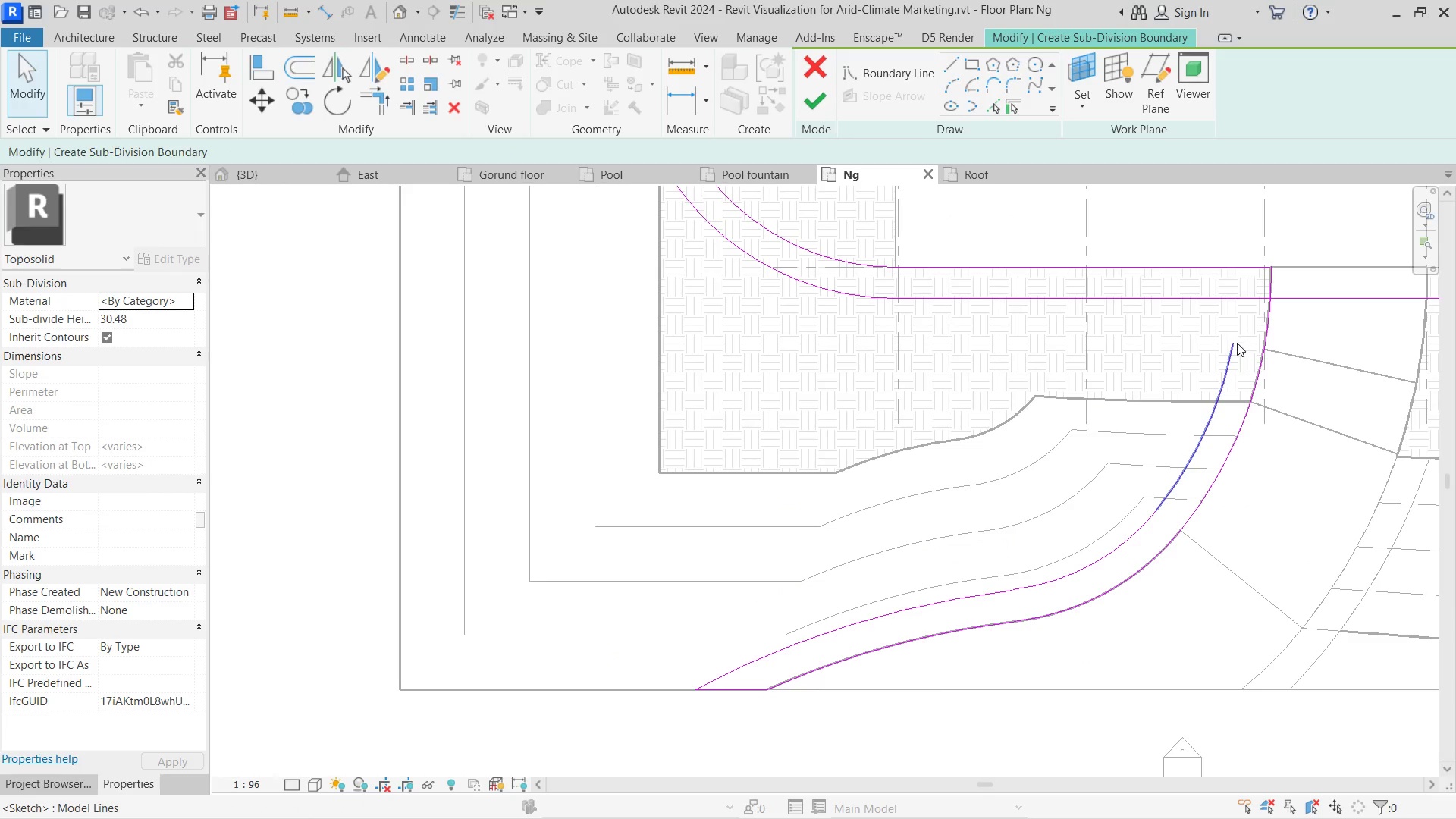 
left_click([1237, 343])
 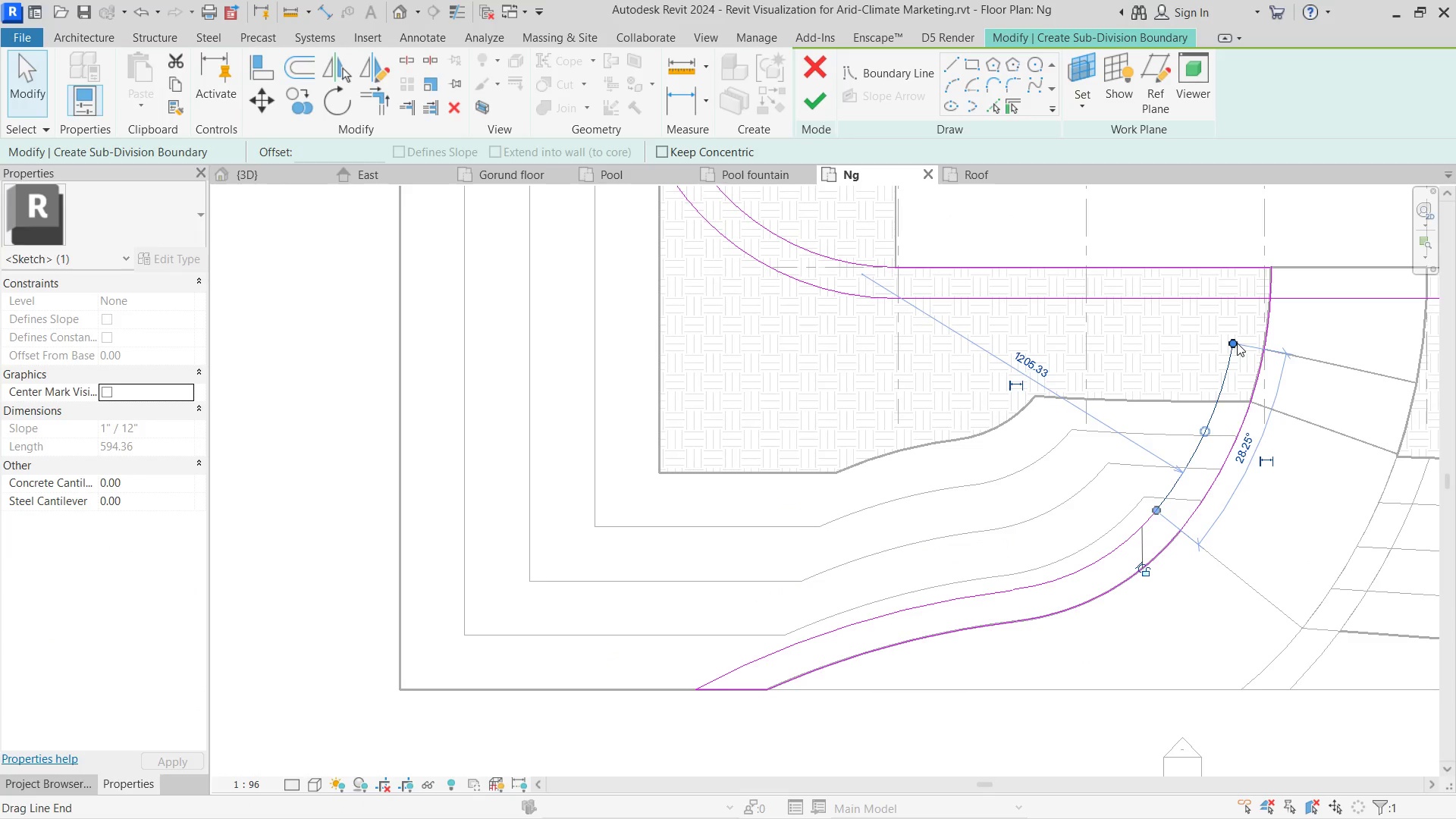 
left_click_drag(start_coordinate=[1237, 342], to_coordinate=[1239, 299])
 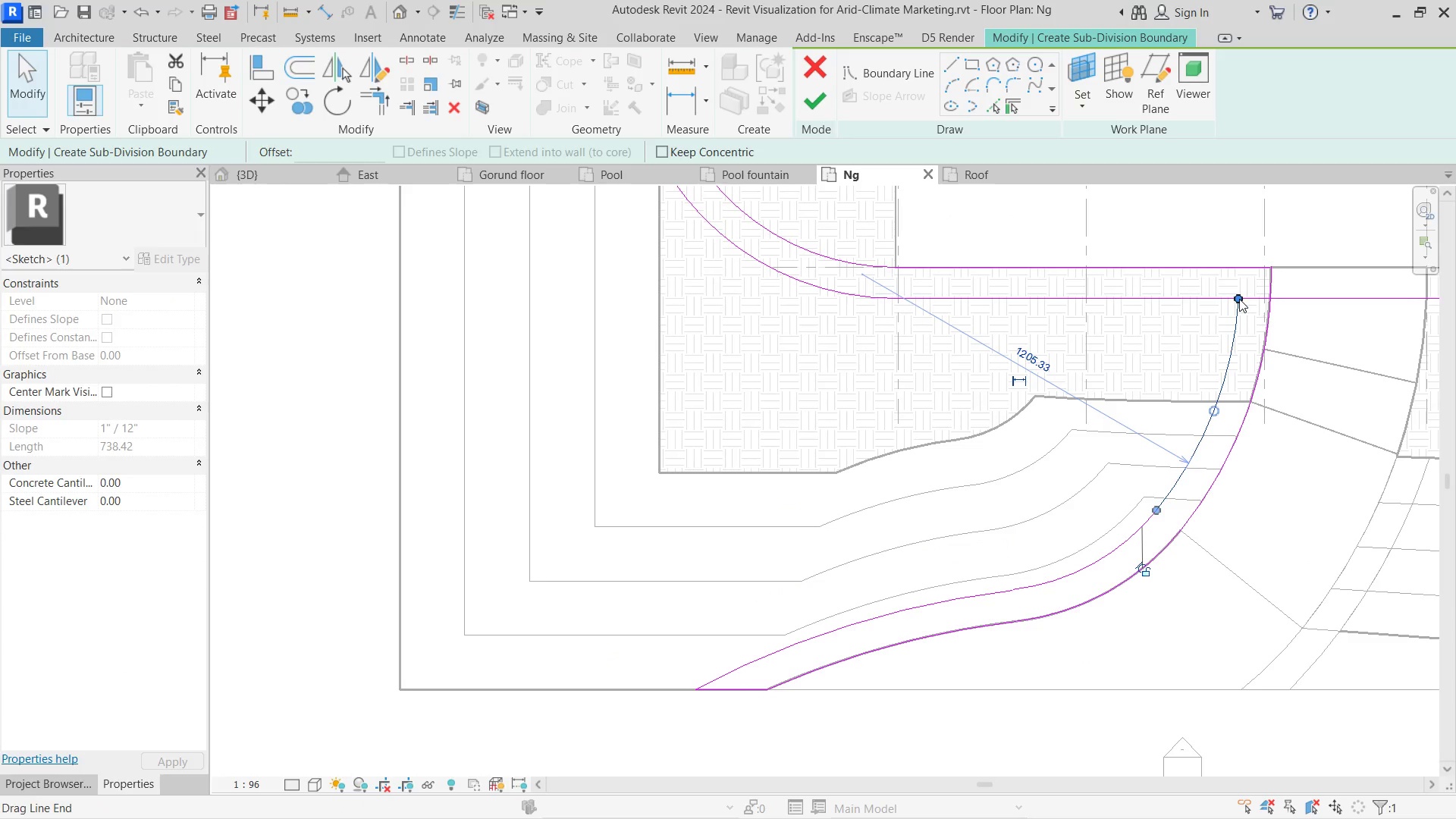 
type(tr)
 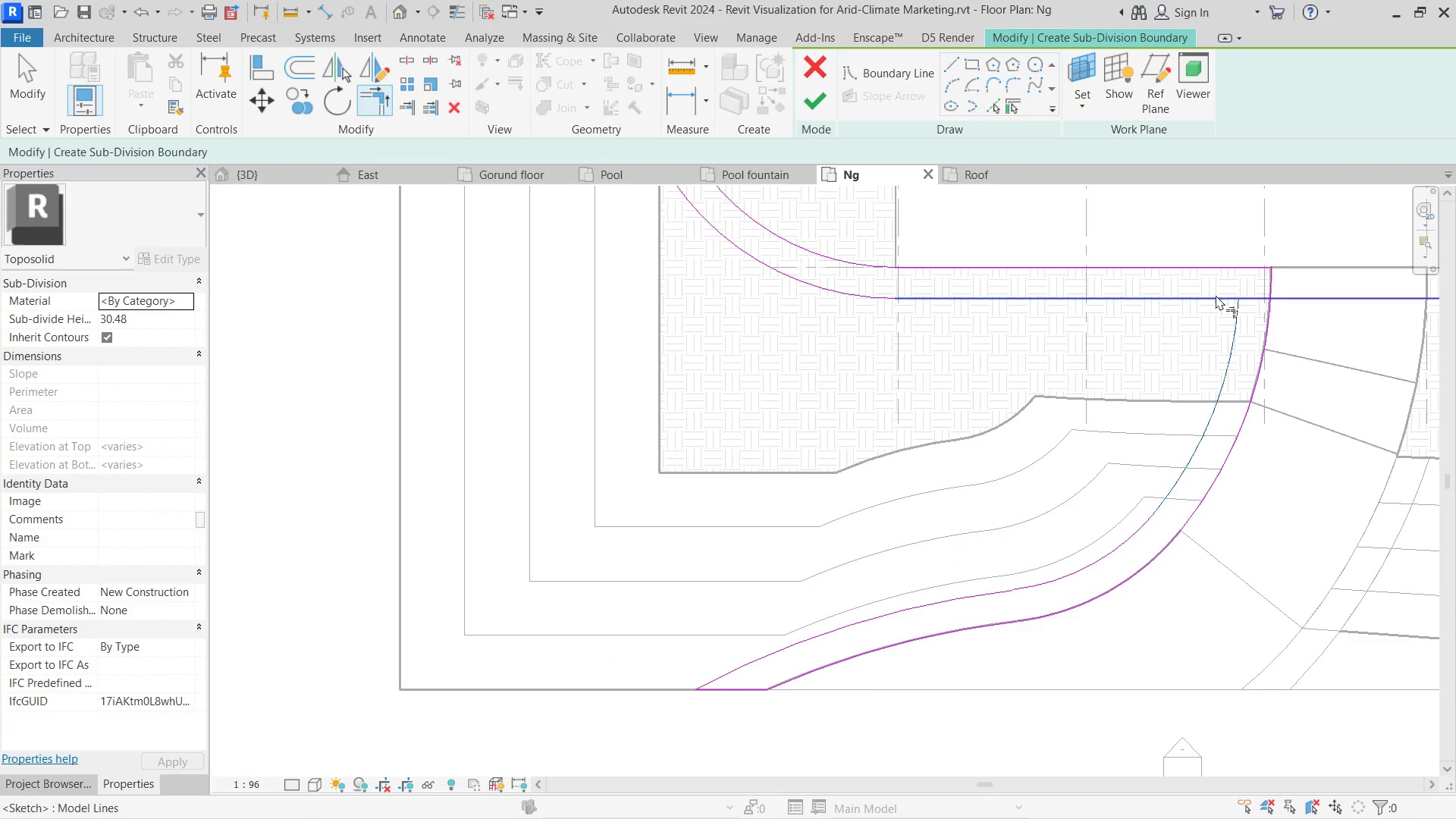 
double_click([1216, 295])
 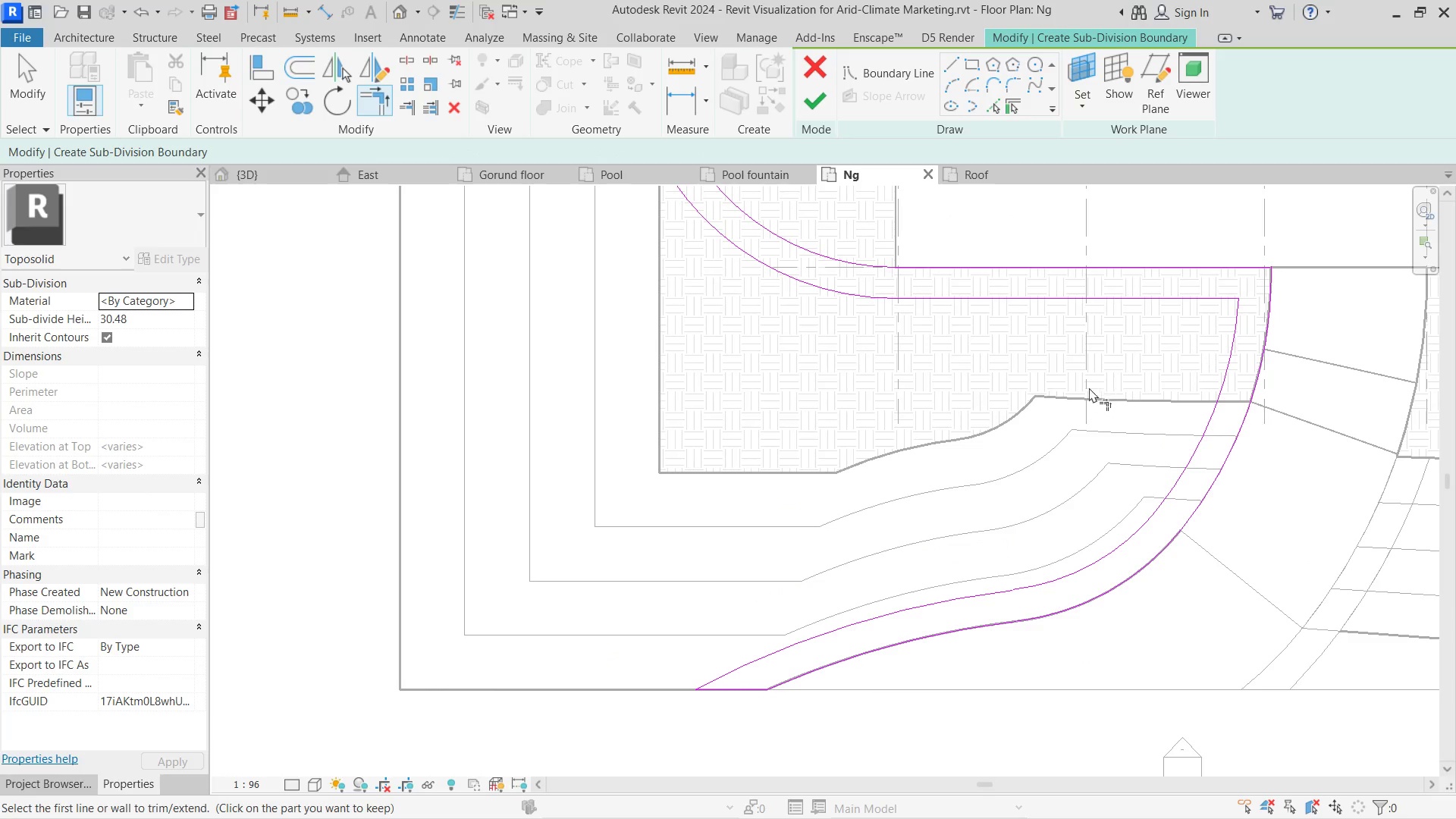 
scroll: coordinate [1087, 389], scroll_direction: down, amount: 4.0
 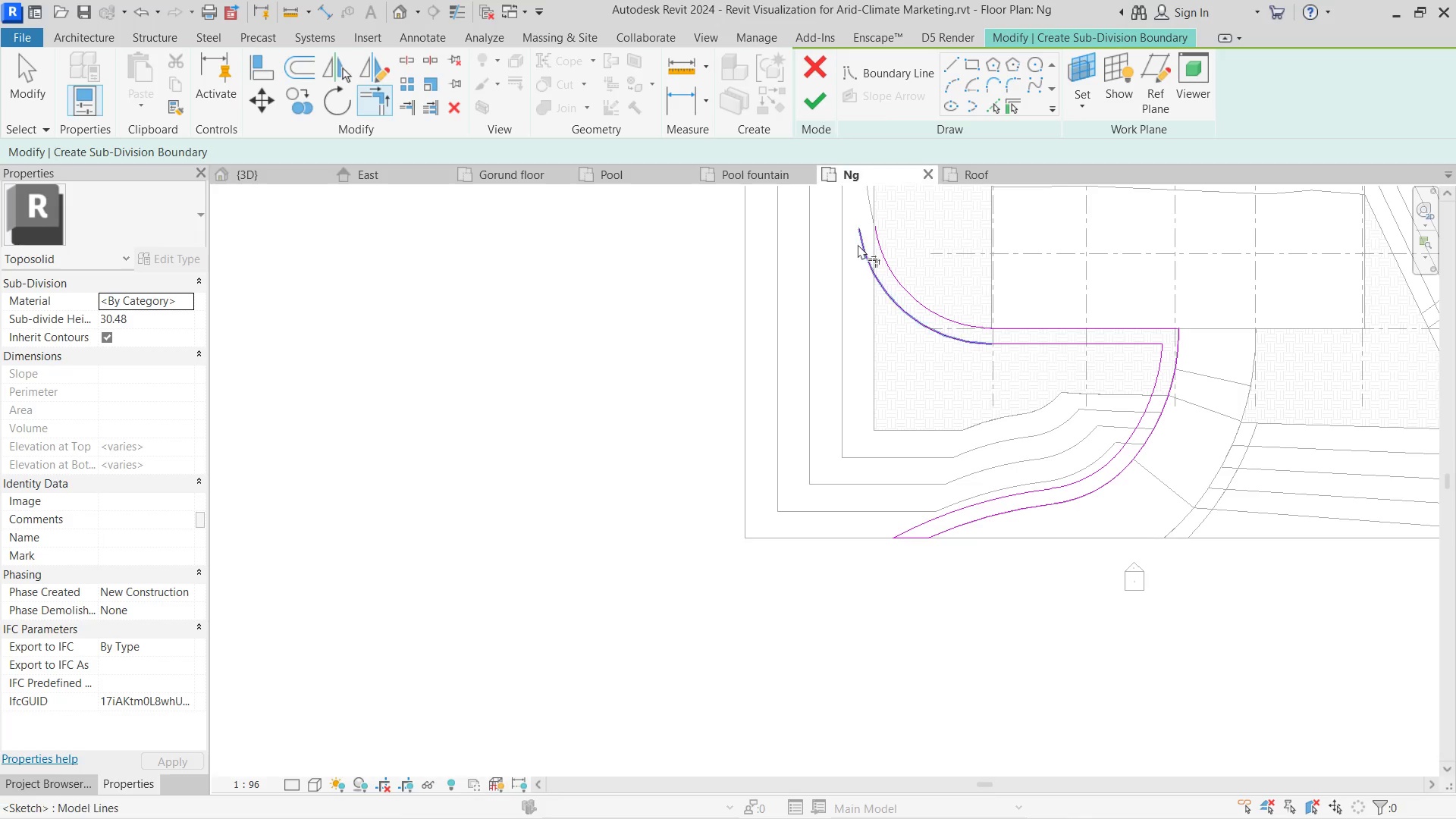 
scroll: coordinate [901, 330], scroll_direction: none, amount: 0.0
 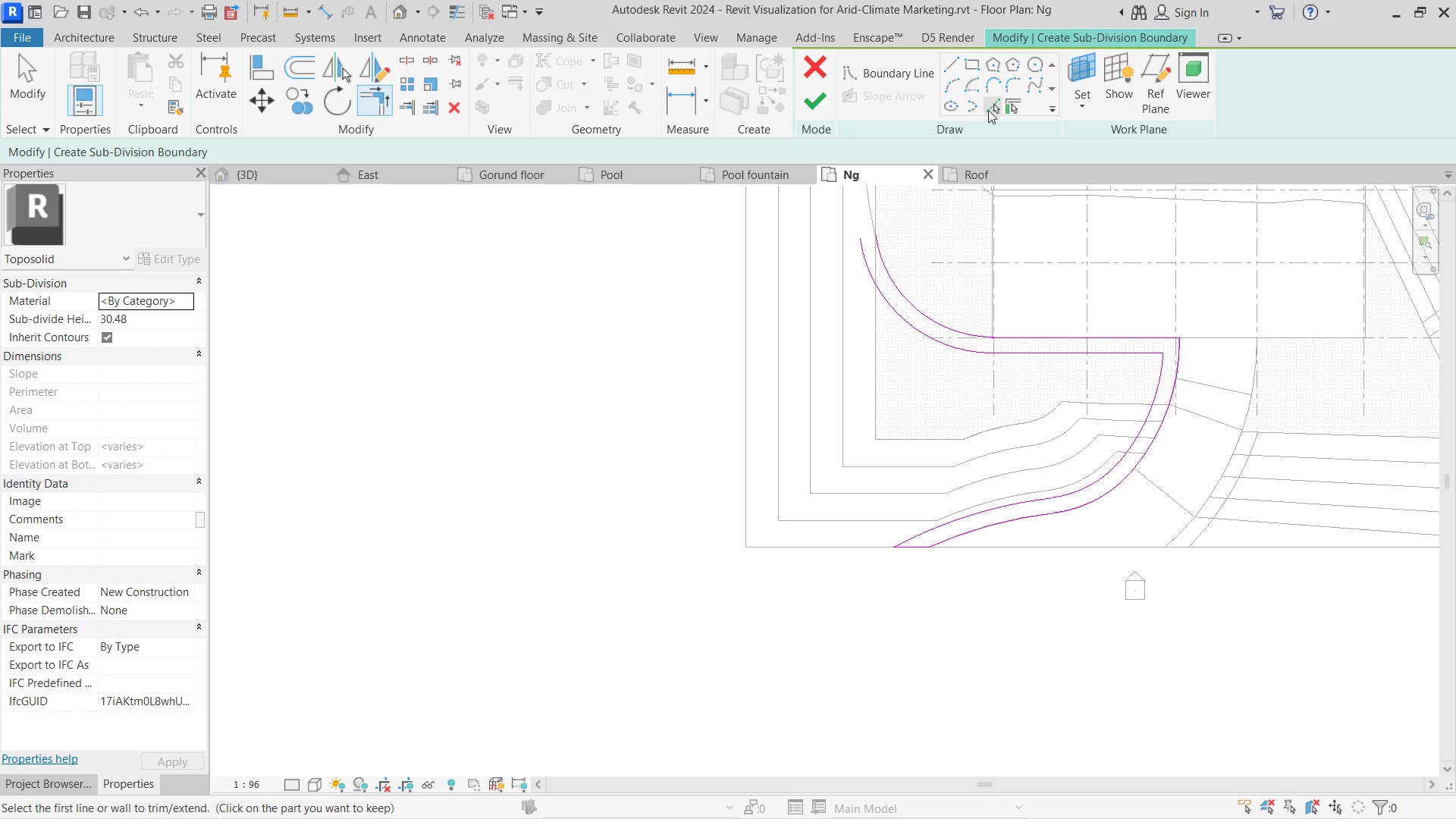 
scroll: coordinate [916, 309], scroll_direction: down, amount: 1.0
 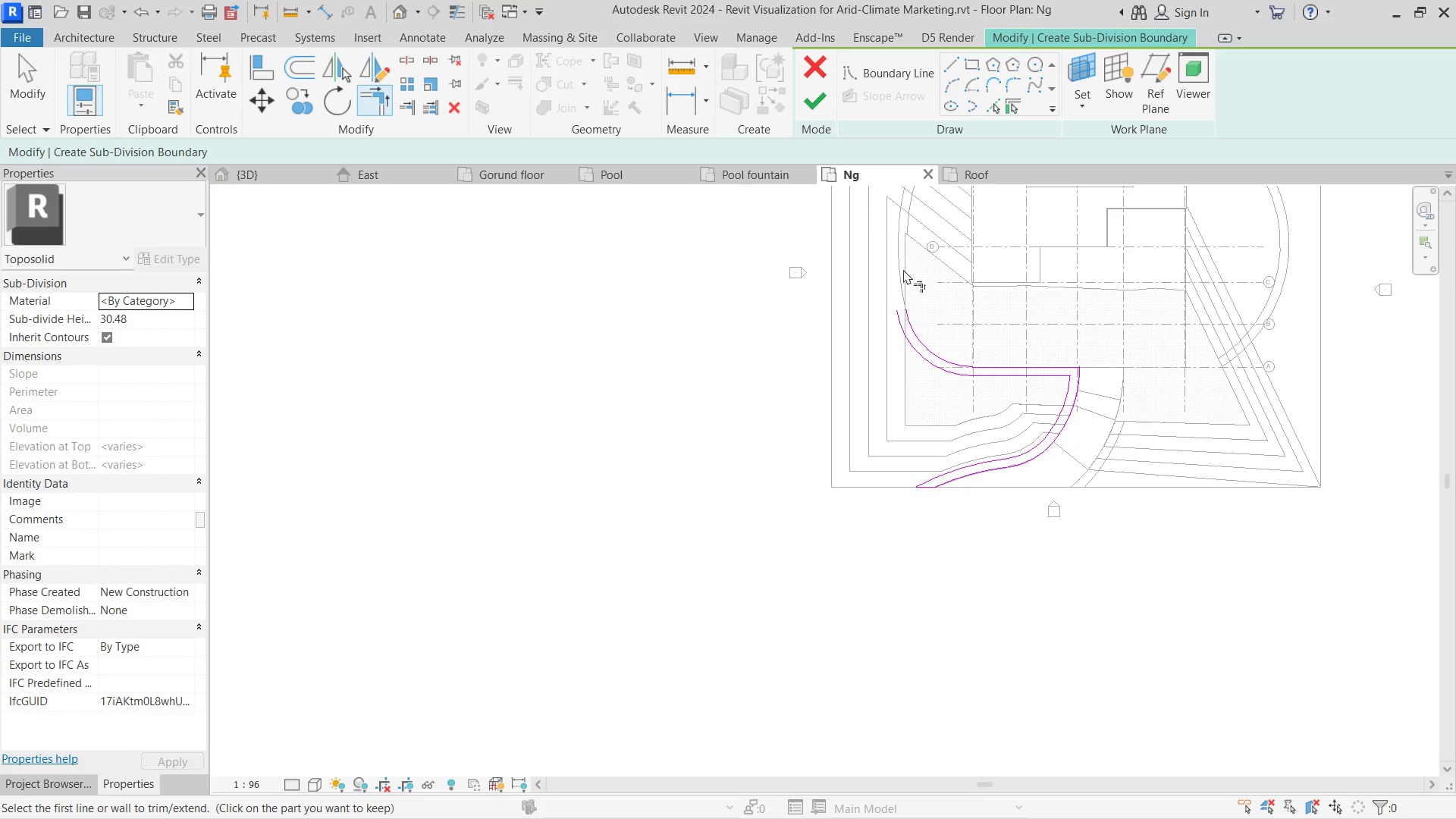 
scroll: coordinate [901, 250], scroll_direction: up, amount: 8.0
 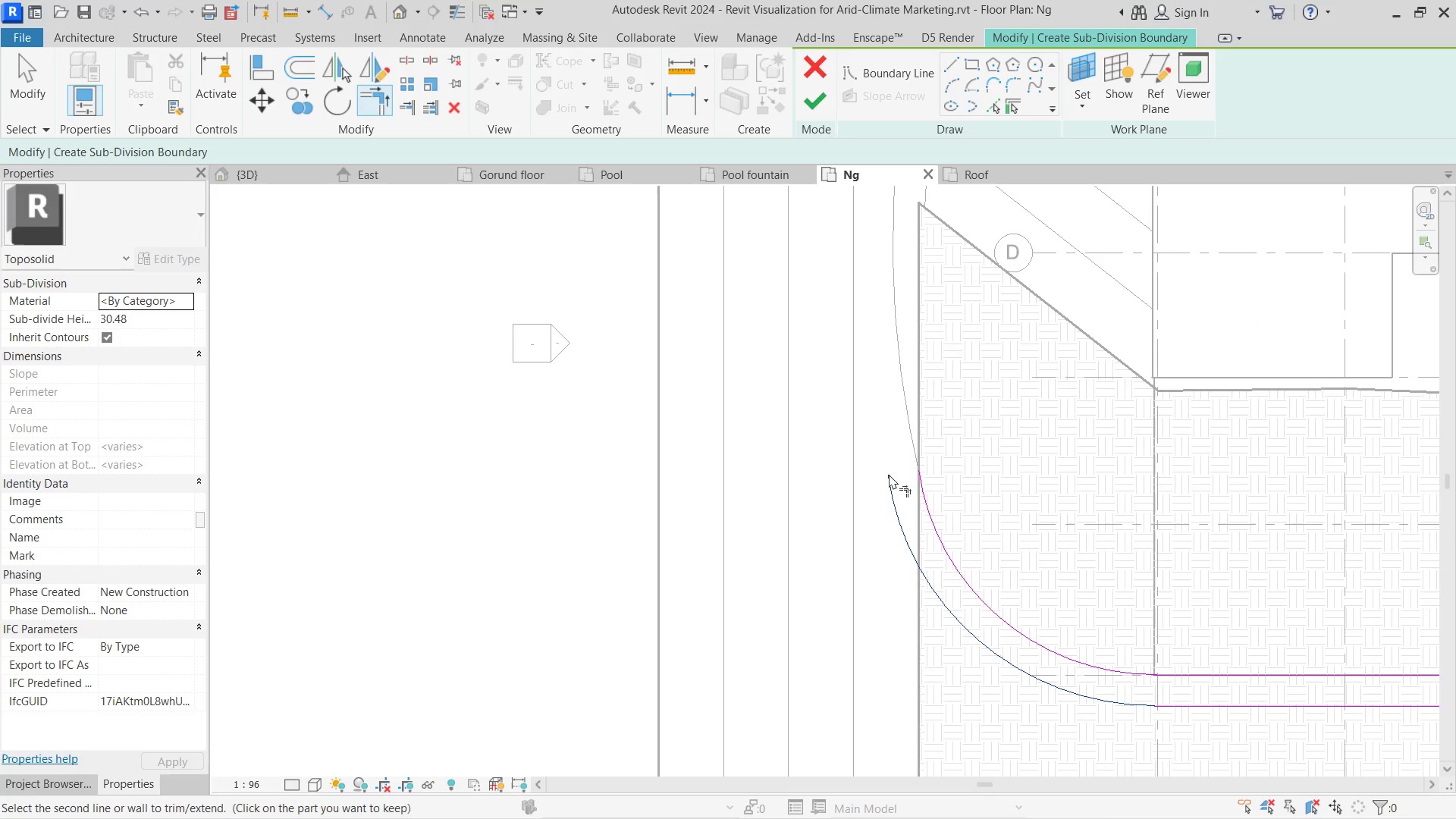 
double_click([889, 474])
 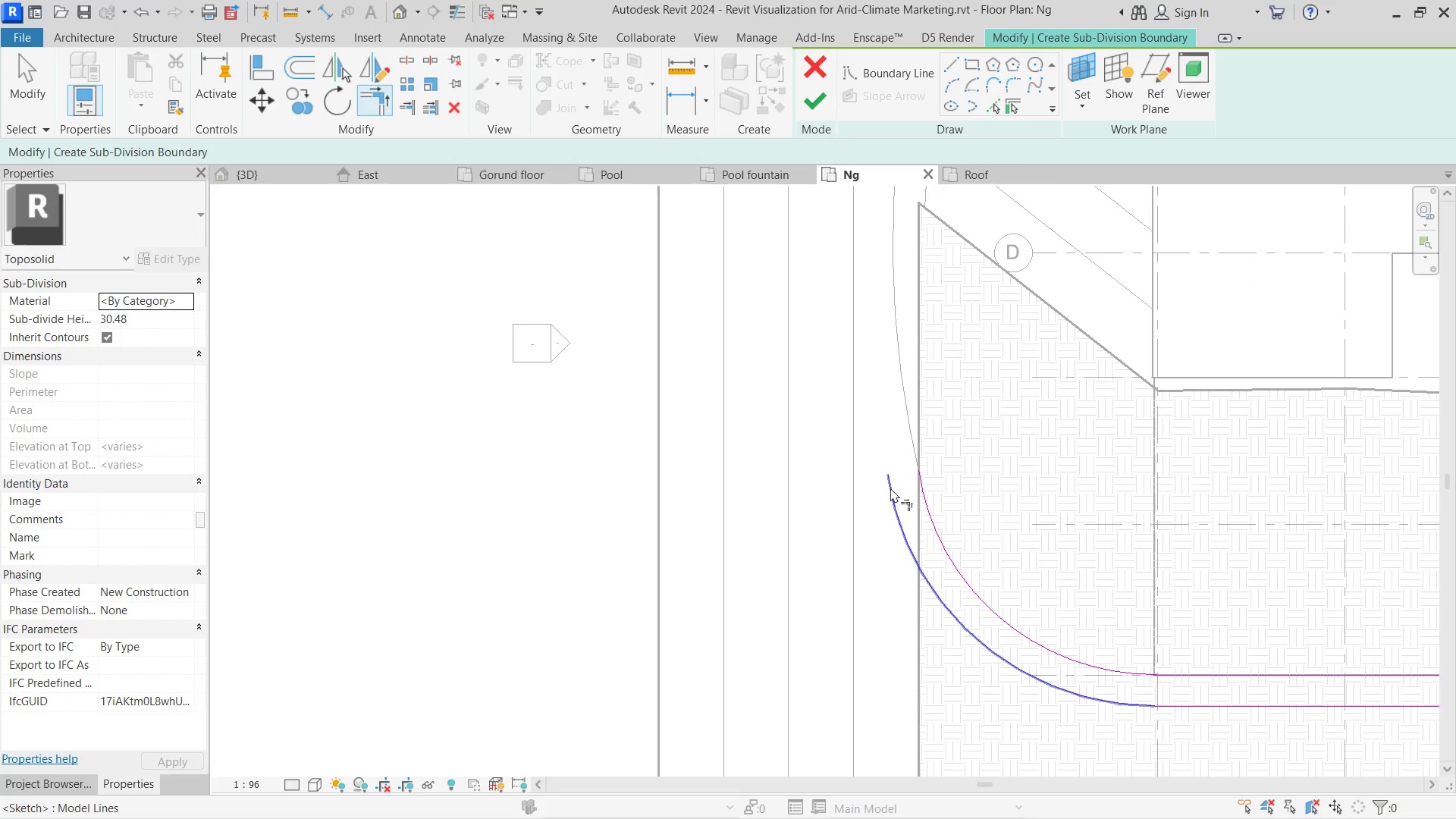 
hold_key(key=Escape, duration=0.38)
 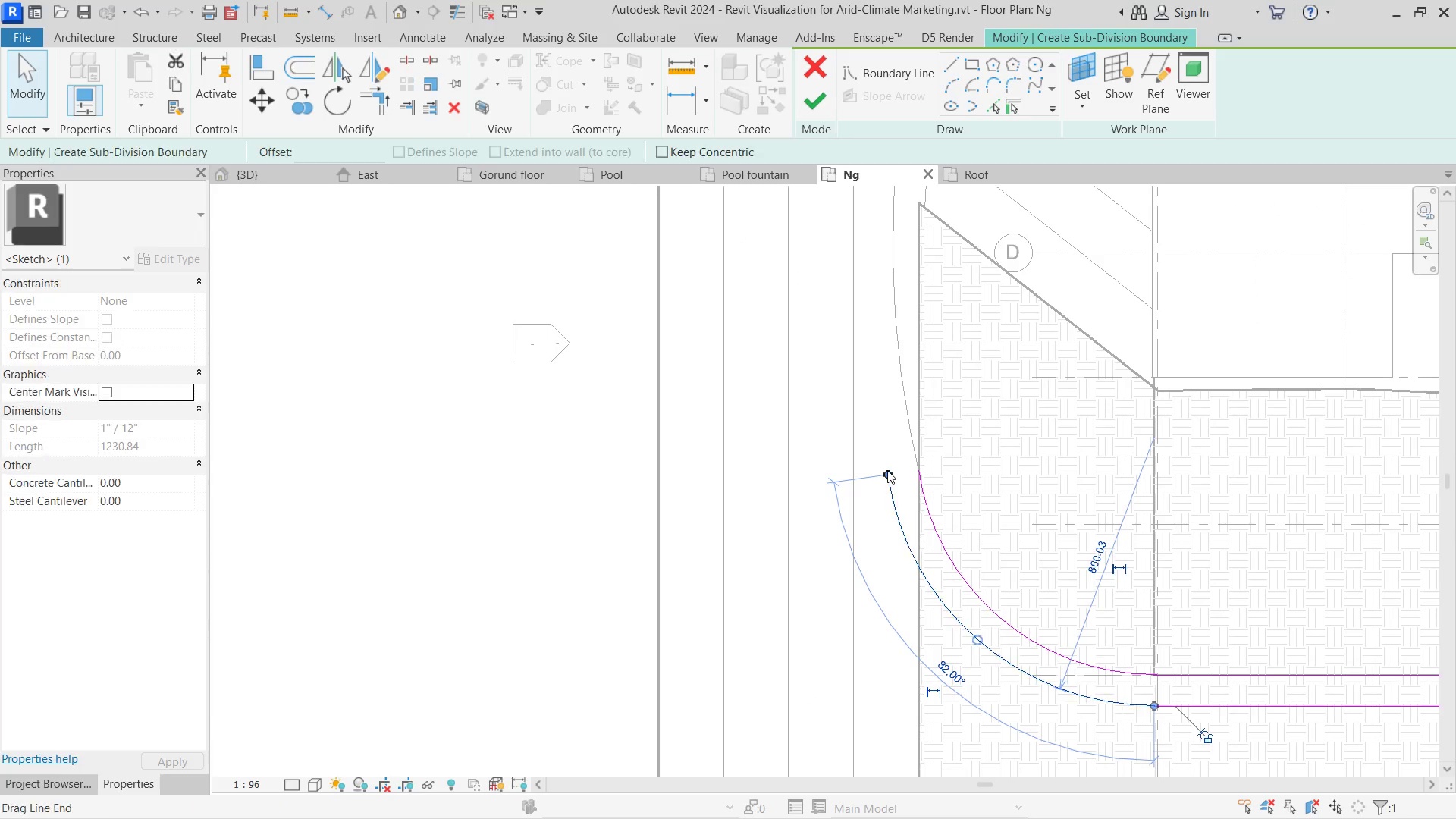 
left_click_drag(start_coordinate=[887, 470], to_coordinate=[893, 354])
 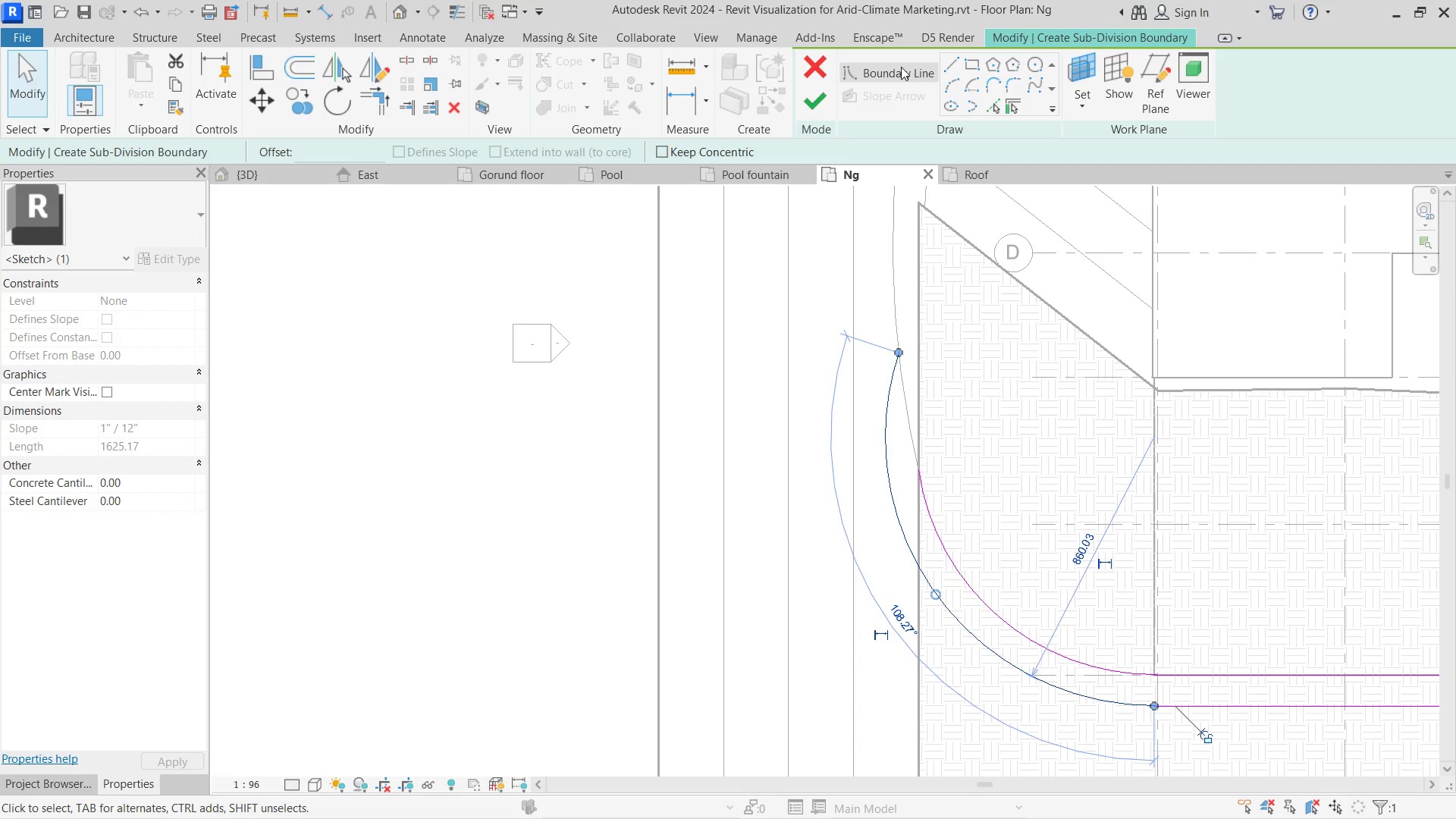 
left_click([948, 64])
 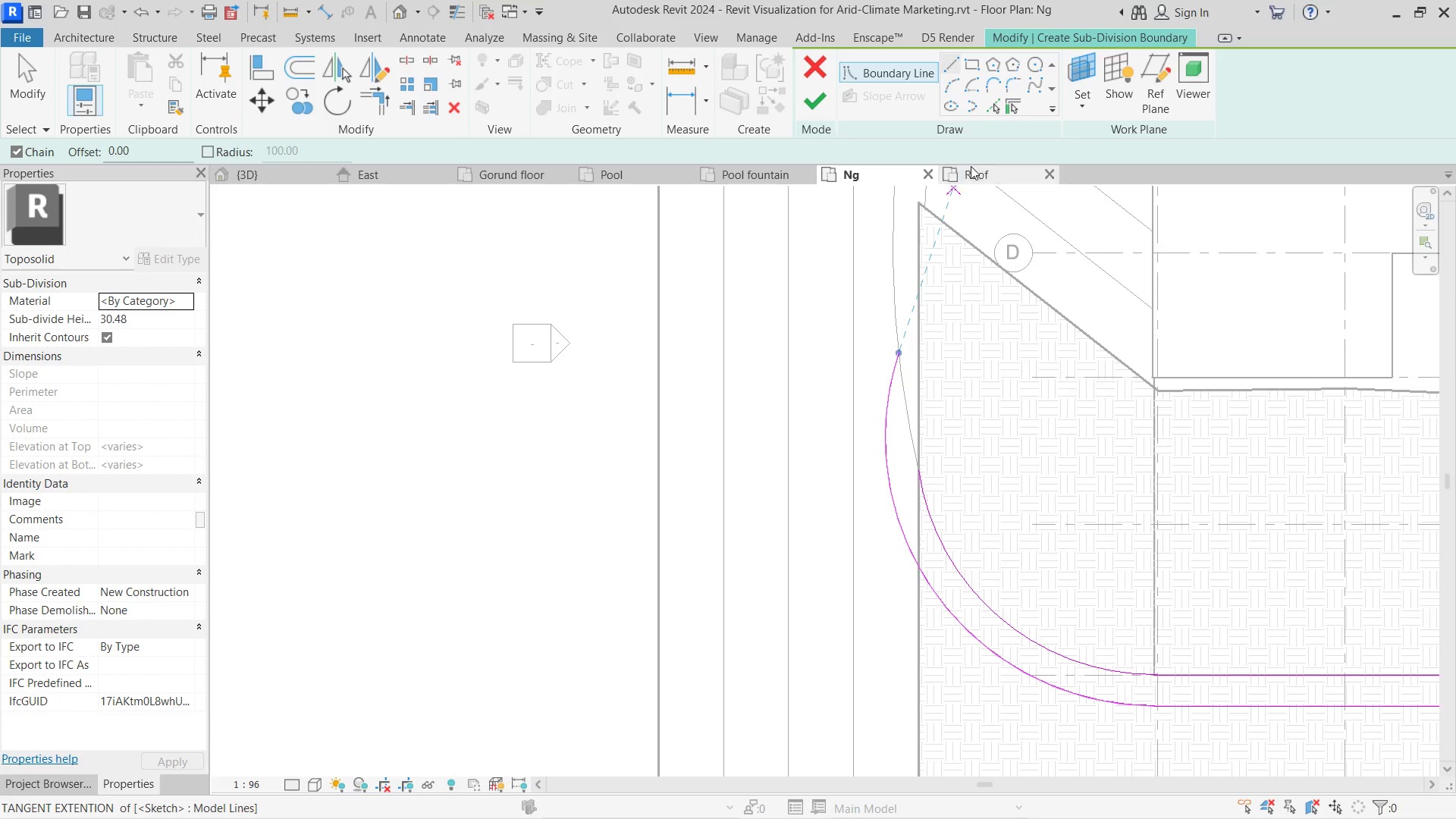 
left_click([997, 108])
 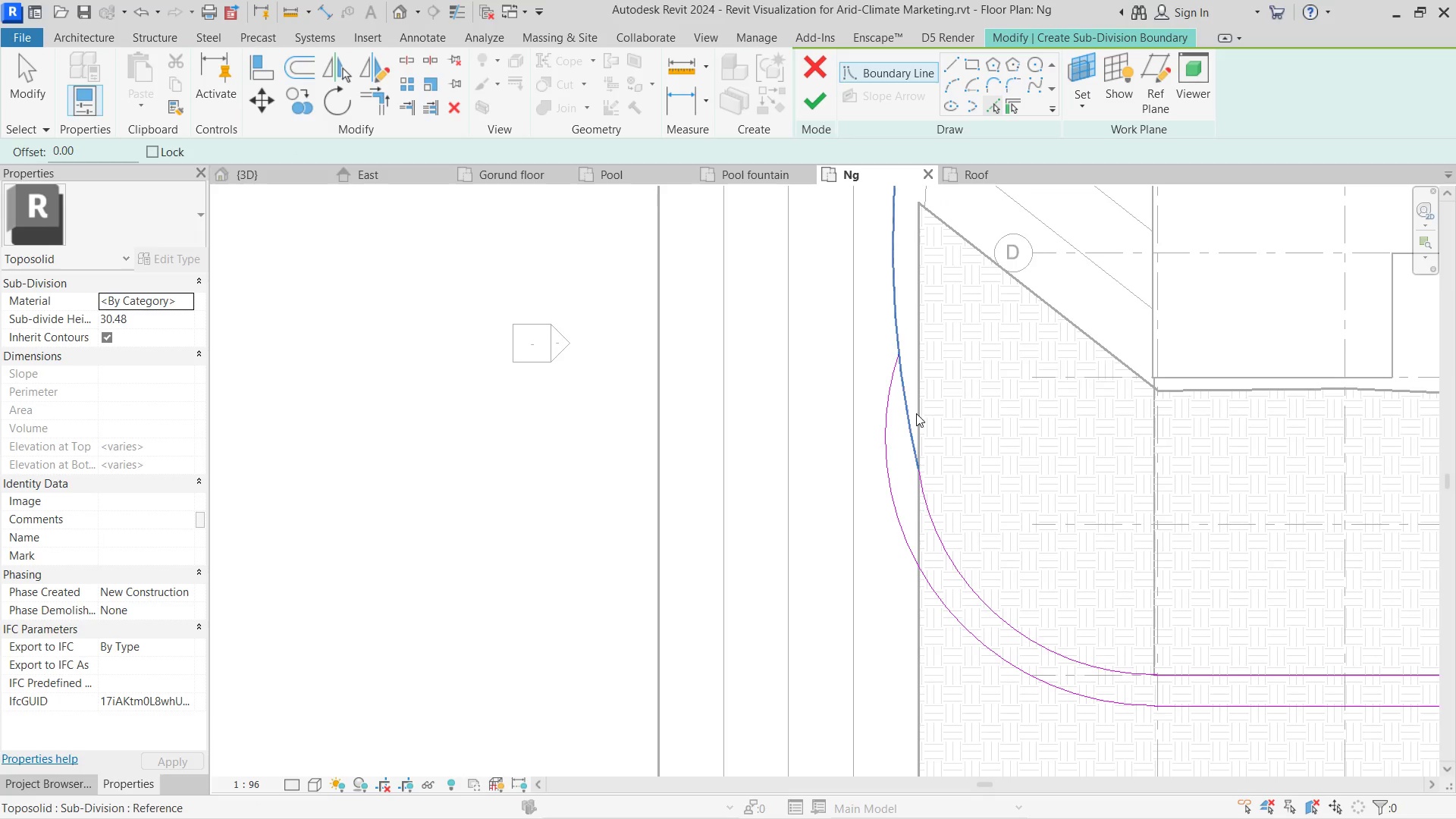 
left_click([908, 410])
 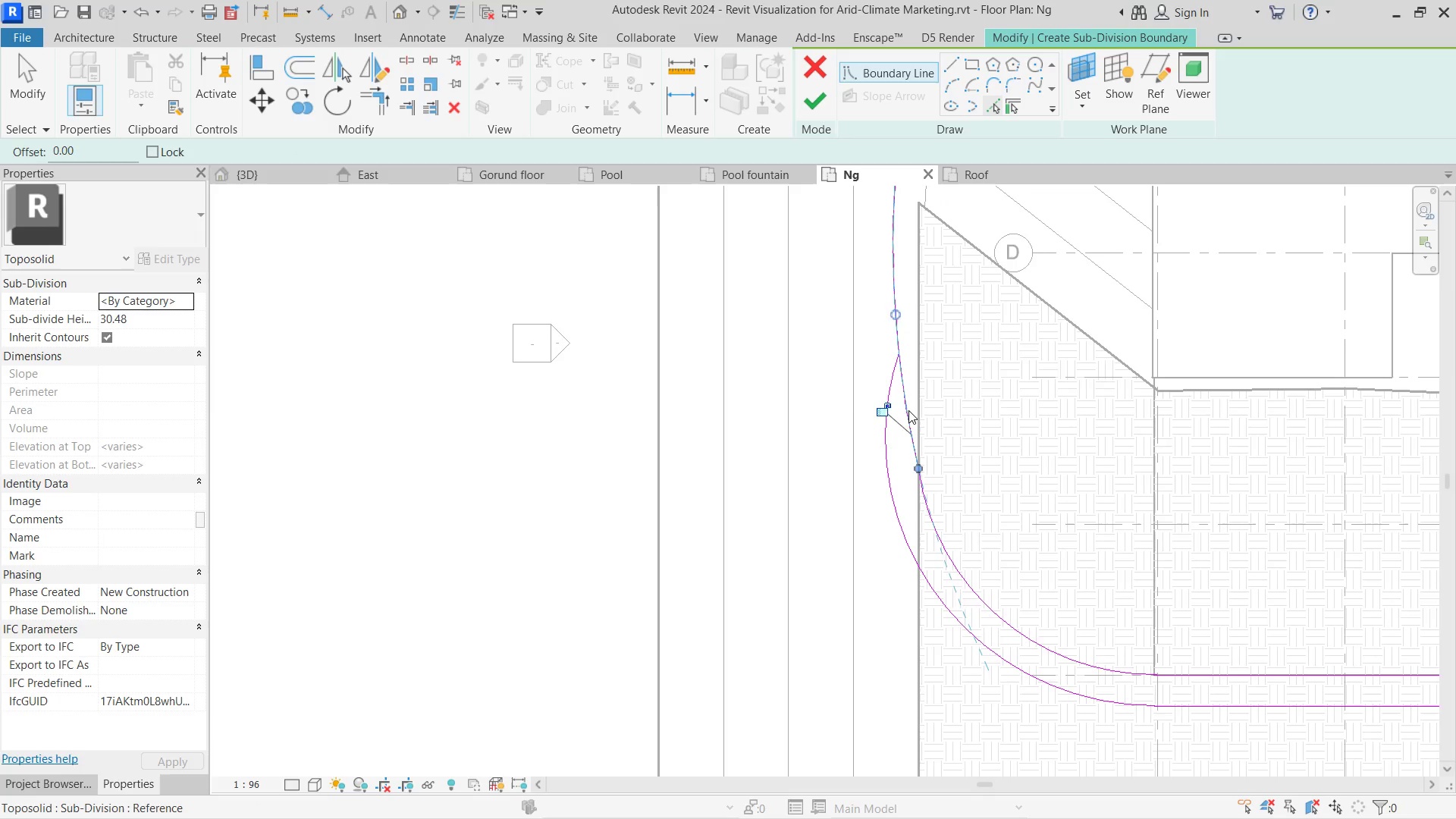 
key(Escape)
type(tr)
 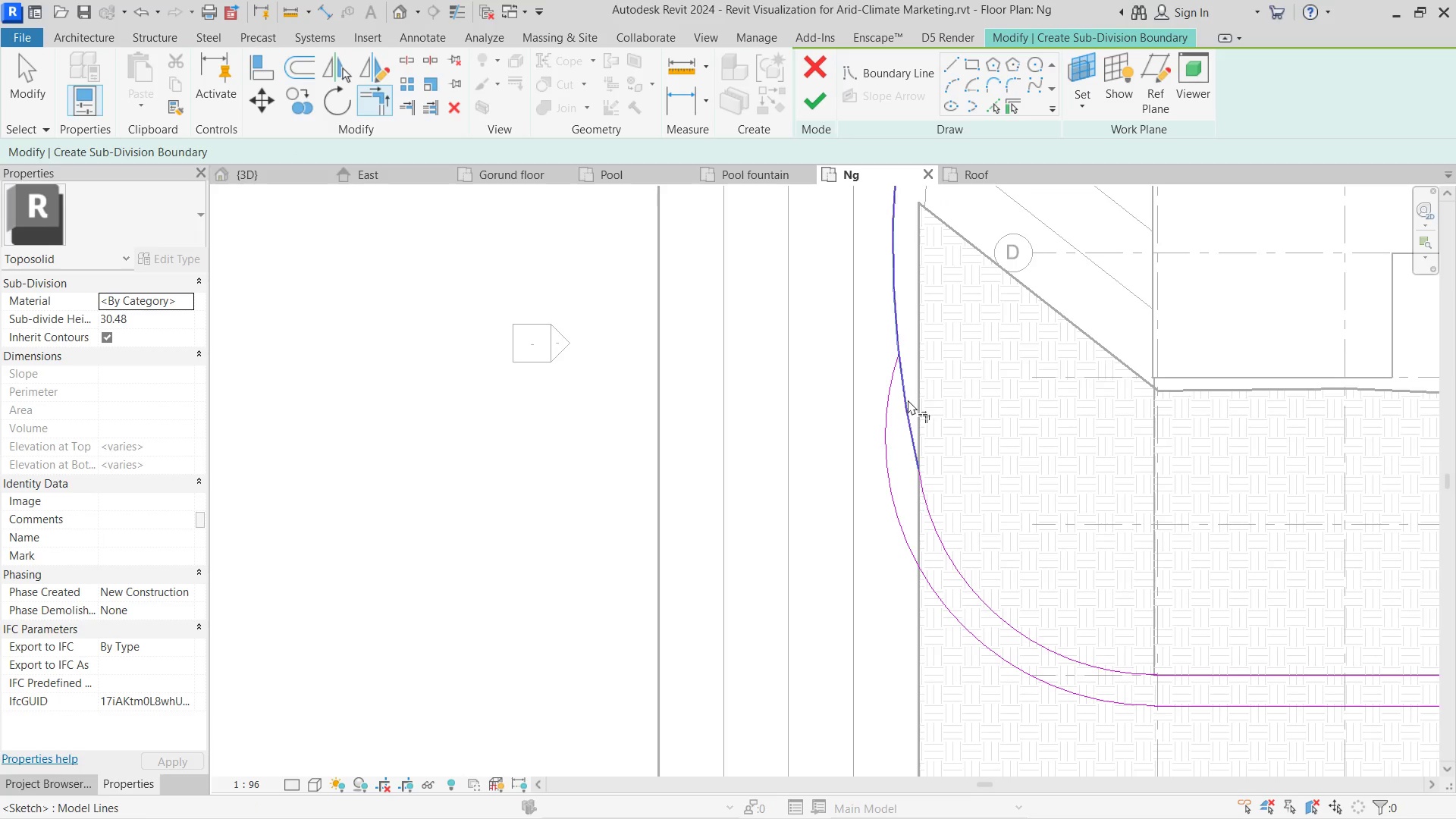 
left_click([908, 400])
 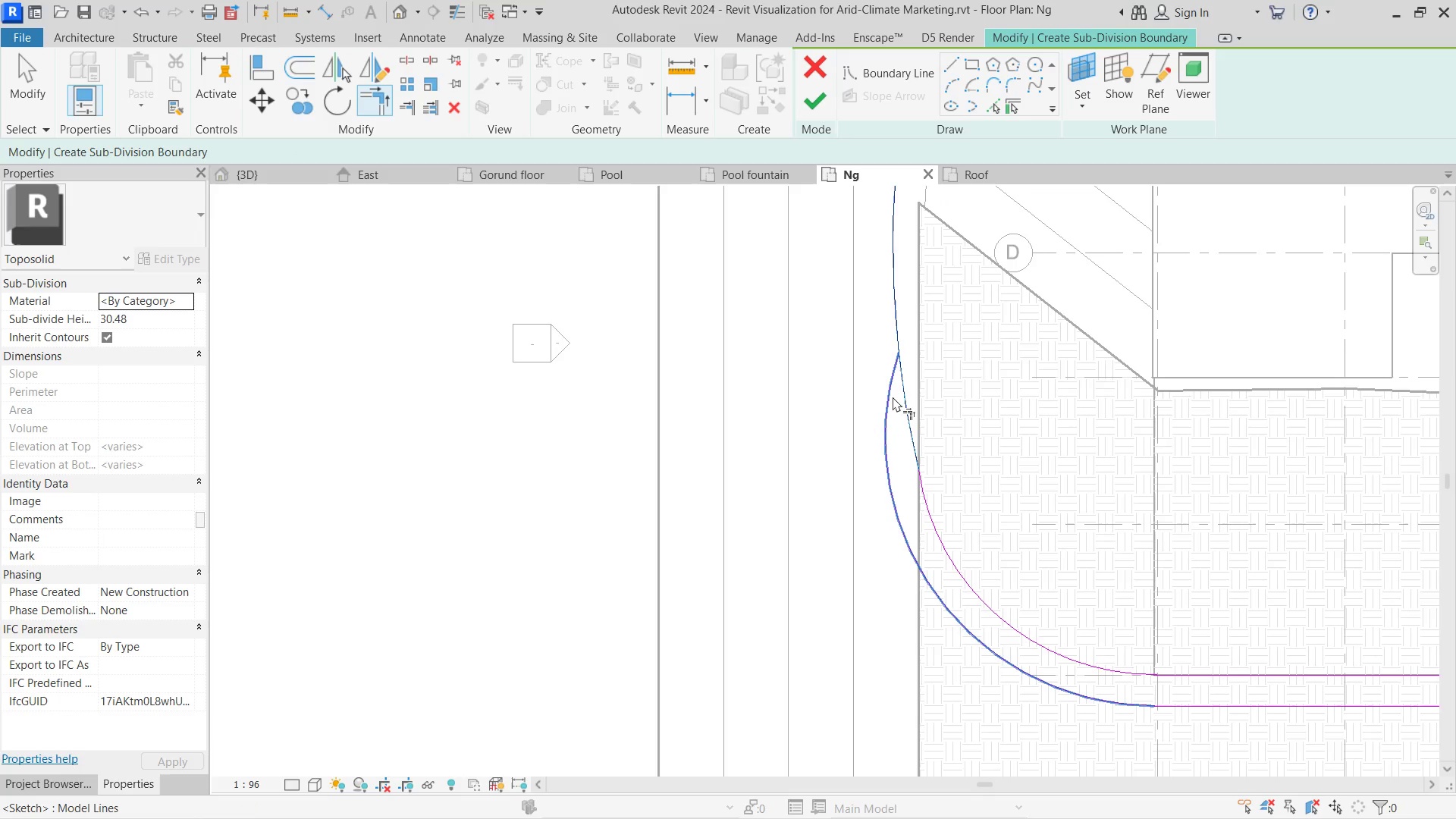 
double_click([893, 397])
 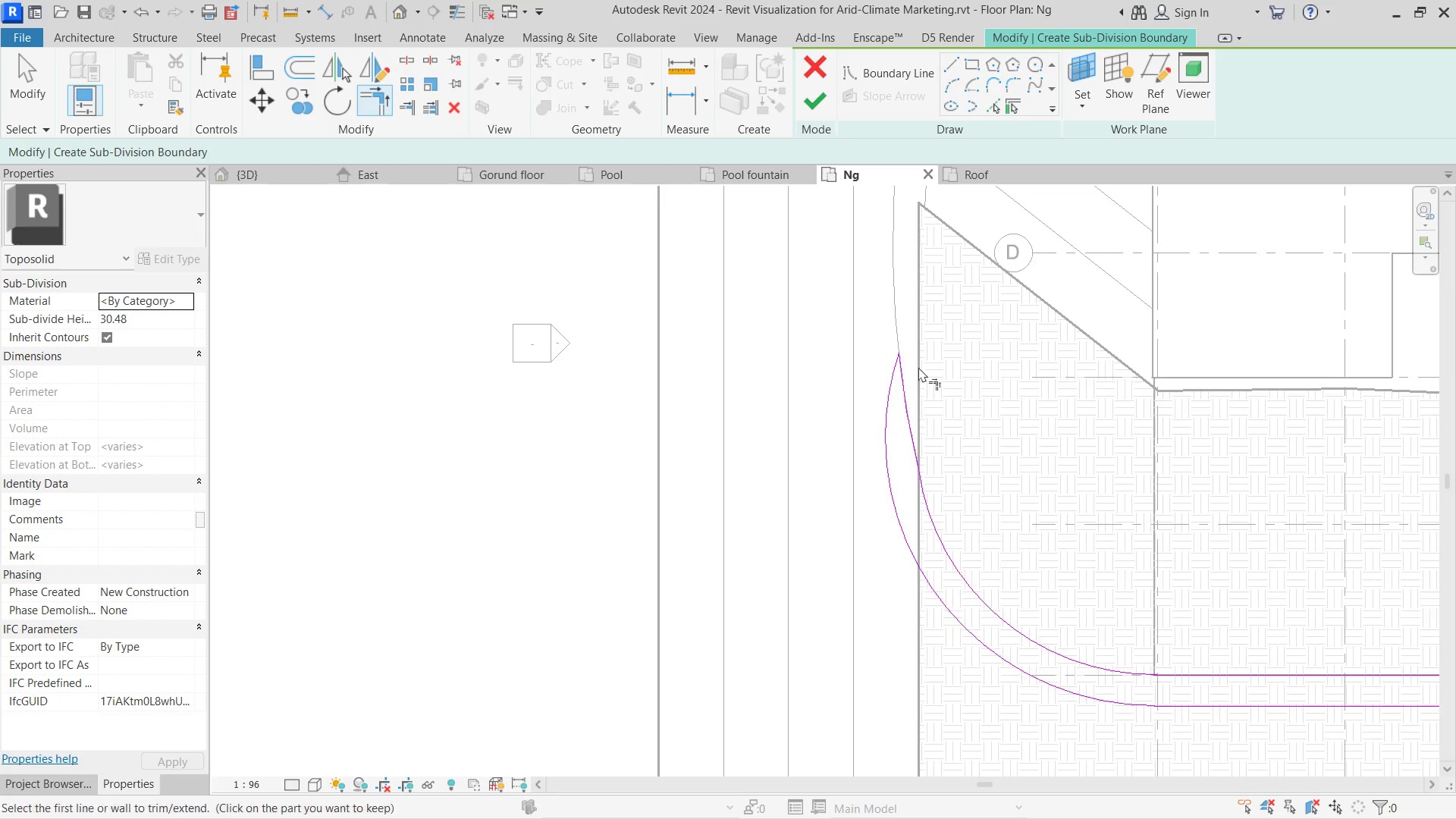 
key(Escape)
 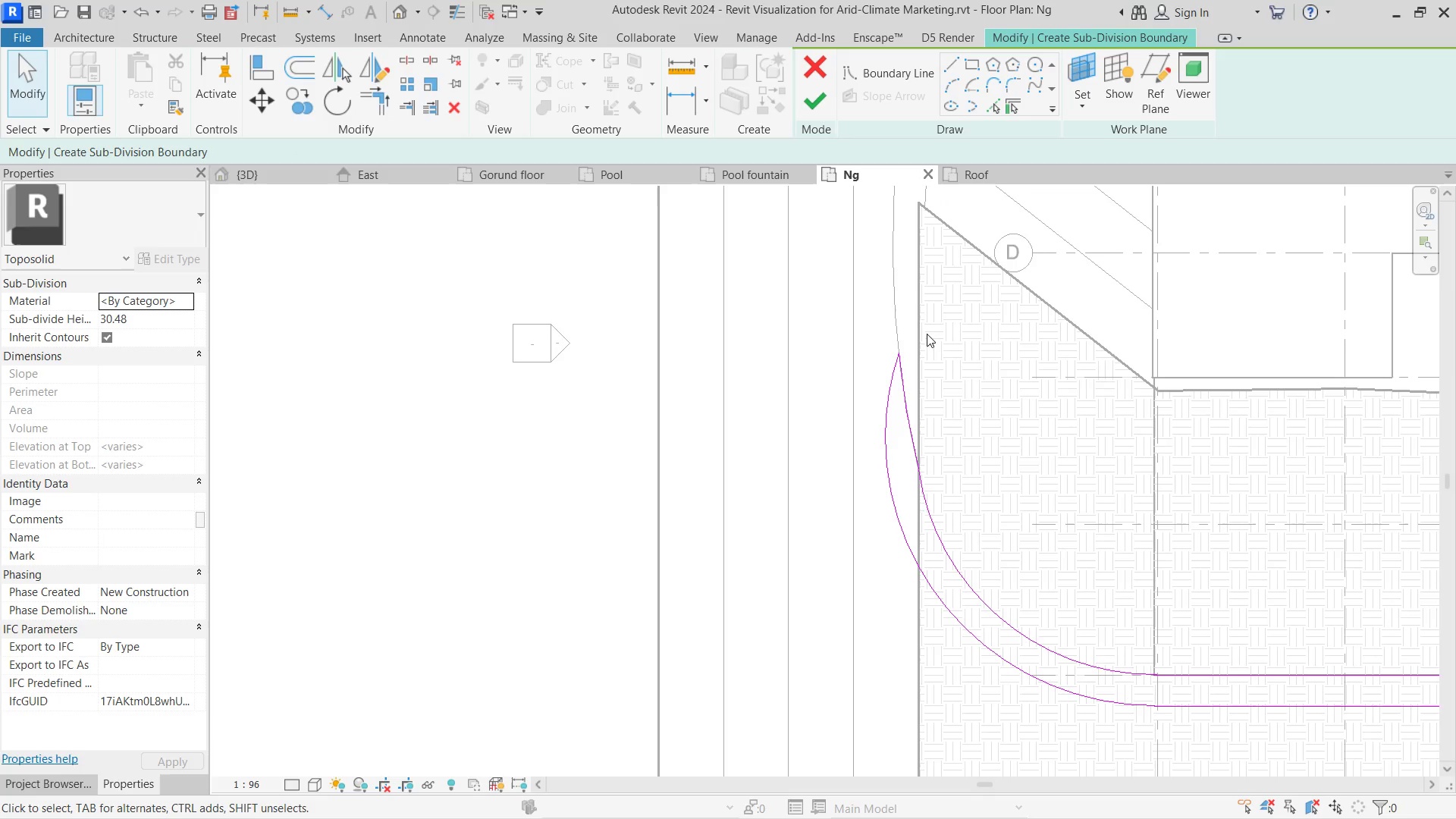 
key(Escape)
 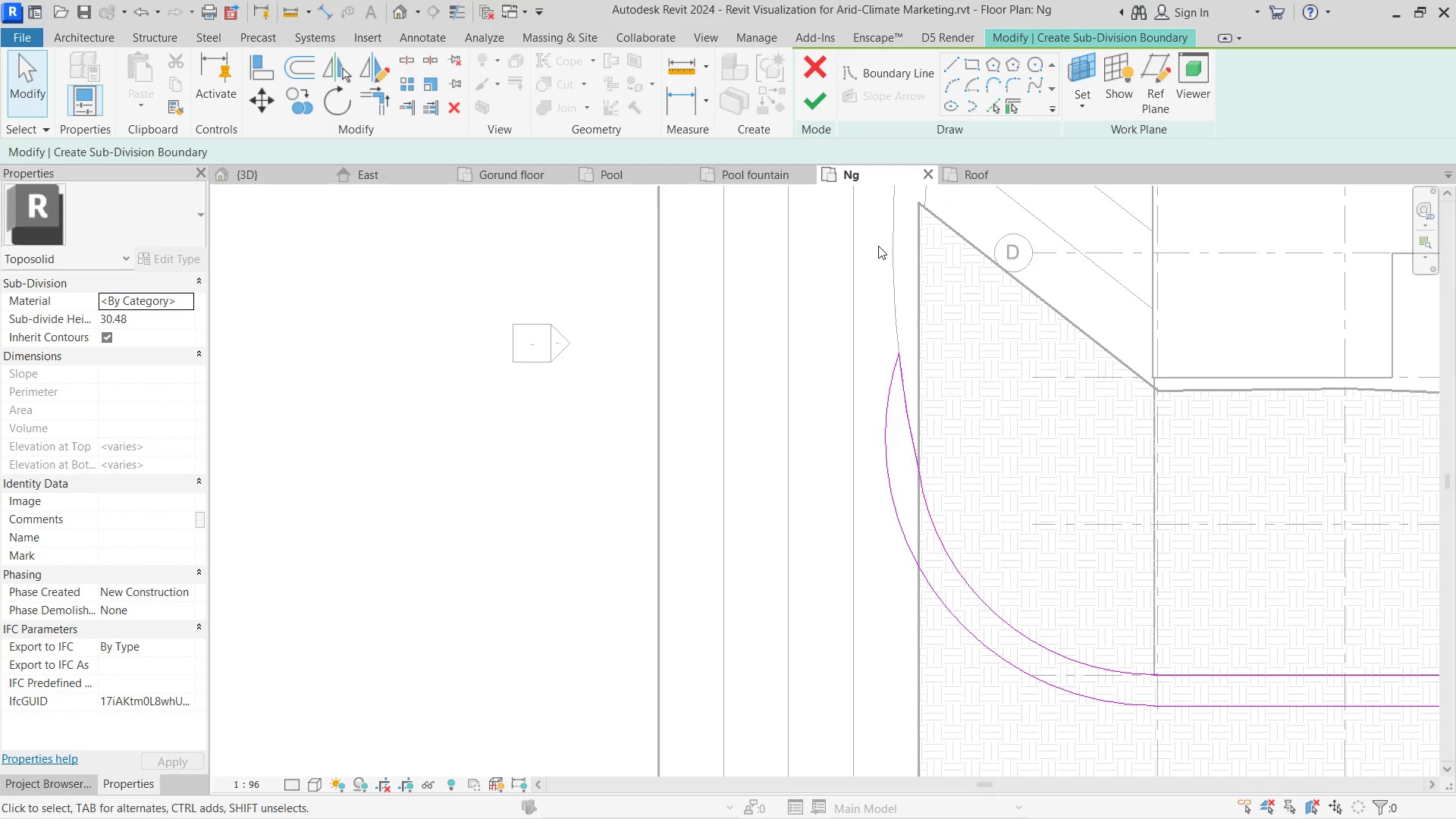 
key(Escape)
 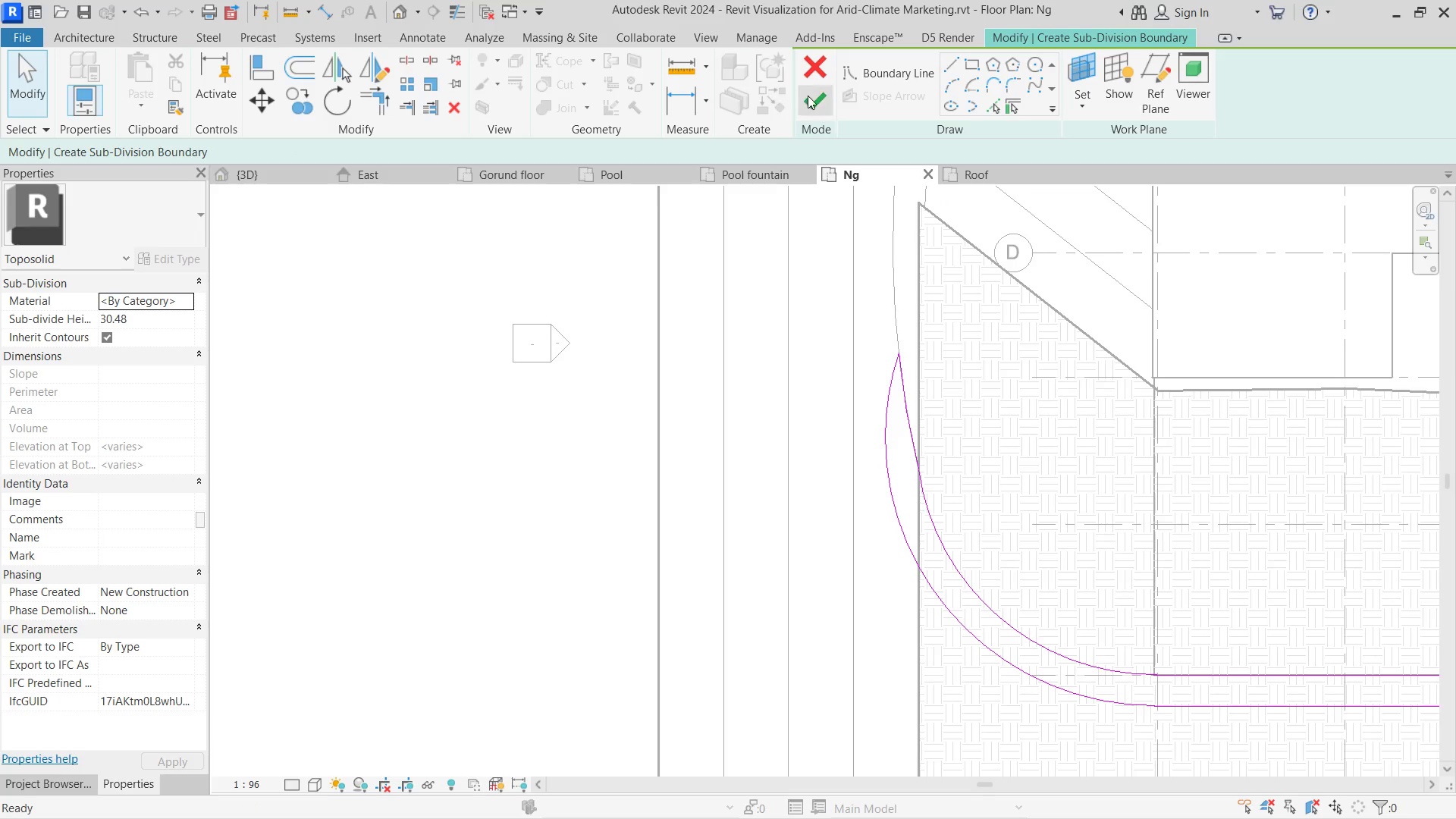 
left_click([808, 96])
 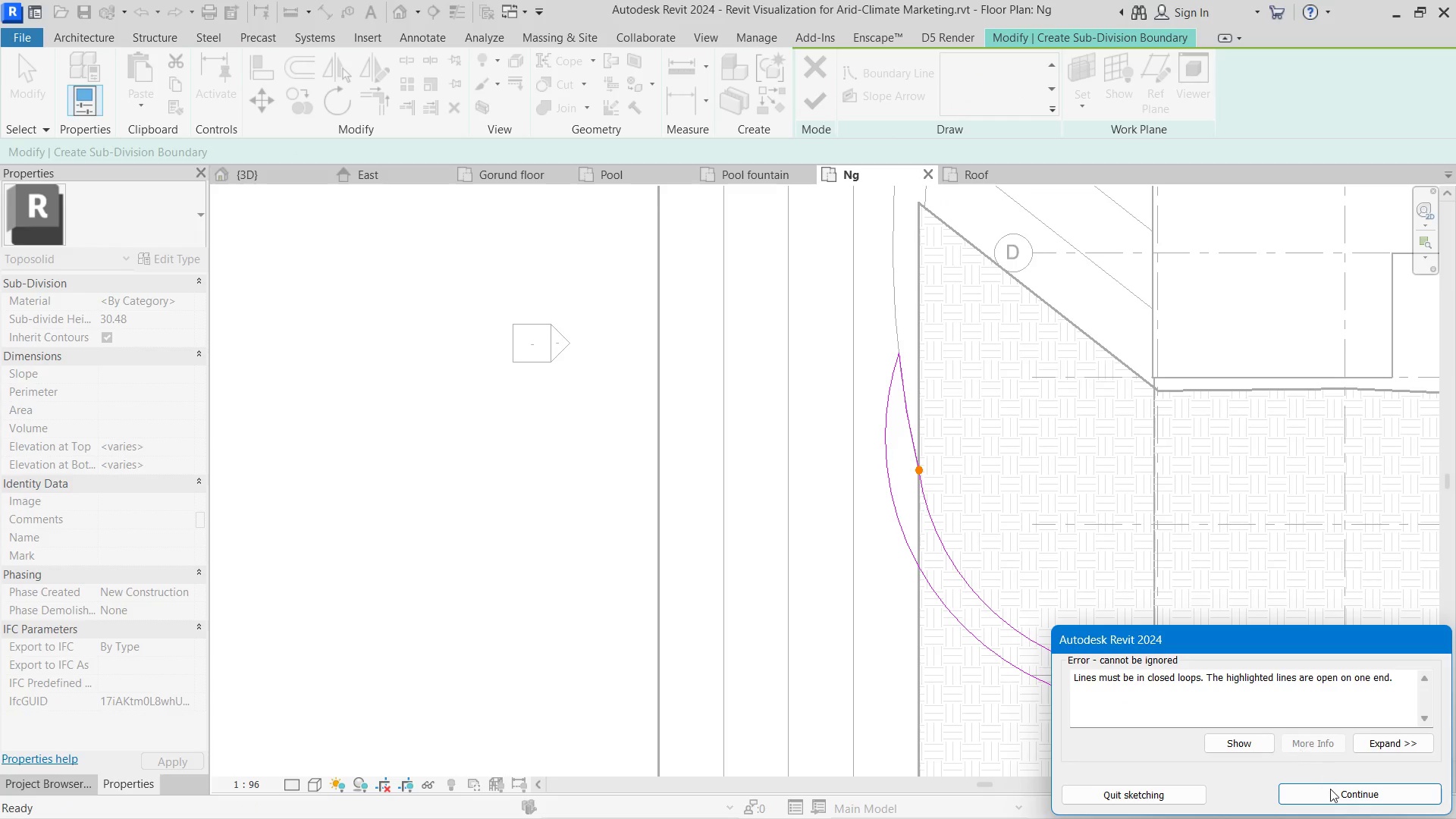 
type(tr)
 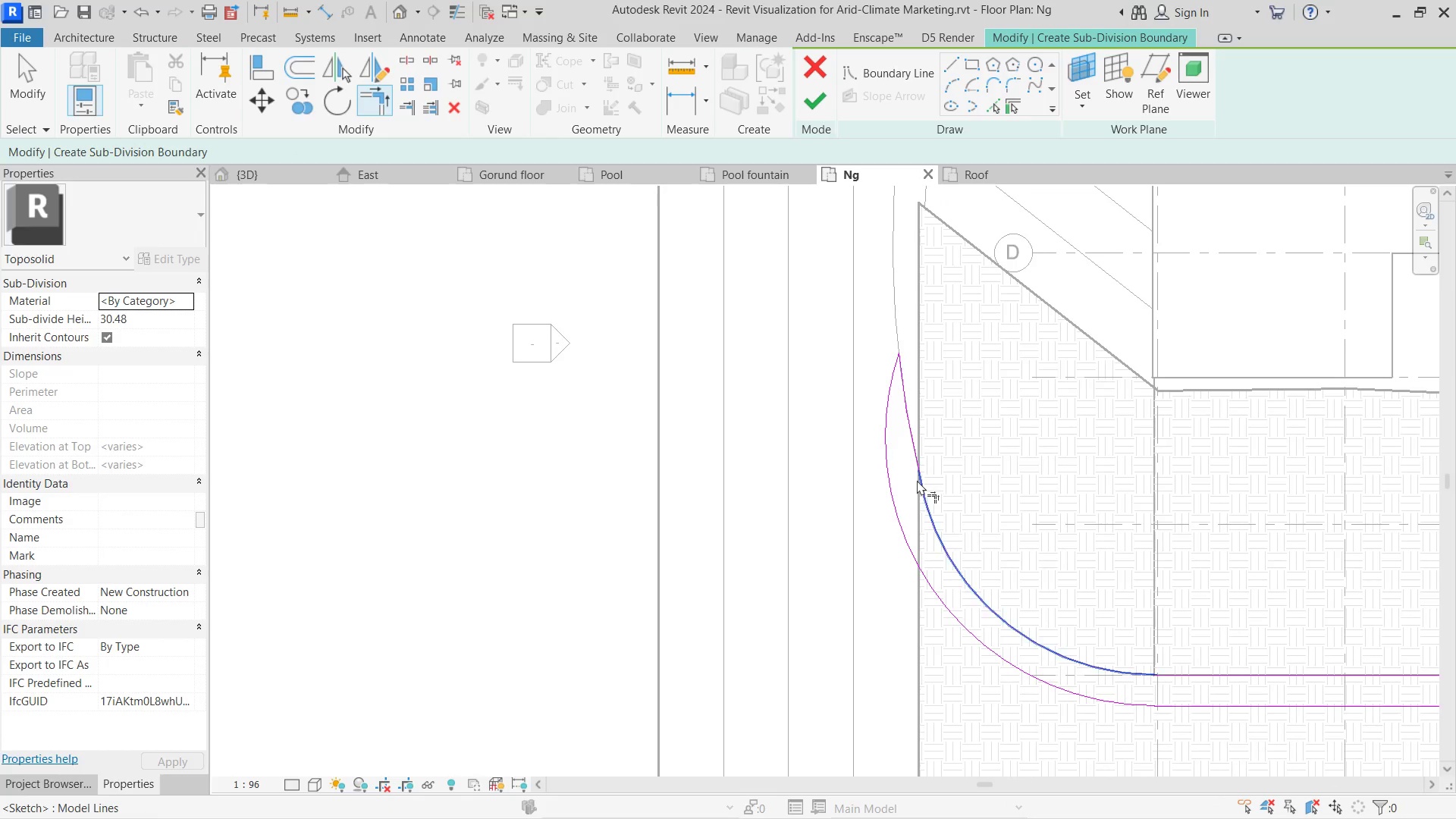 
double_click([915, 438])
 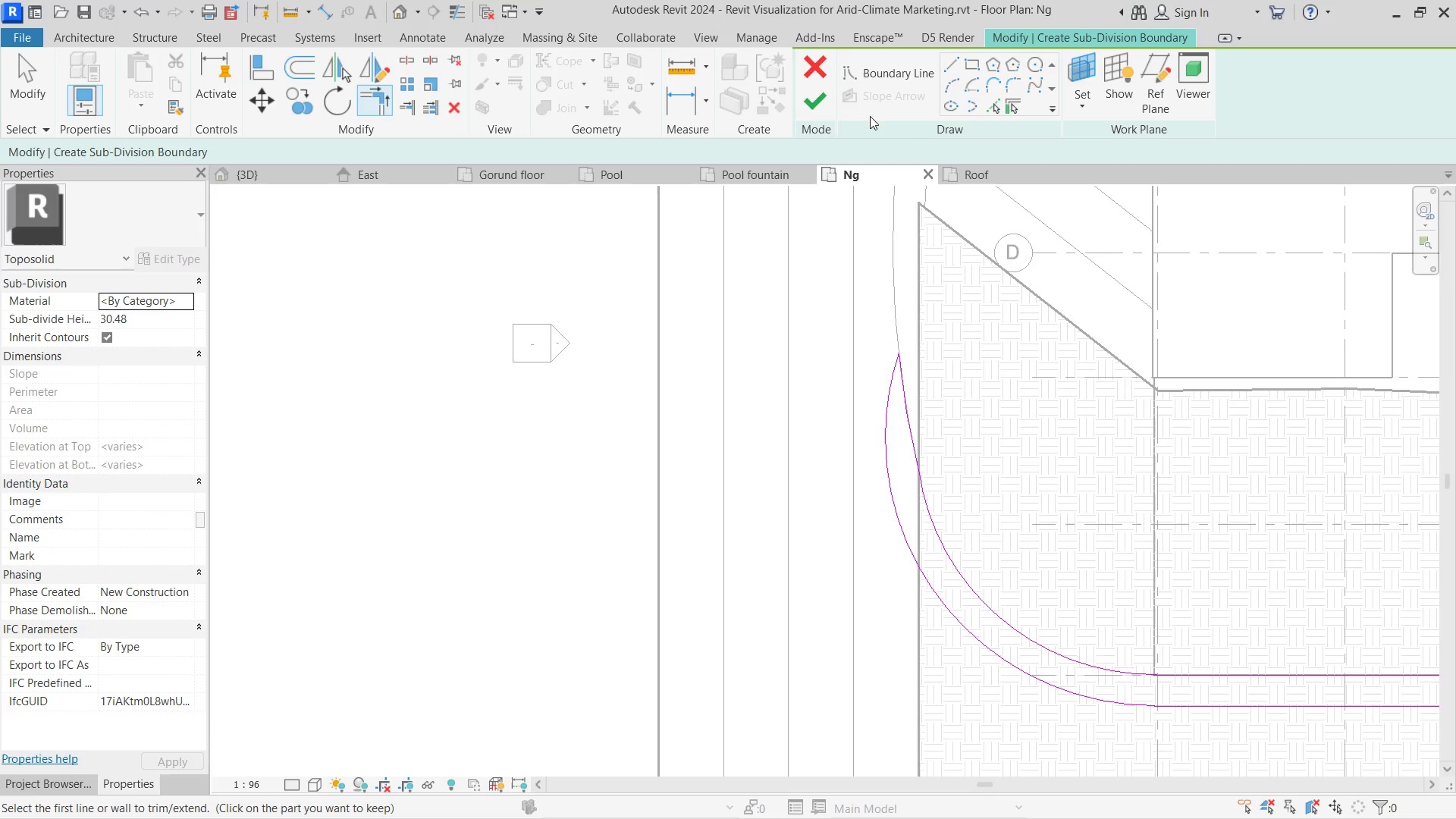 
left_click([824, 106])
 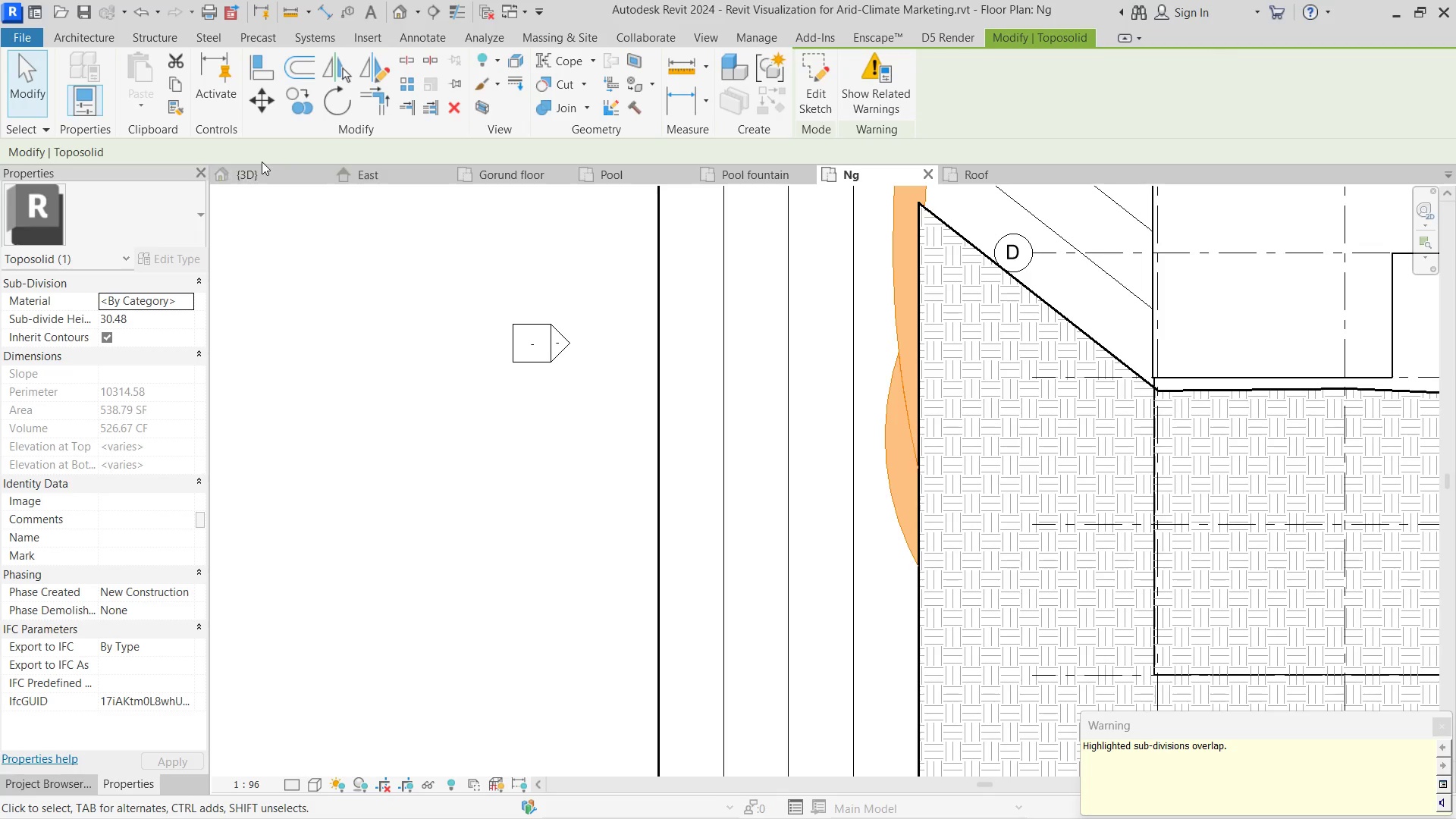 
double_click([253, 171])
 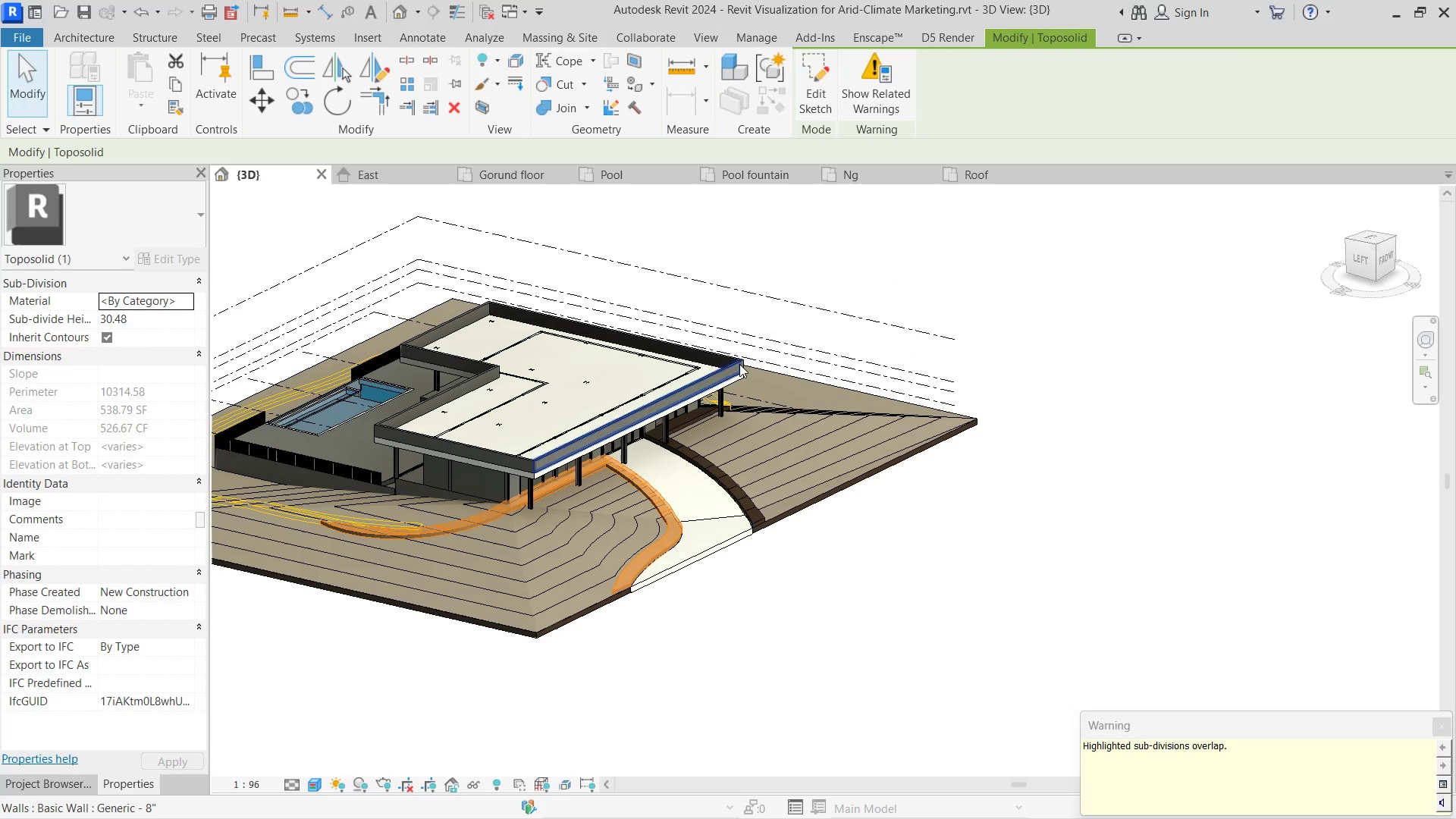 
left_click([896, 560])
 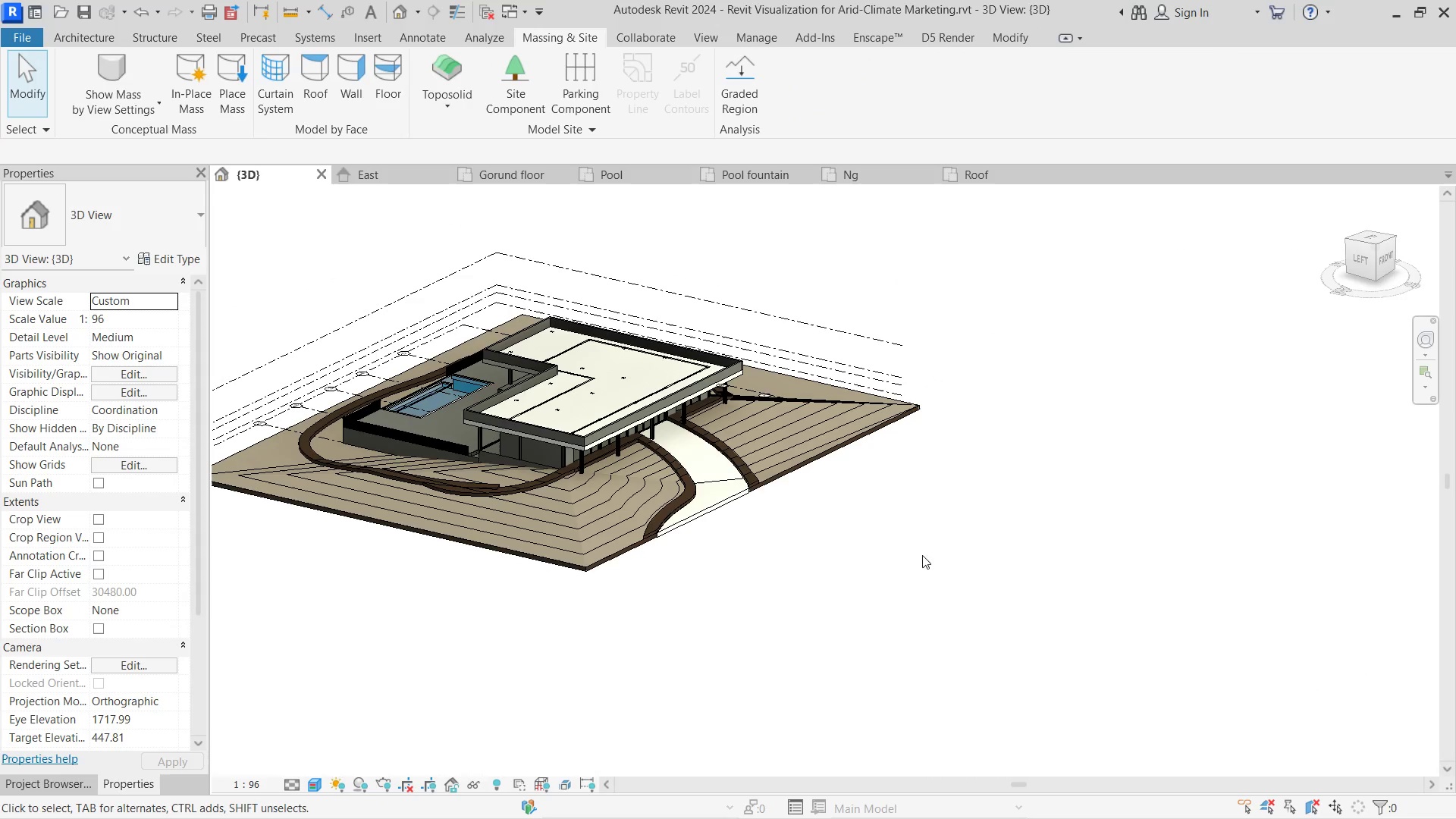 
scroll: coordinate [739, 364], scroll_direction: down, amount: 1.0
 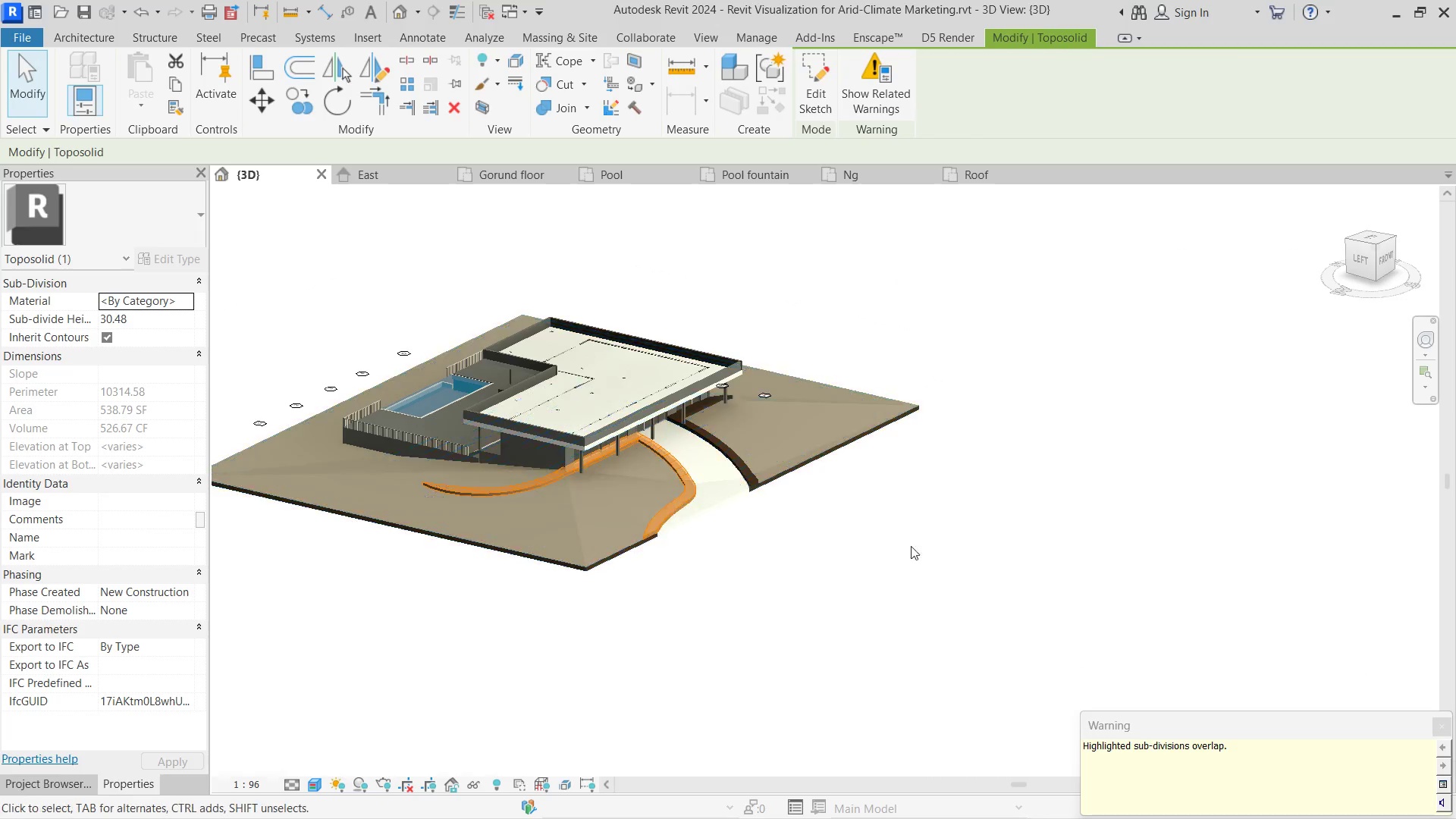 
hold_key(key=ShiftLeft, duration=0.55)
 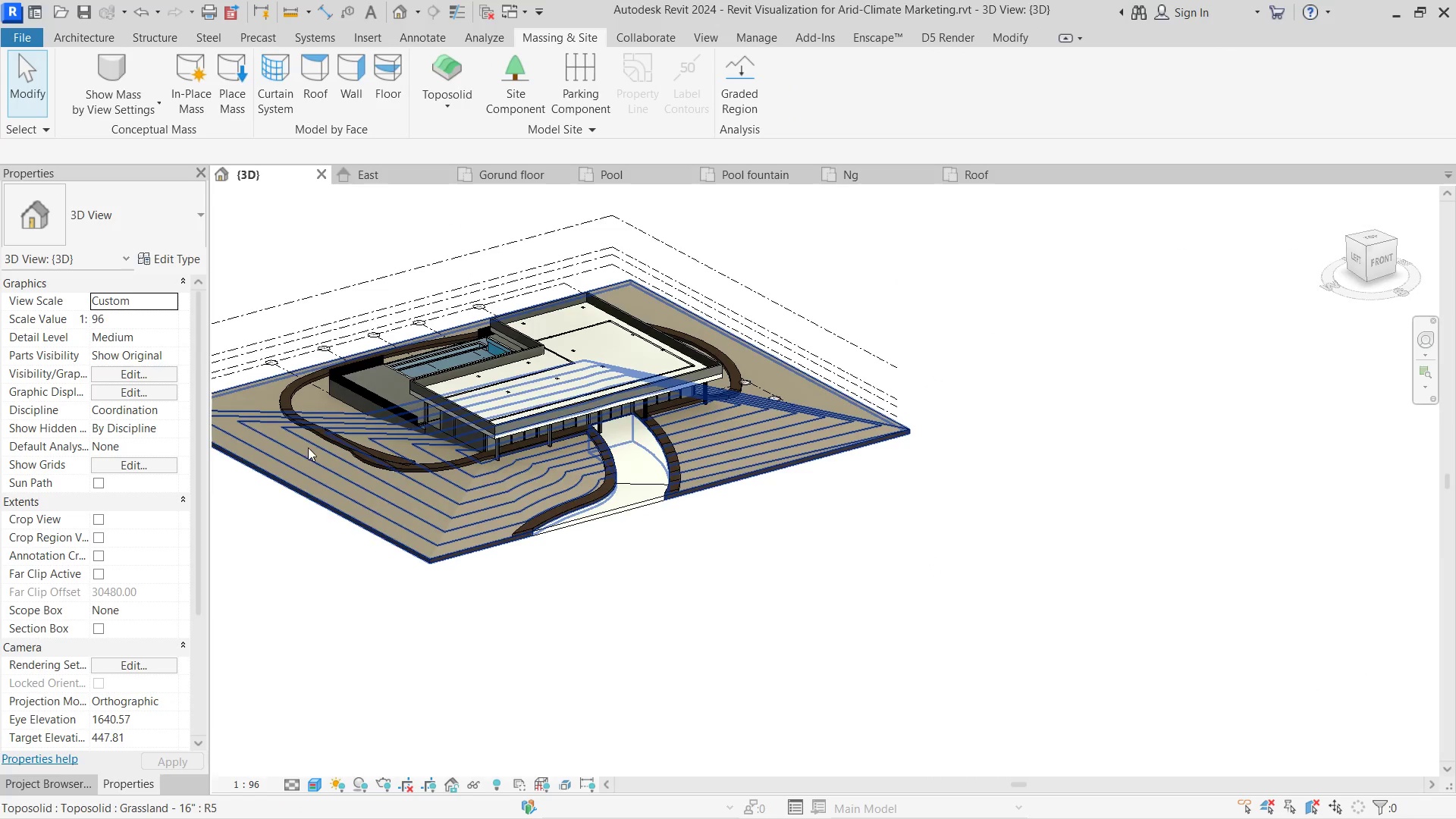 
scroll: coordinate [390, 438], scroll_direction: up, amount: 8.0
 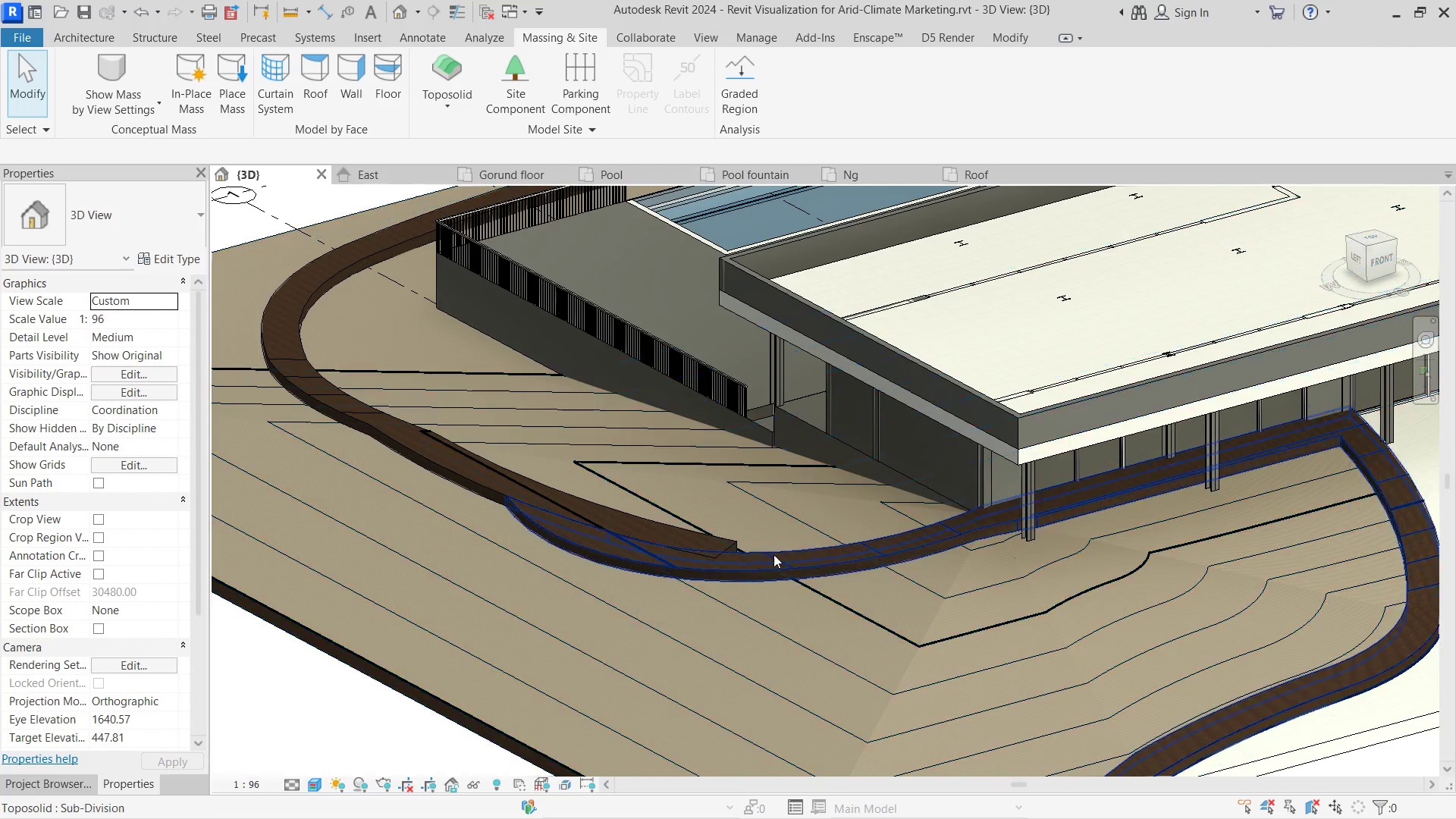 
left_click([759, 563])
 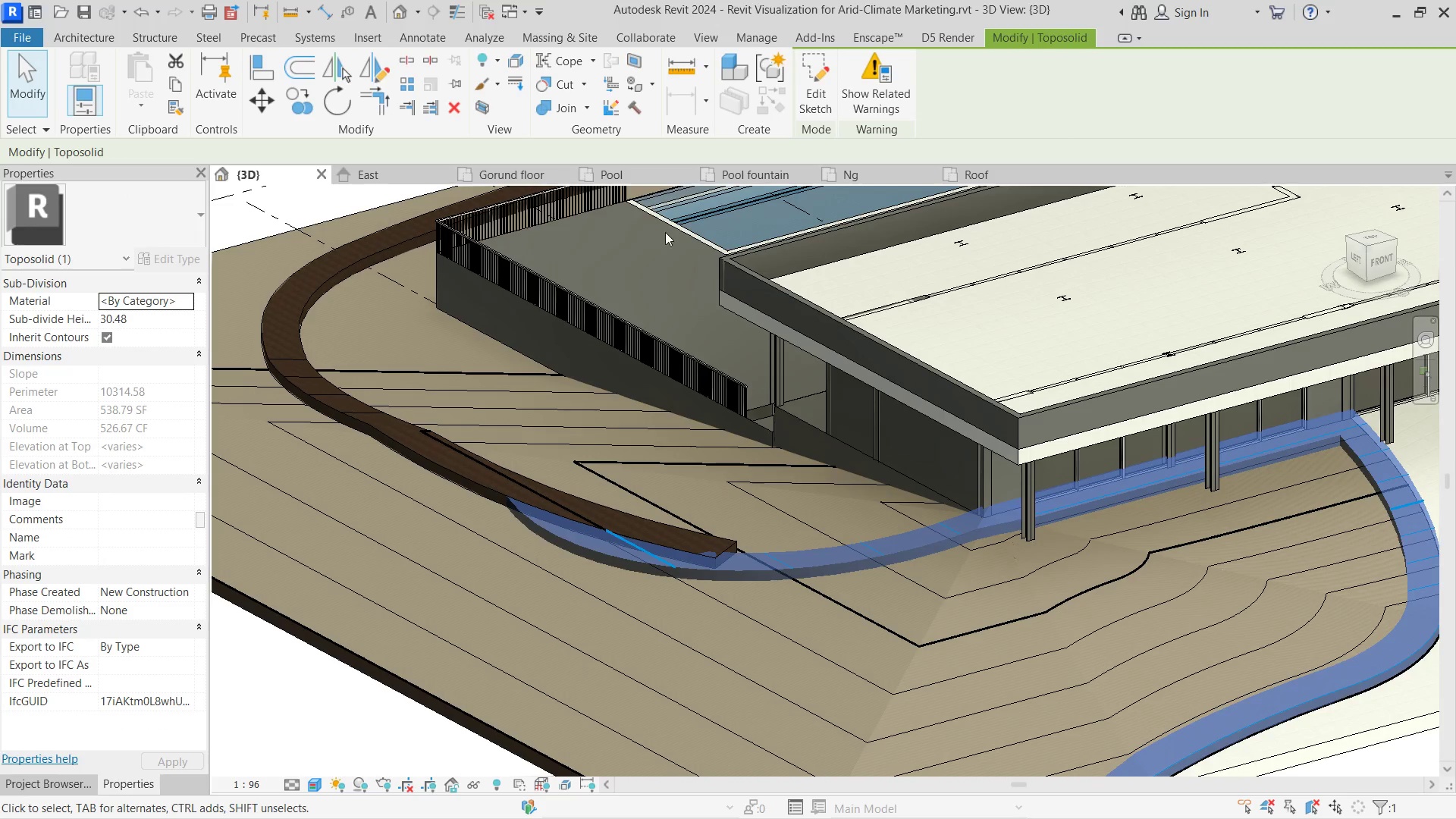 
left_click([865, 169])
 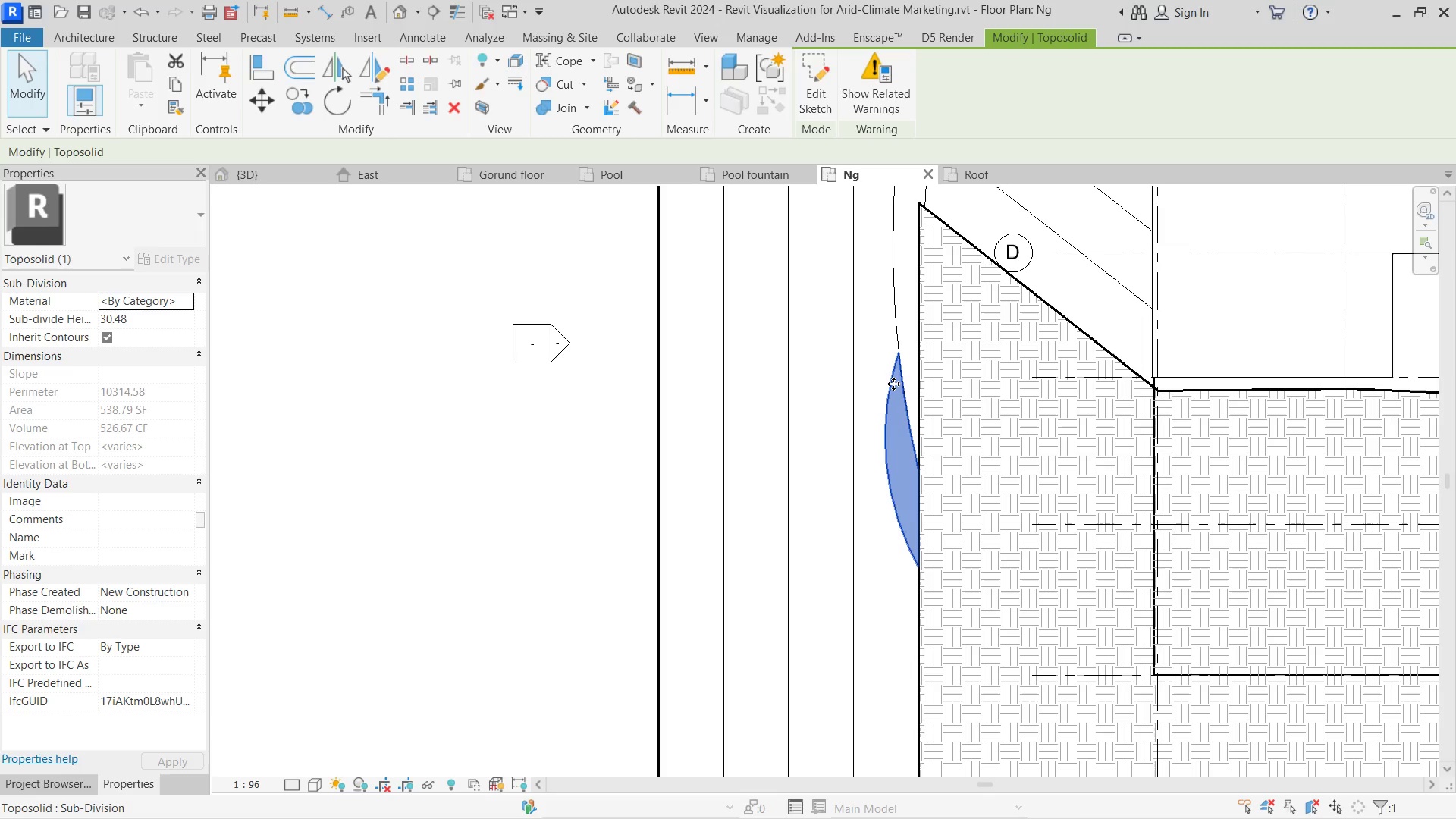 
double_click([893, 384])
 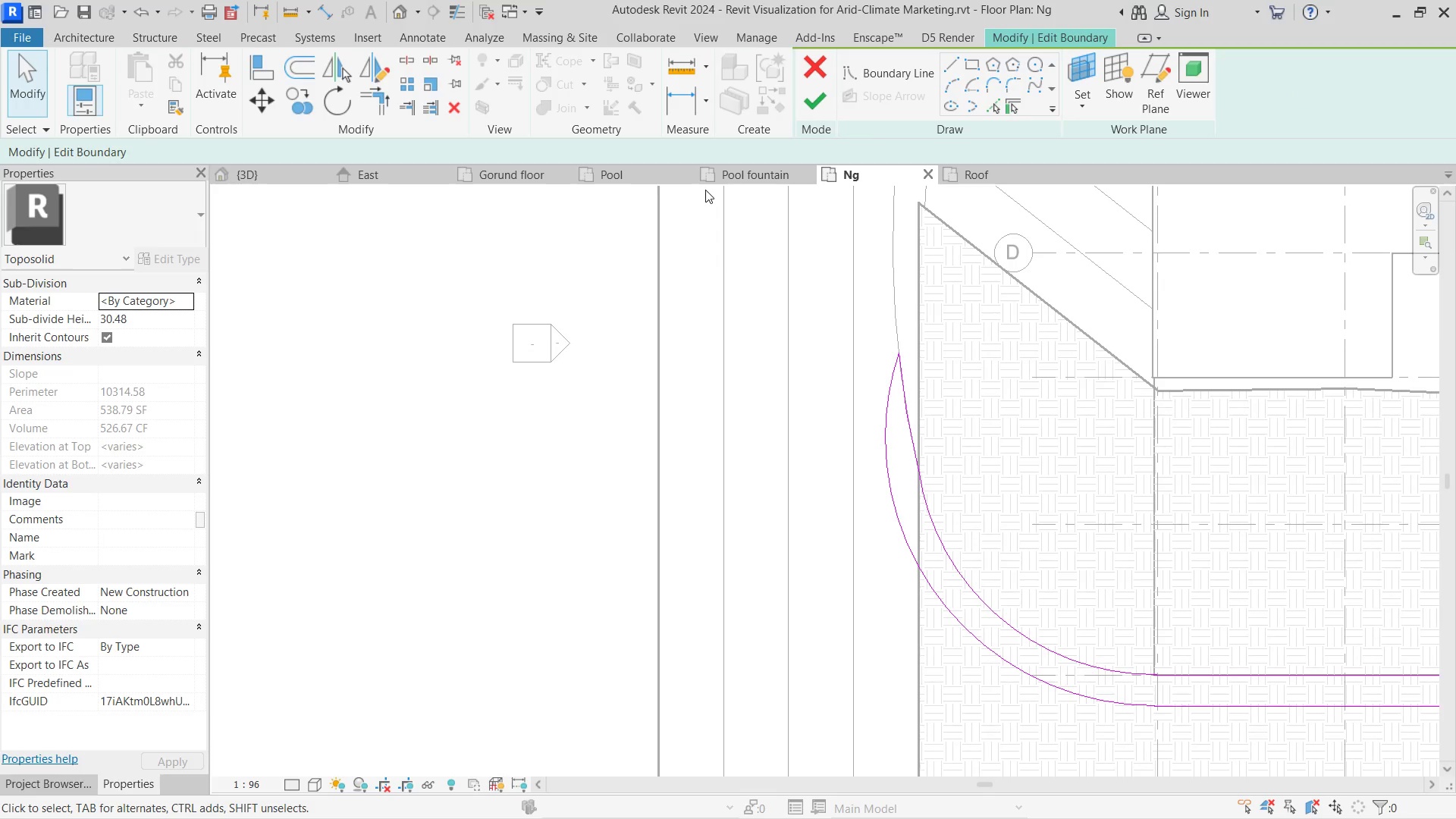 
scroll: coordinate [747, 325], scroll_direction: down, amount: 3.0
 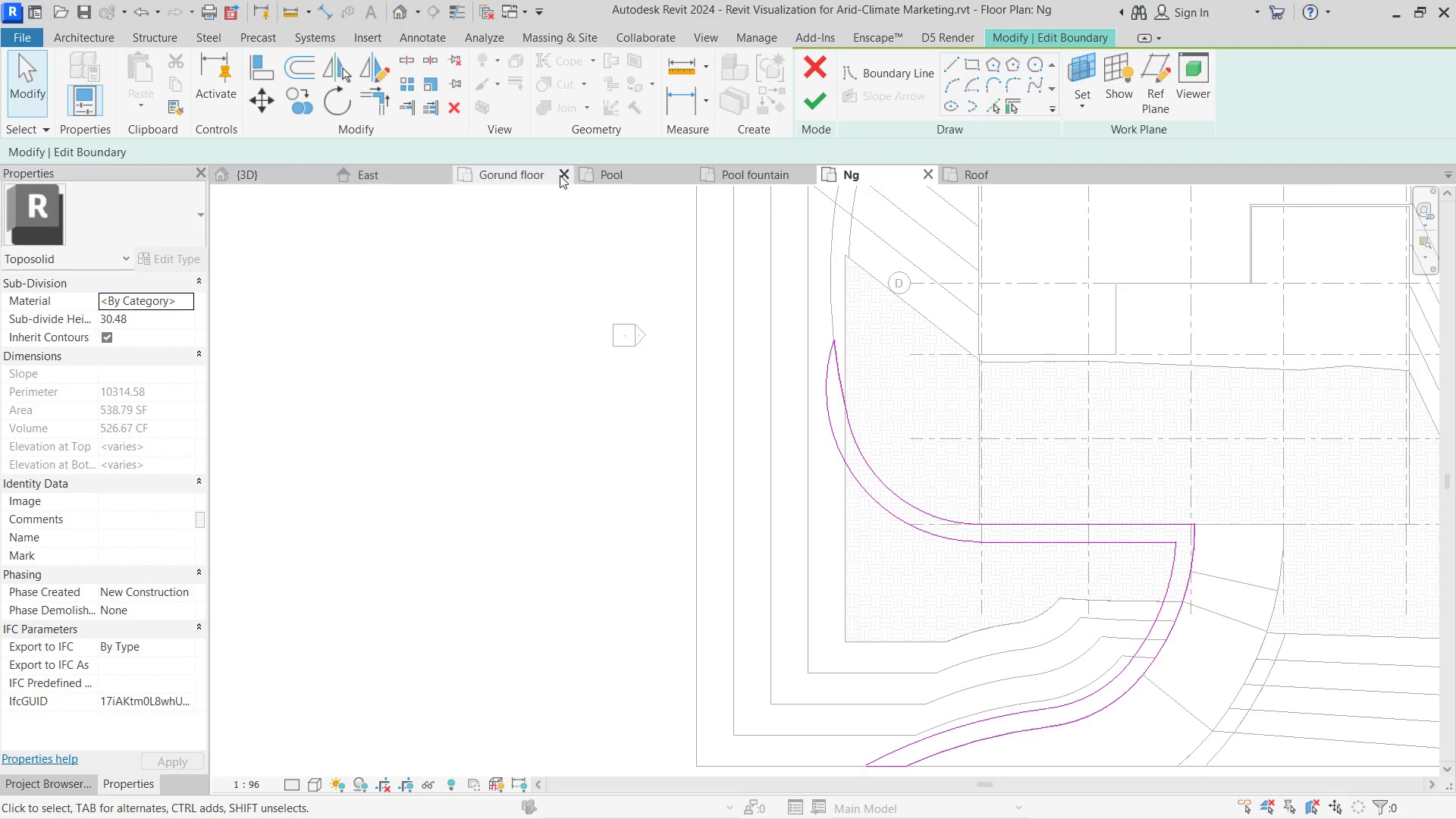 
left_click([522, 176])
 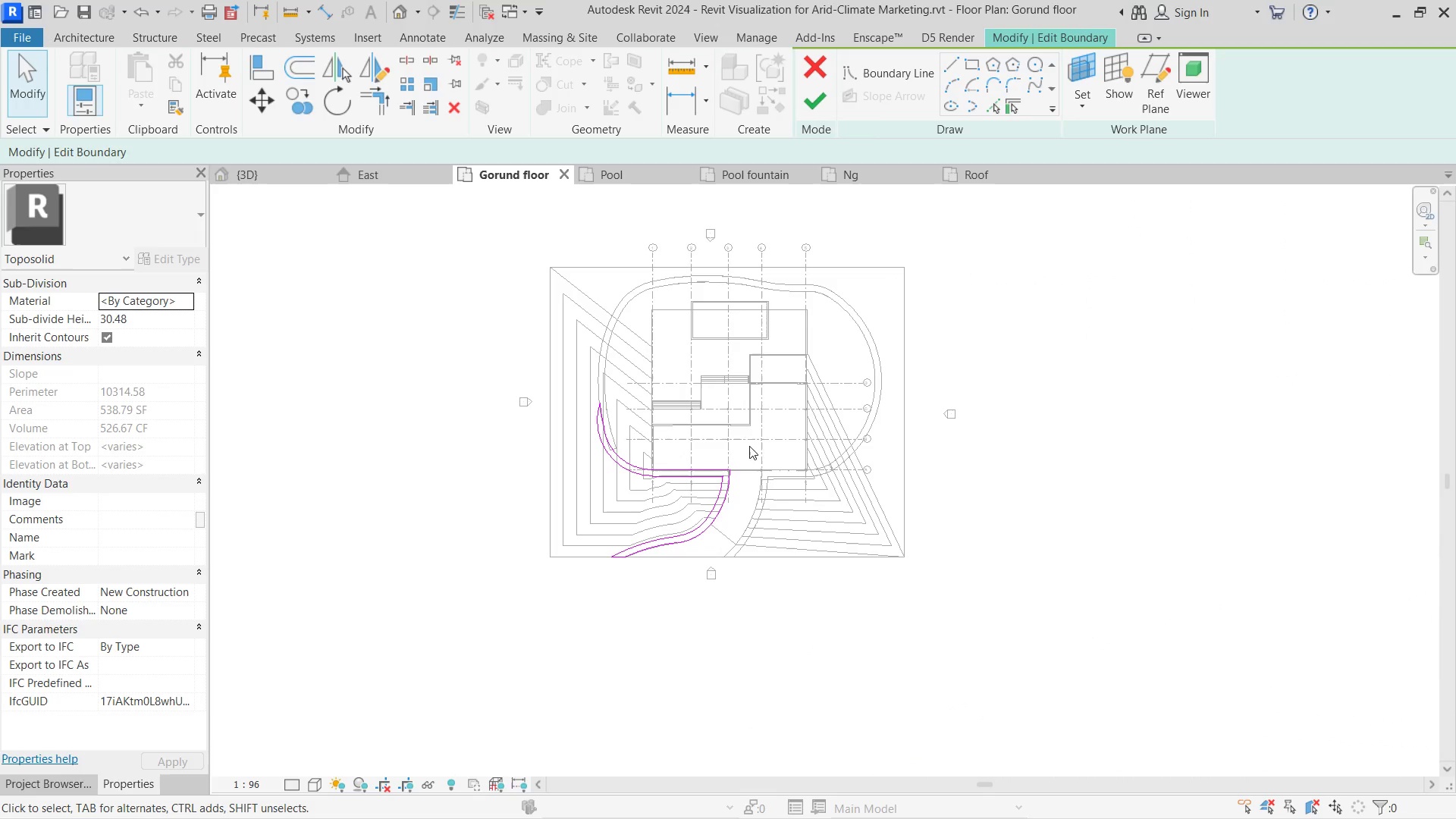 
scroll: coordinate [619, 440], scroll_direction: up, amount: 8.0
 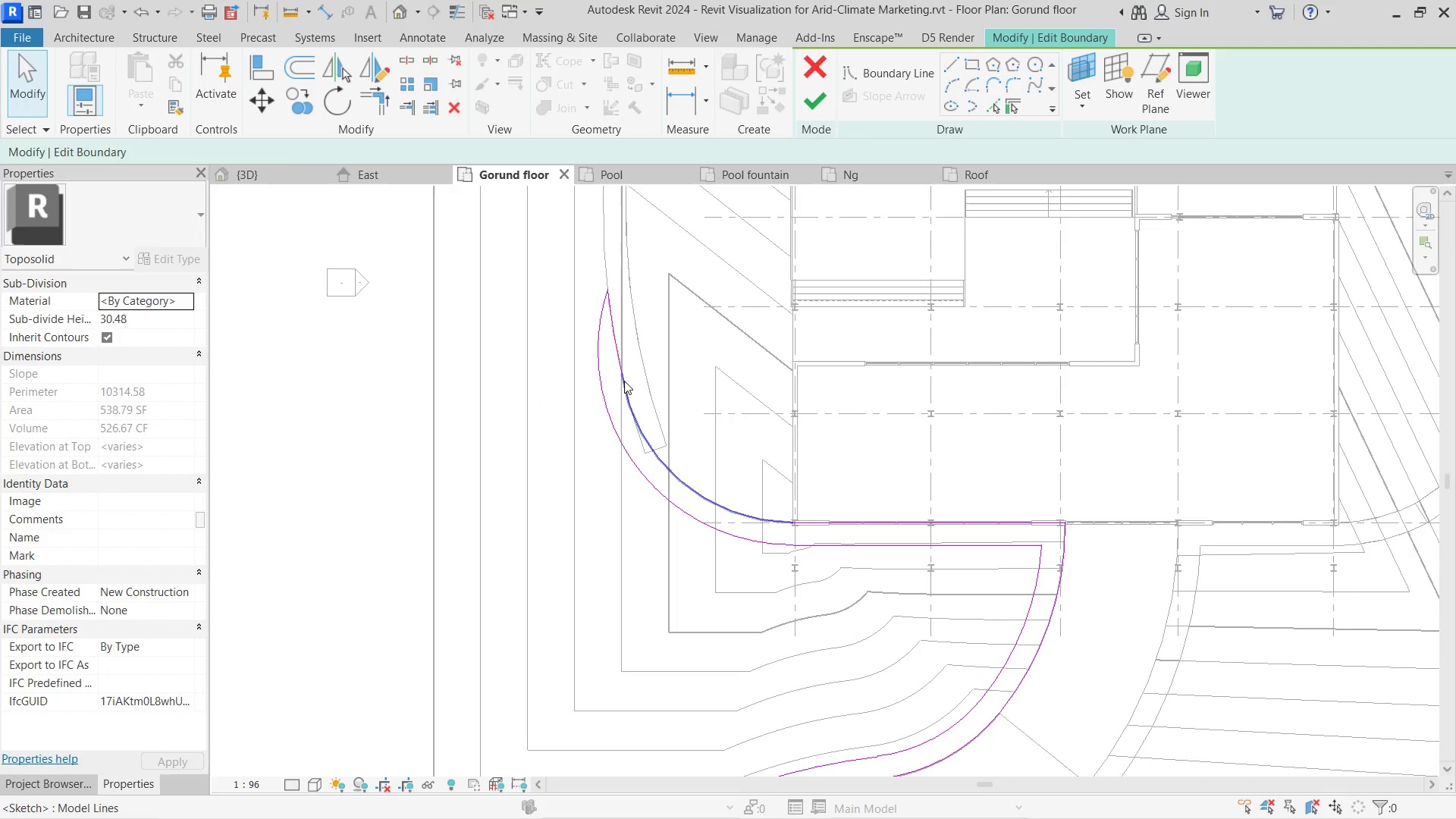 
left_click([624, 381])
 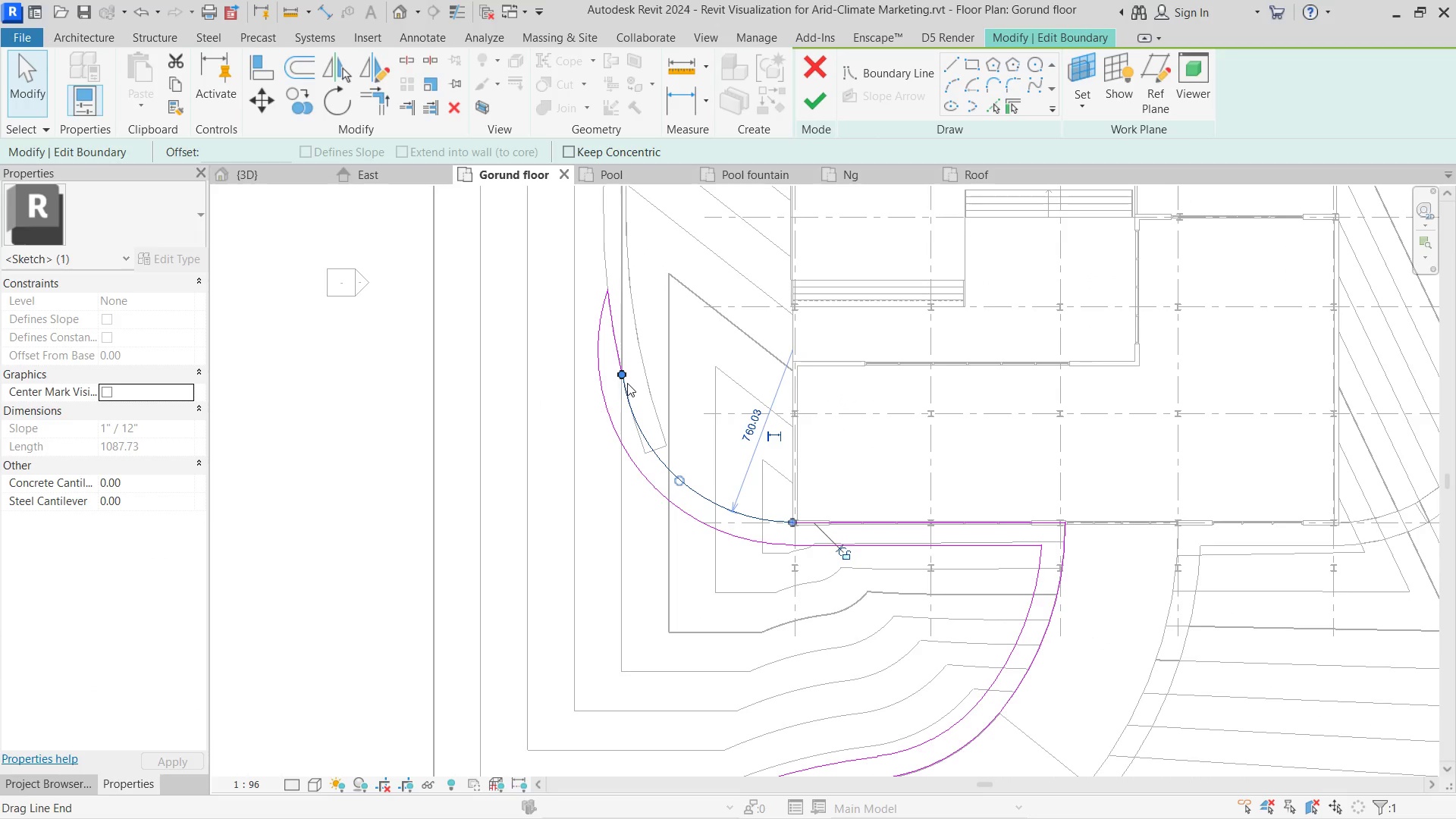 
left_click_drag(start_coordinate=[625, 378], to_coordinate=[748, 478])
 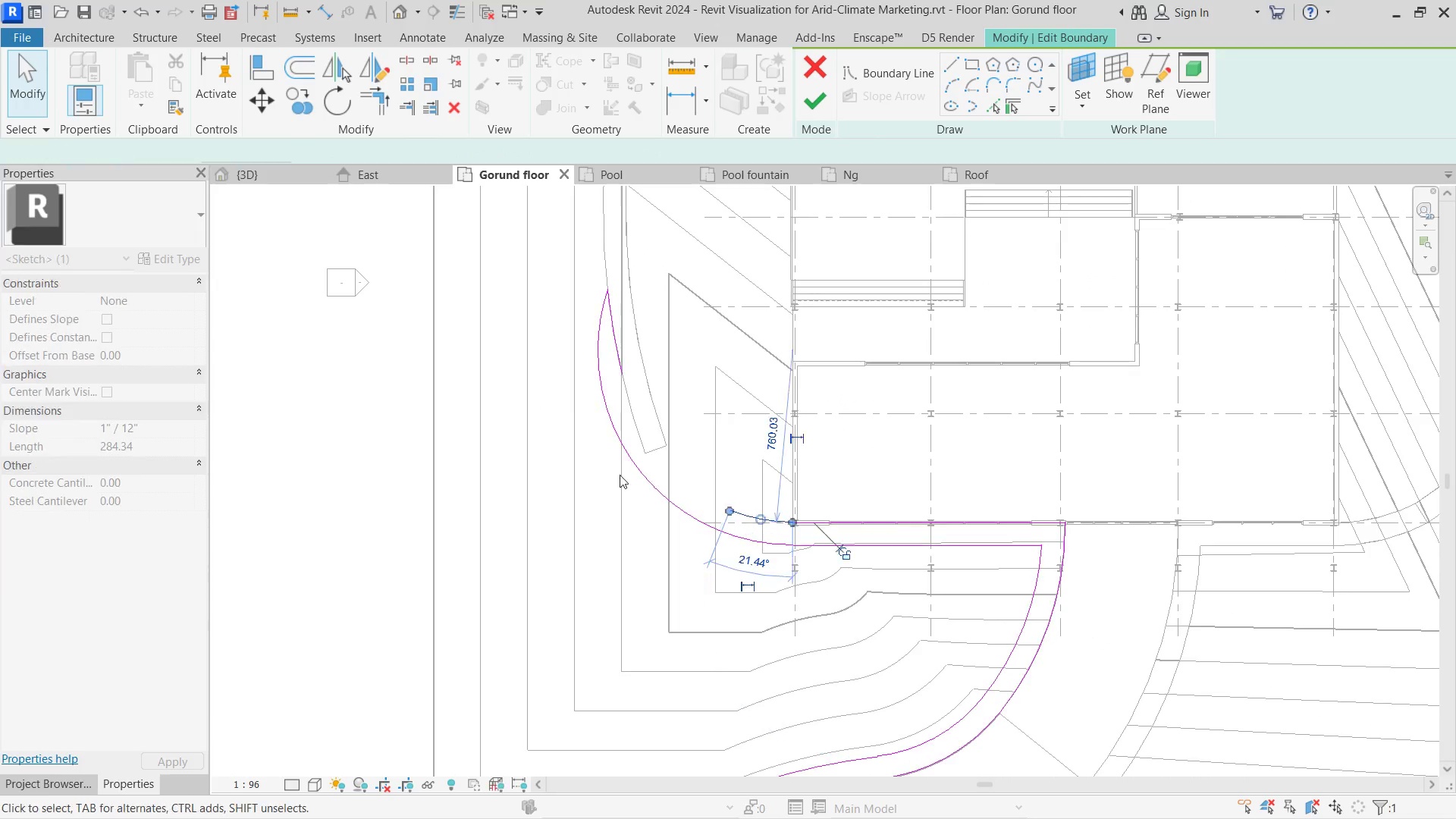 
key(Escape)
 